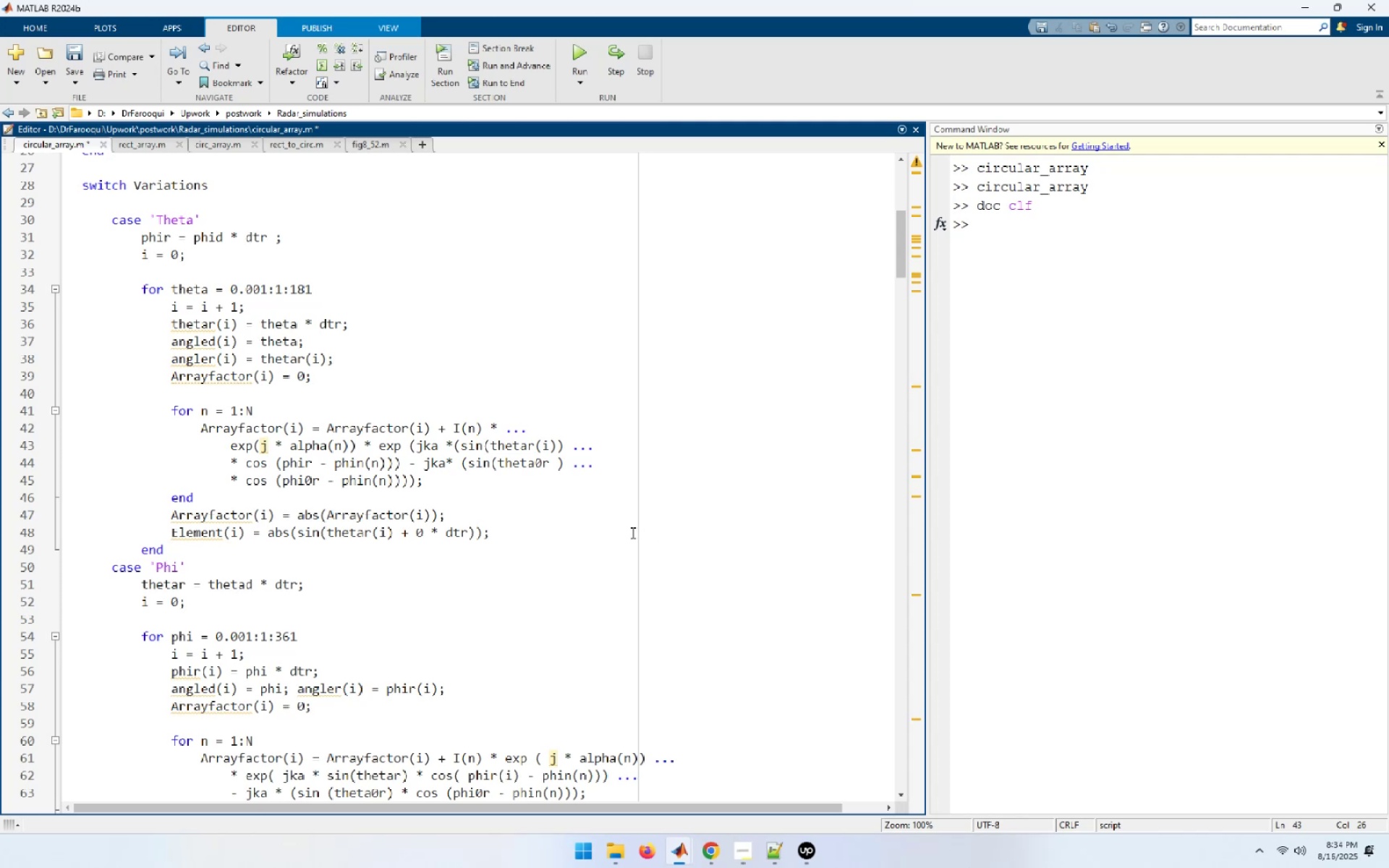 
wait(20.3)
 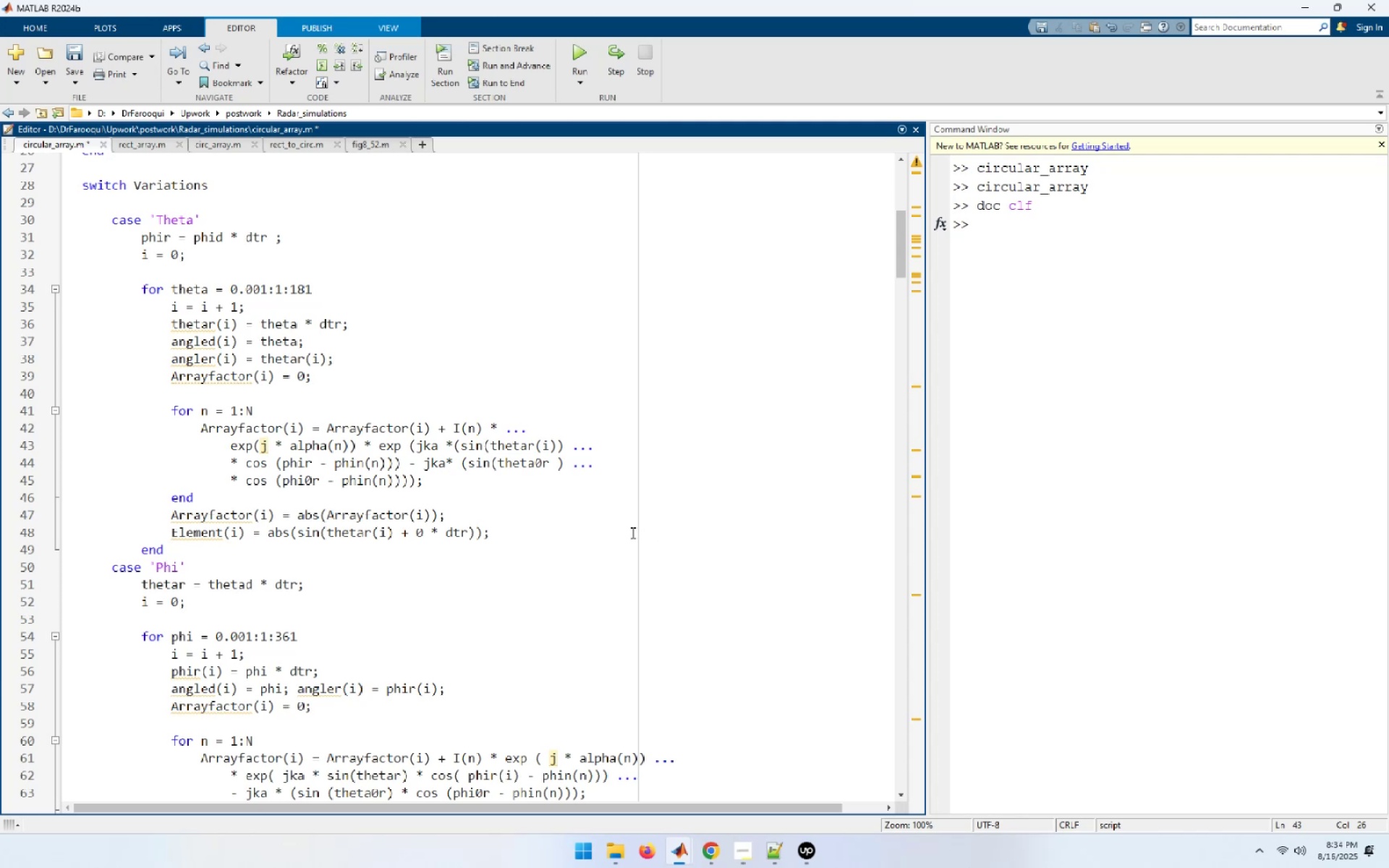 
key(ArrowLeft)
 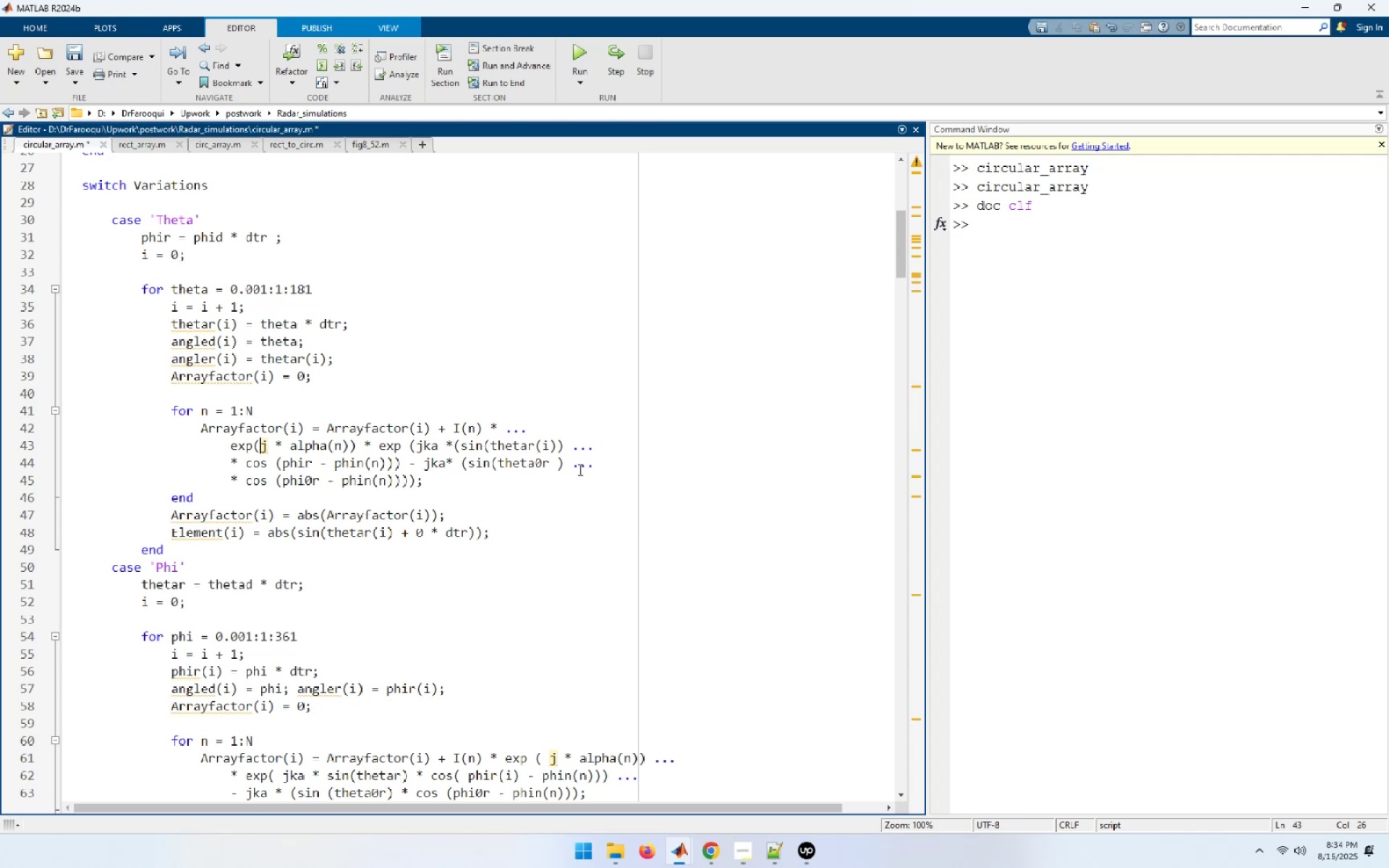 
key(ArrowLeft)
 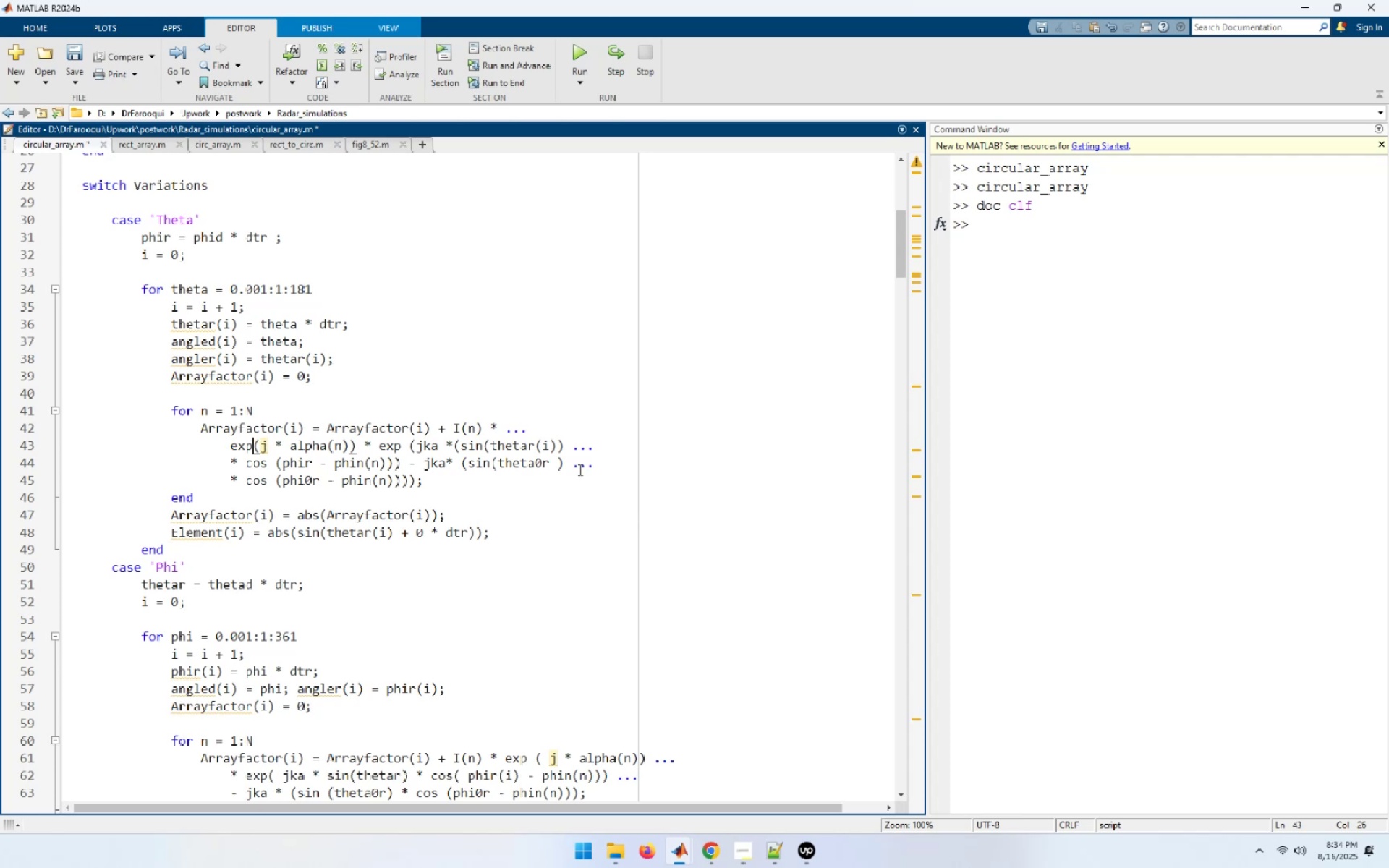 
key(ArrowLeft)
 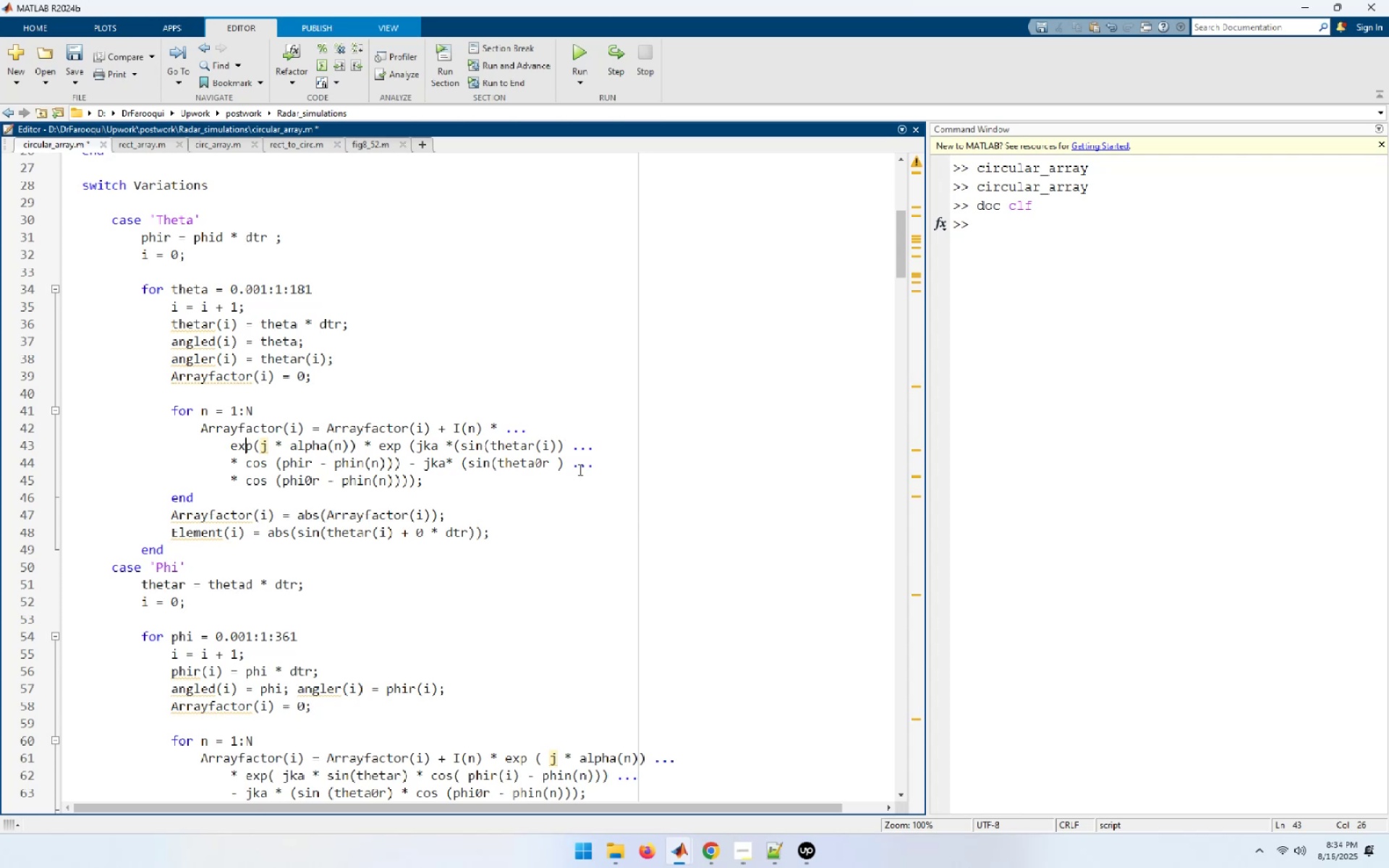 
key(ArrowLeft)
 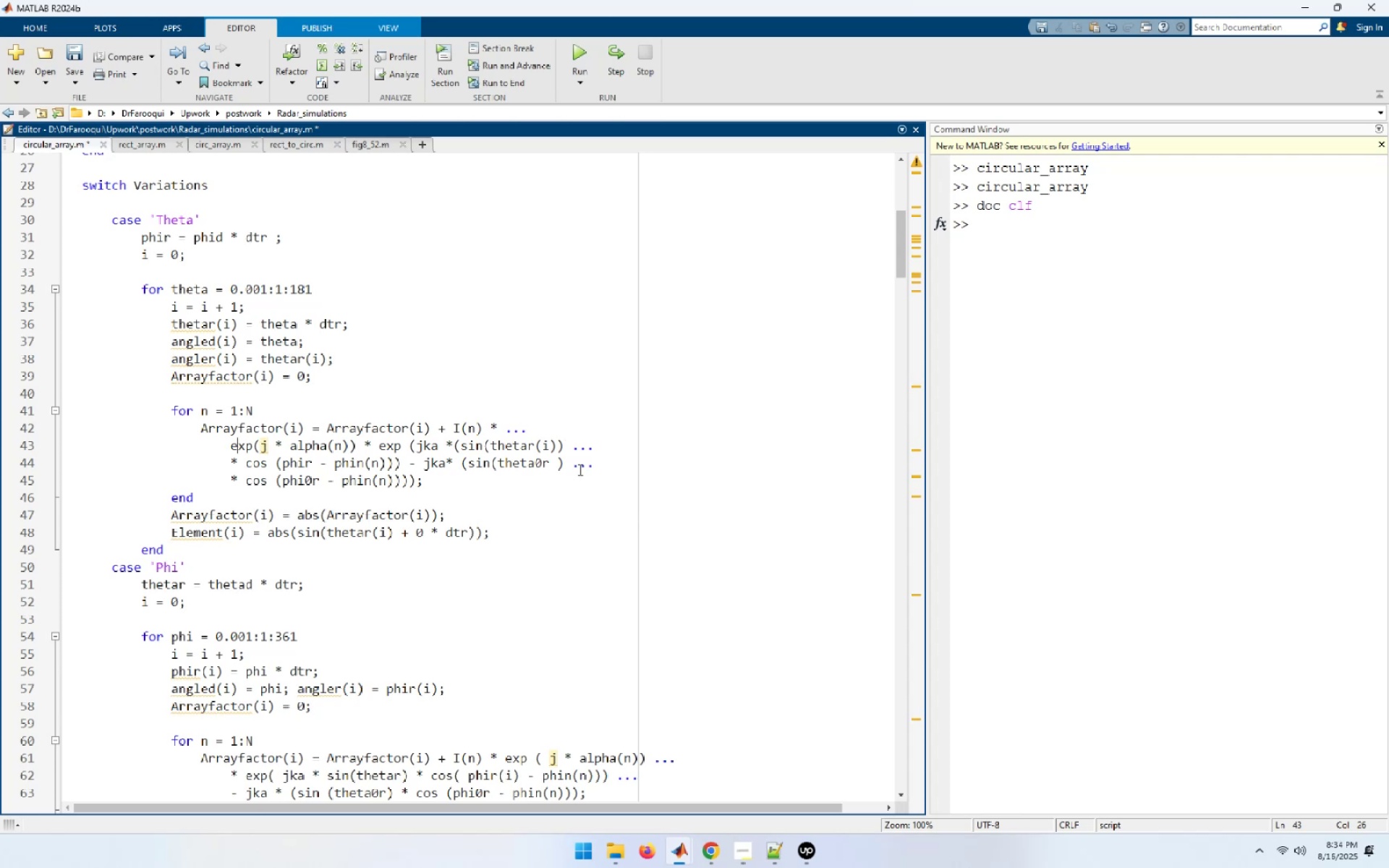 
key(ArrowLeft)
 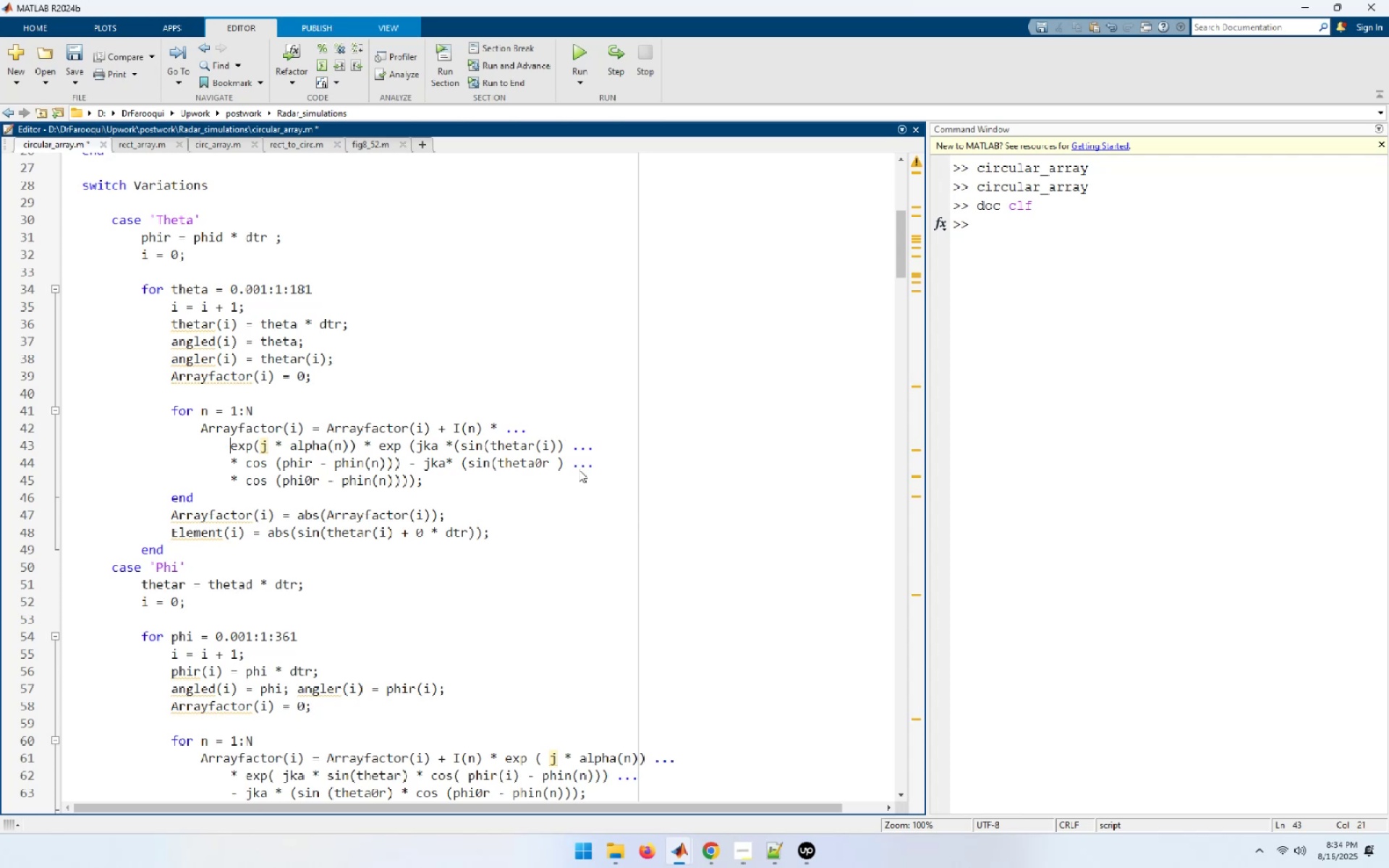 
key(Backspace)
 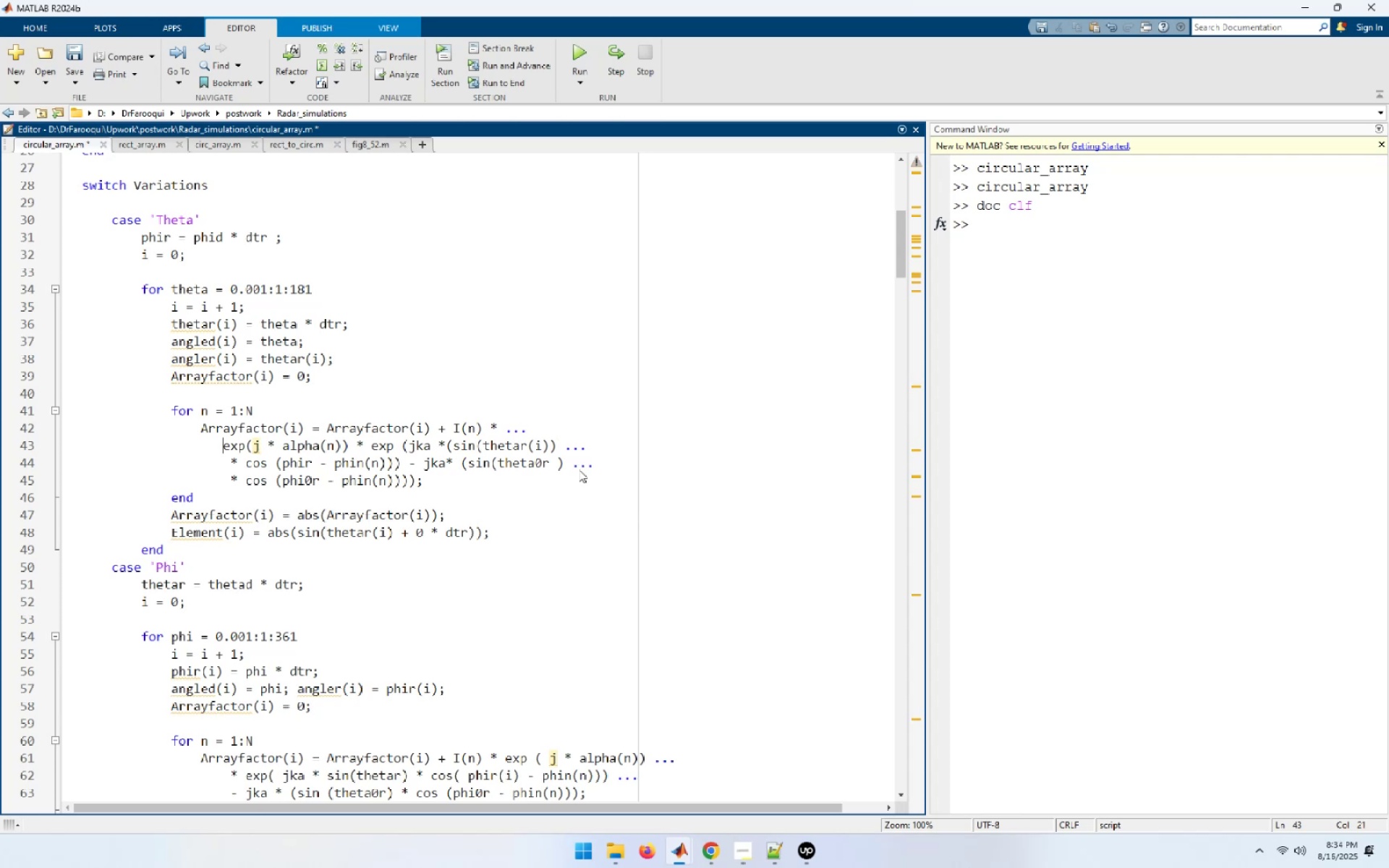 
key(Backspace)
 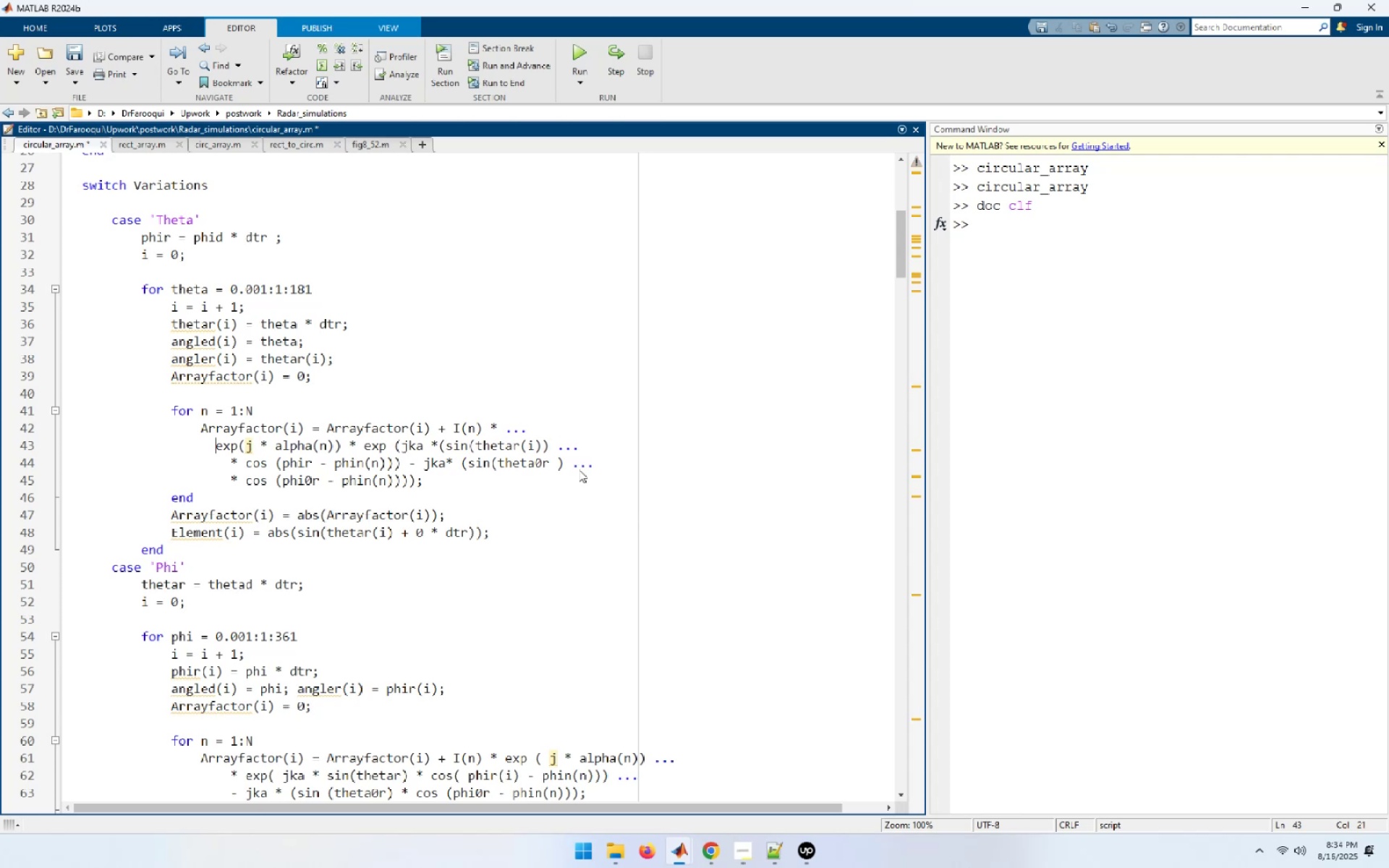 
key(Backspace)
 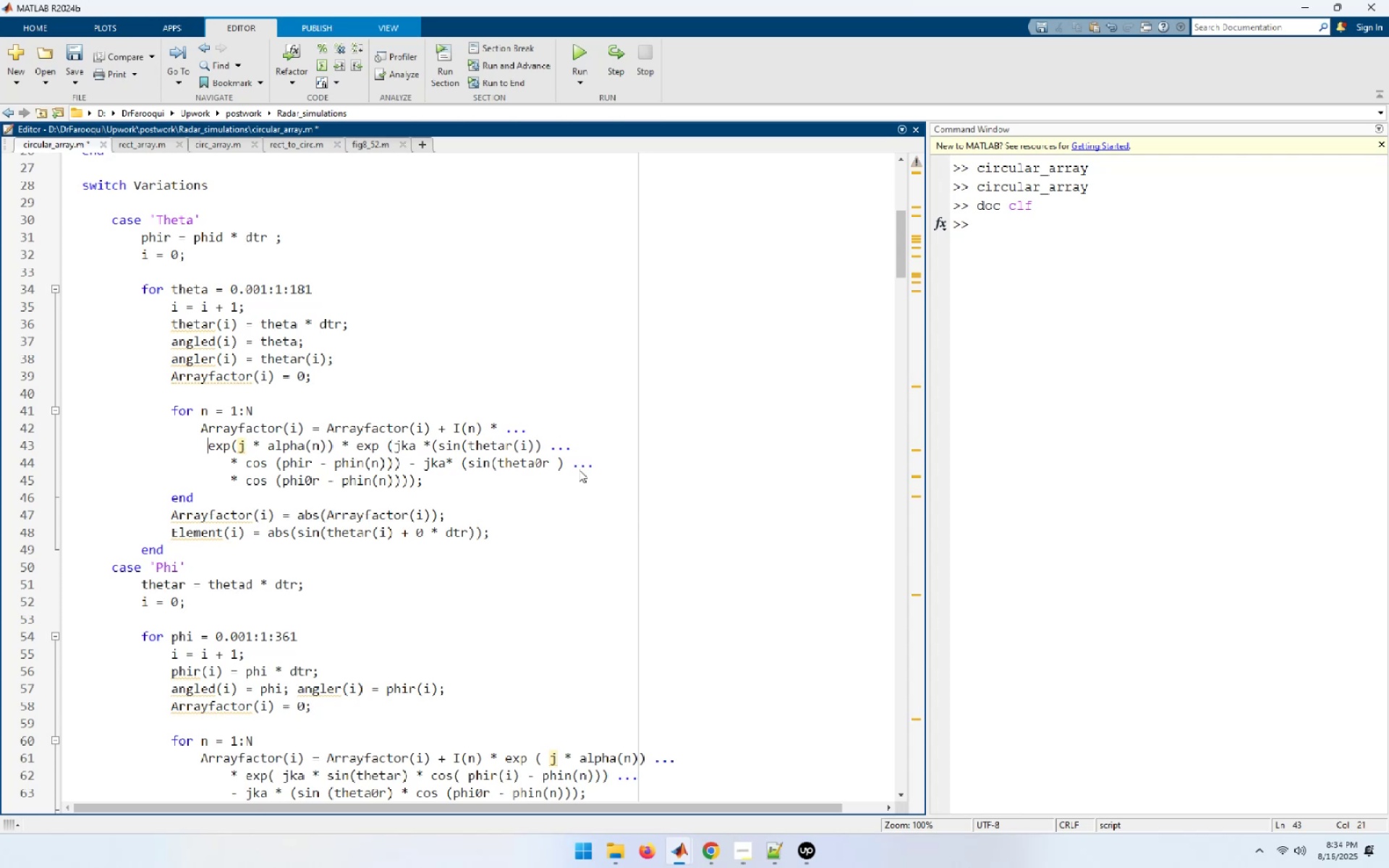 
key(Backspace)
 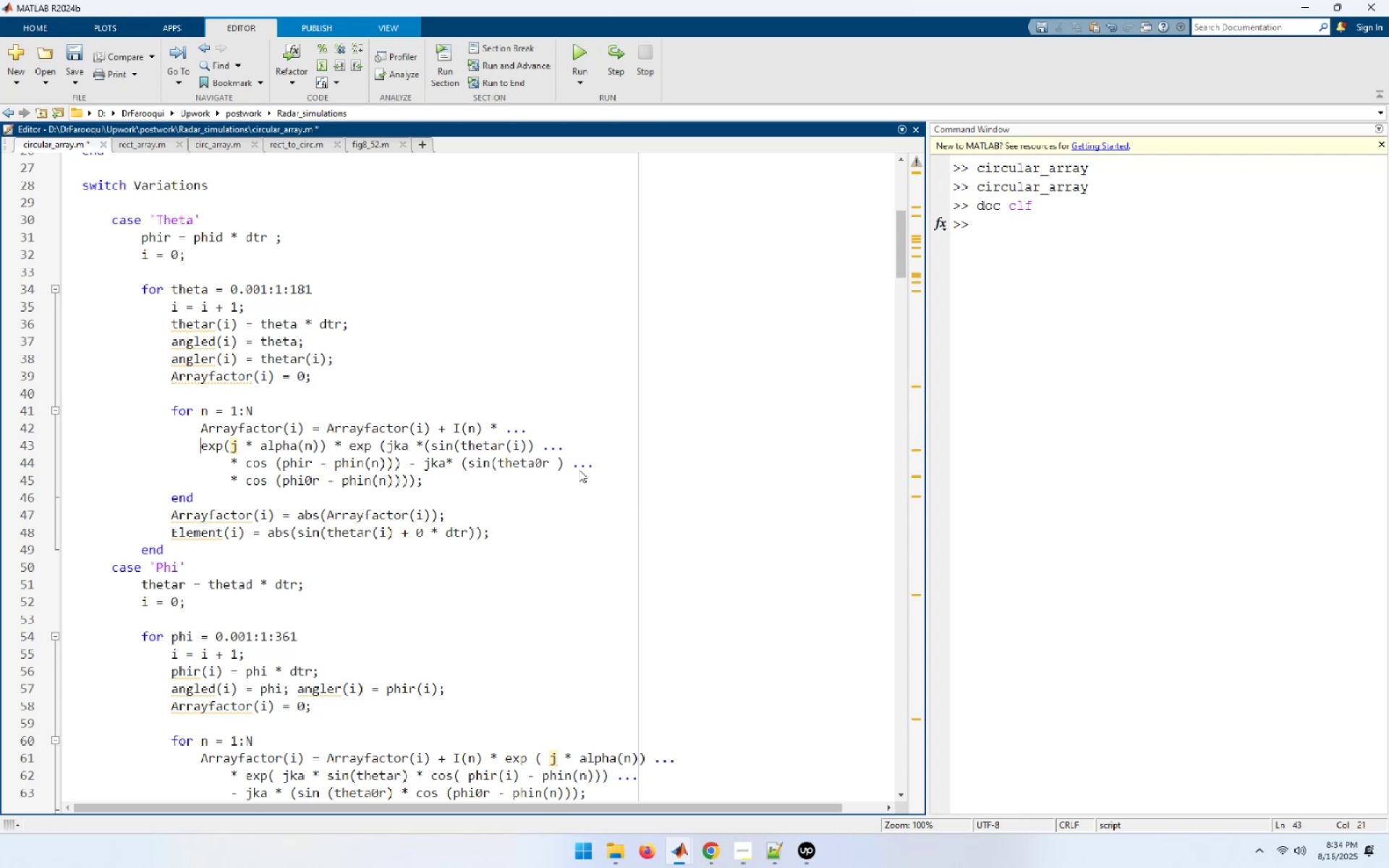 
key(Backspace)
 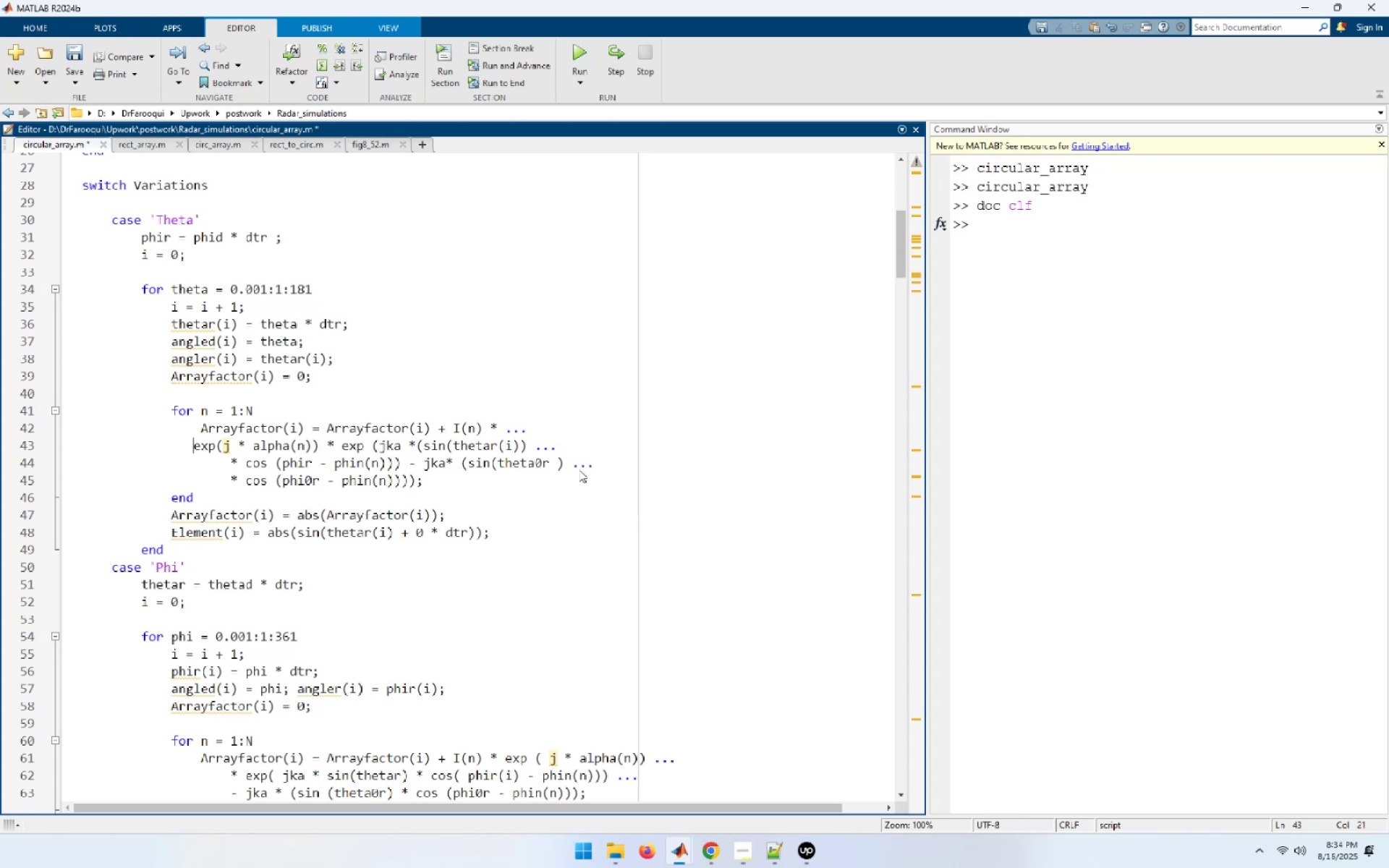 
key(Backspace)
 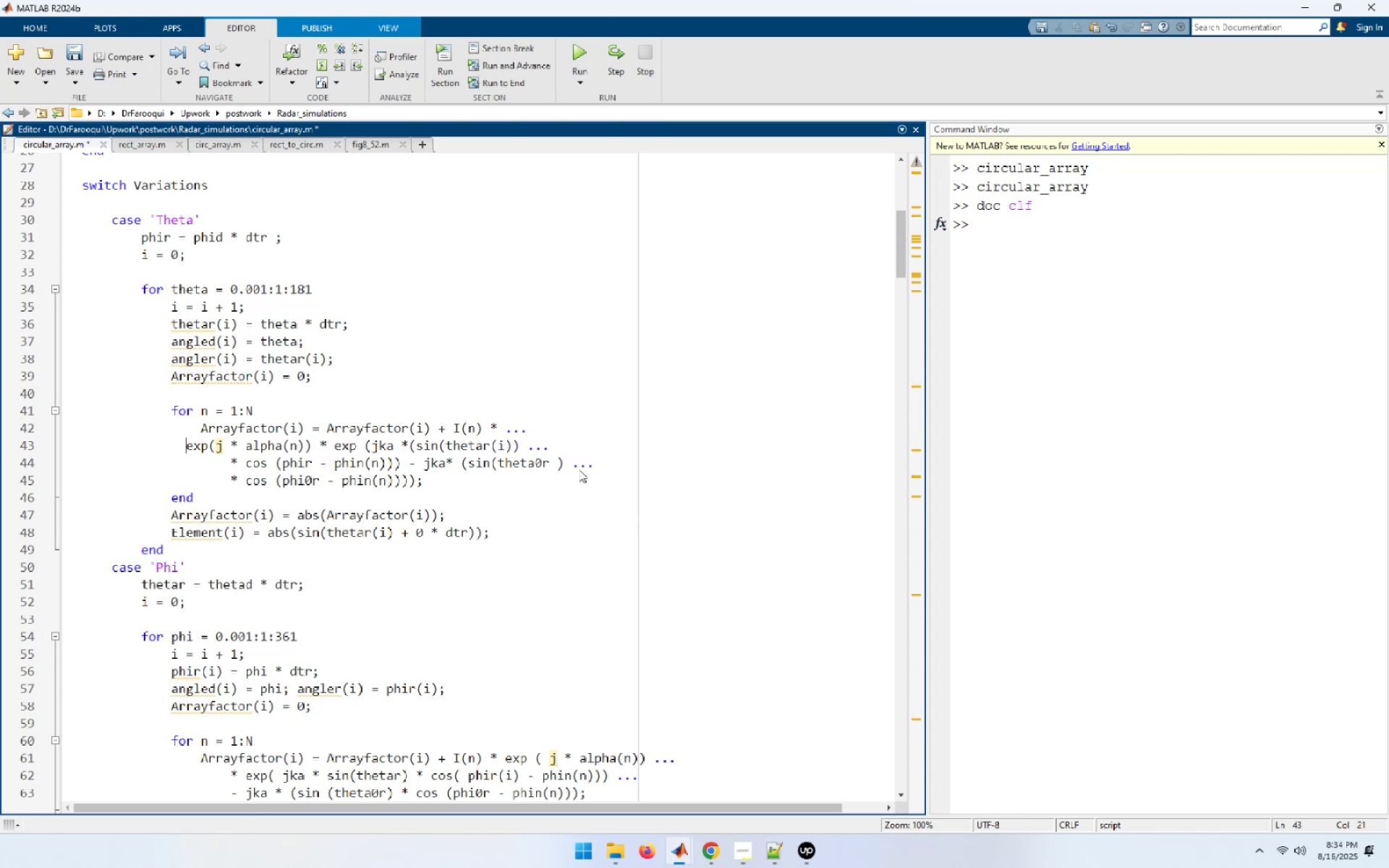 
key(Backspace)
 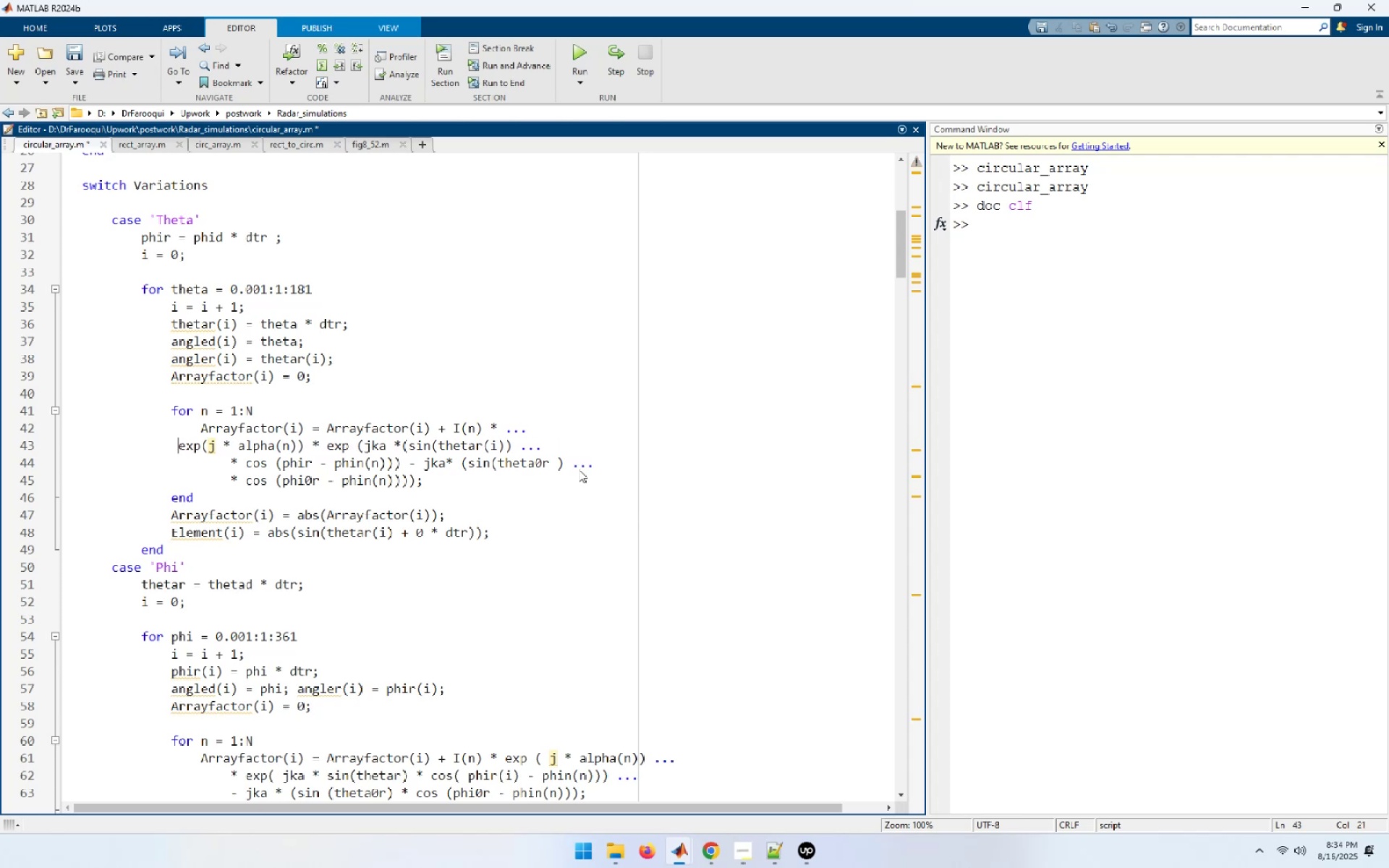 
key(ArrowUp)
 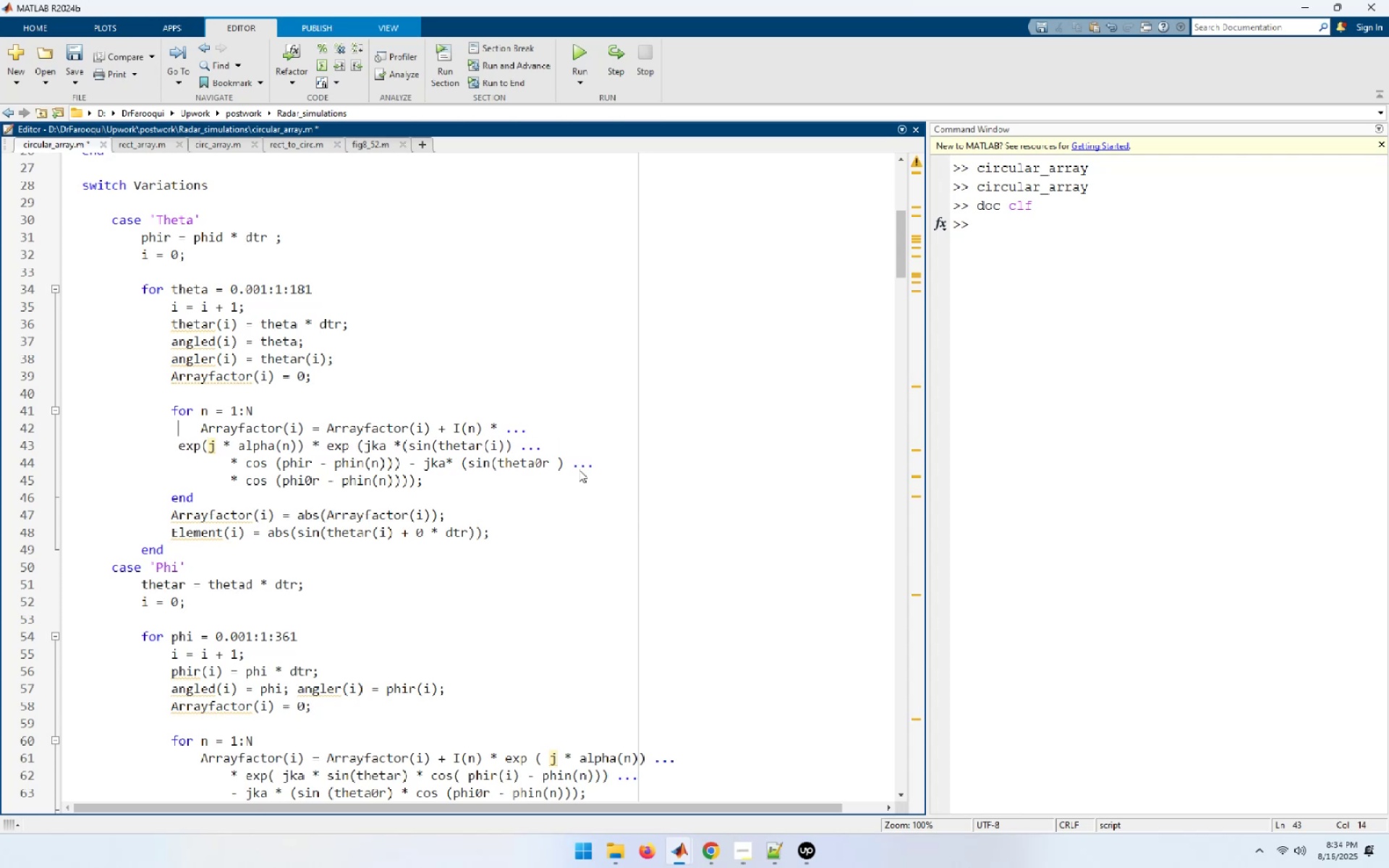 
key(End)
 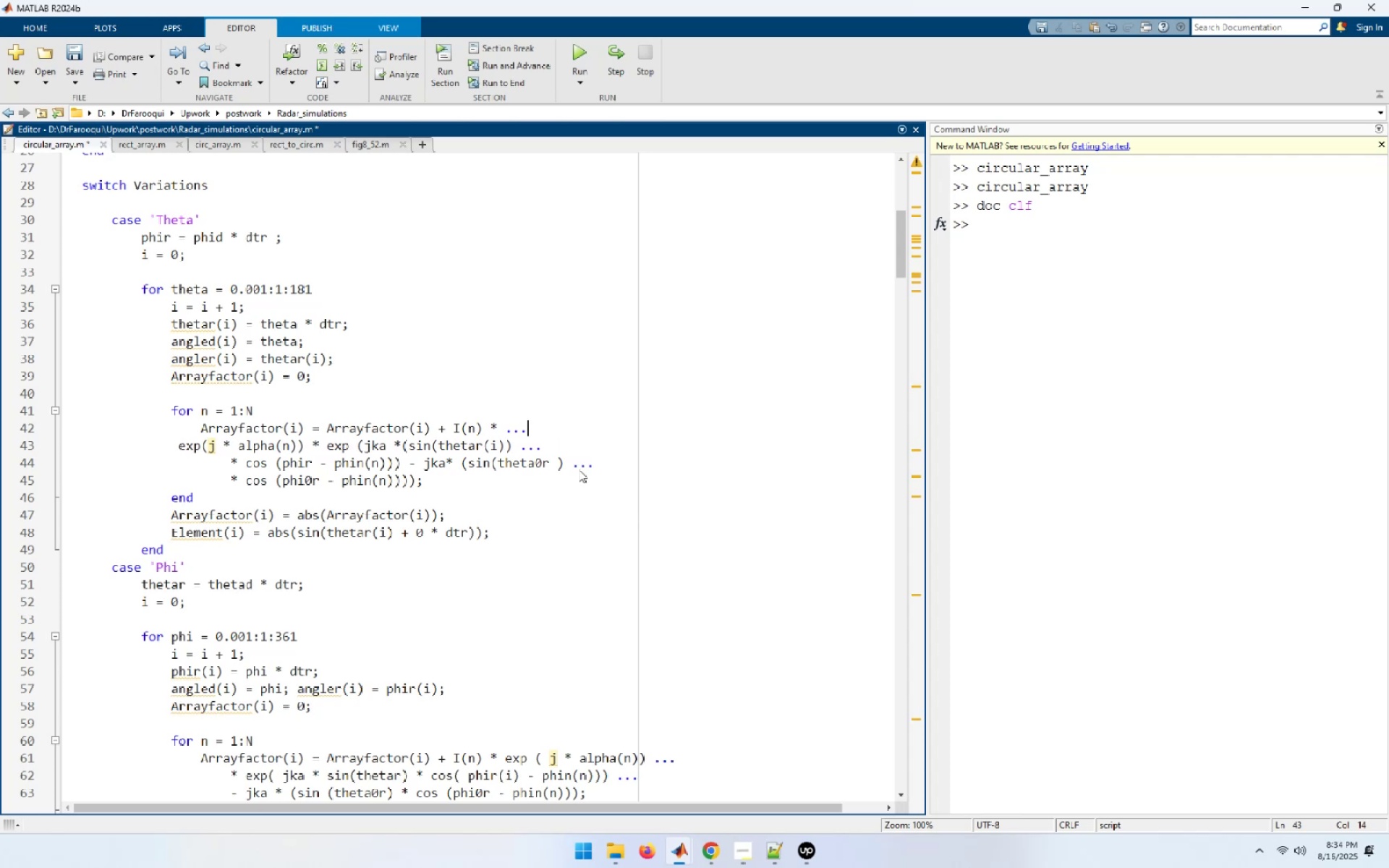 
key(ArrowLeft)
 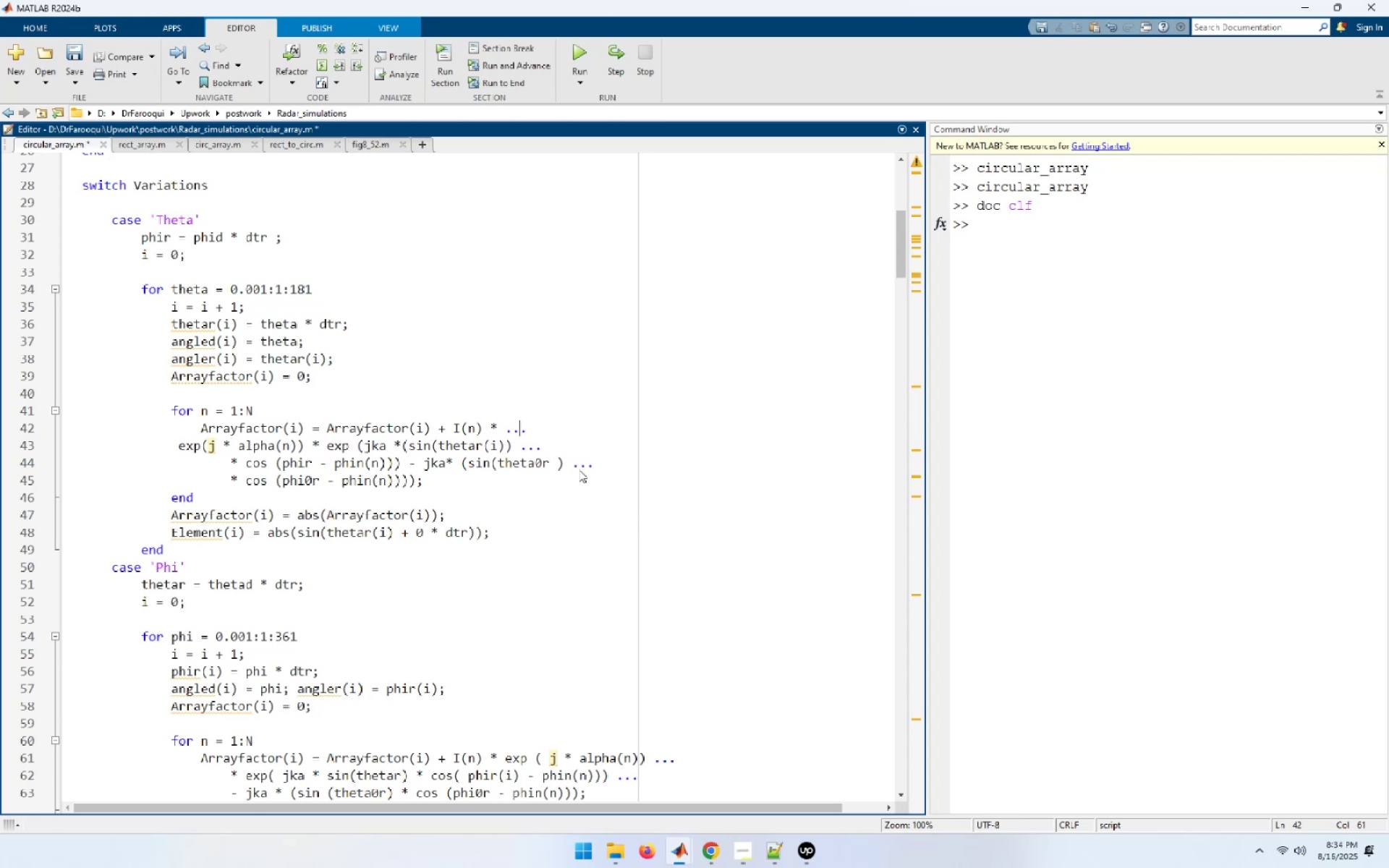 
key(ArrowLeft)
 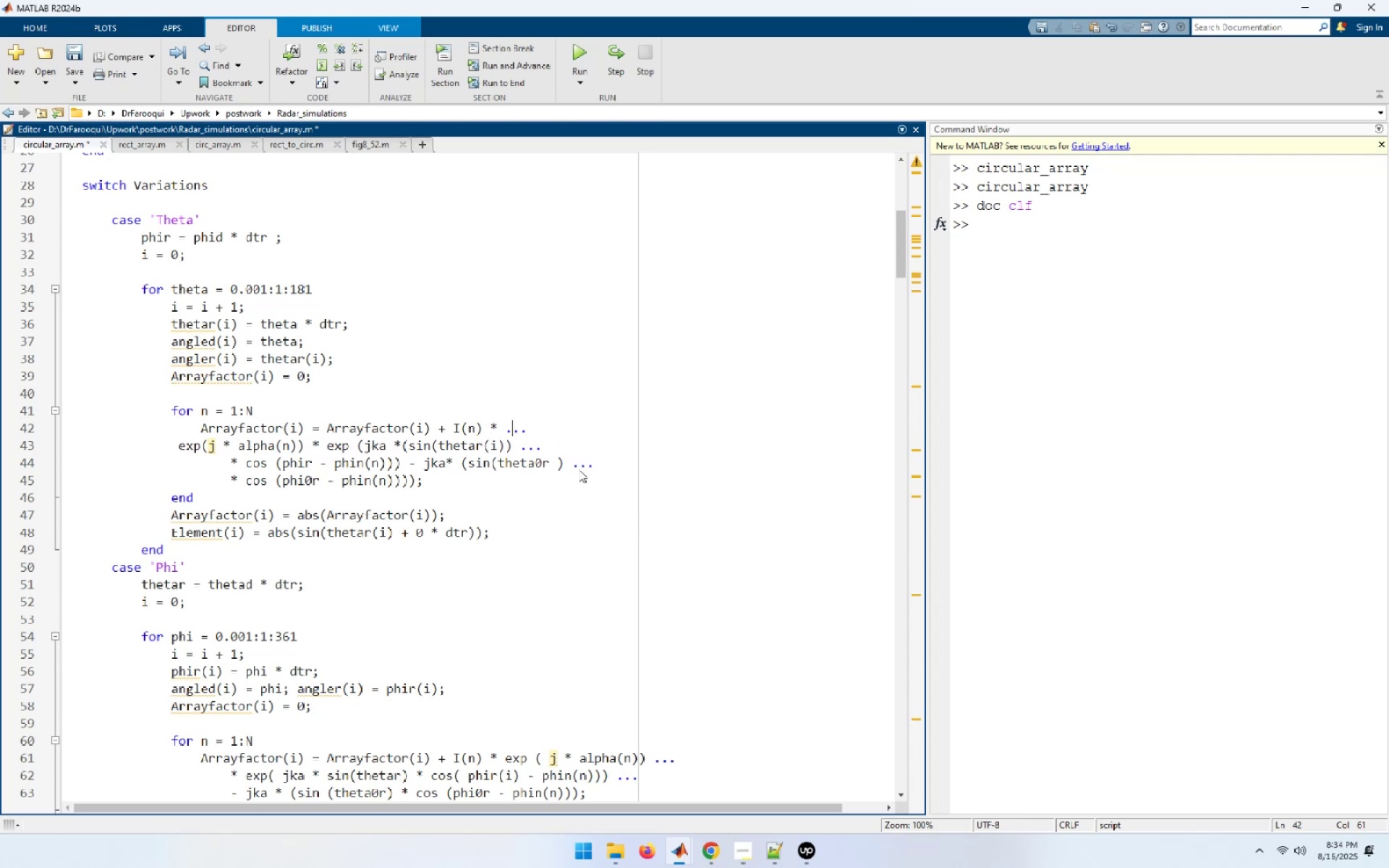 
key(ArrowLeft)
 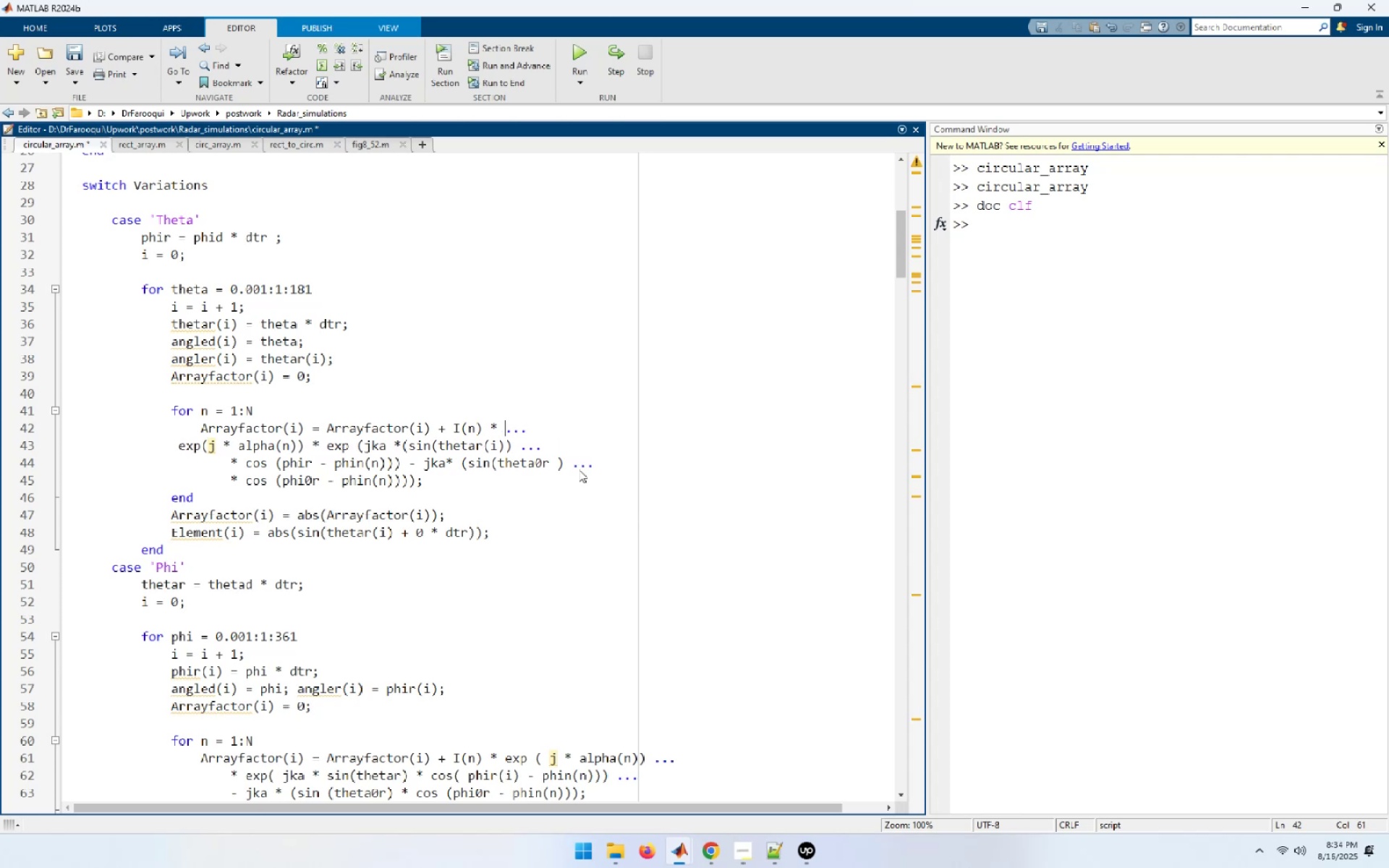 
key(ArrowLeft)
 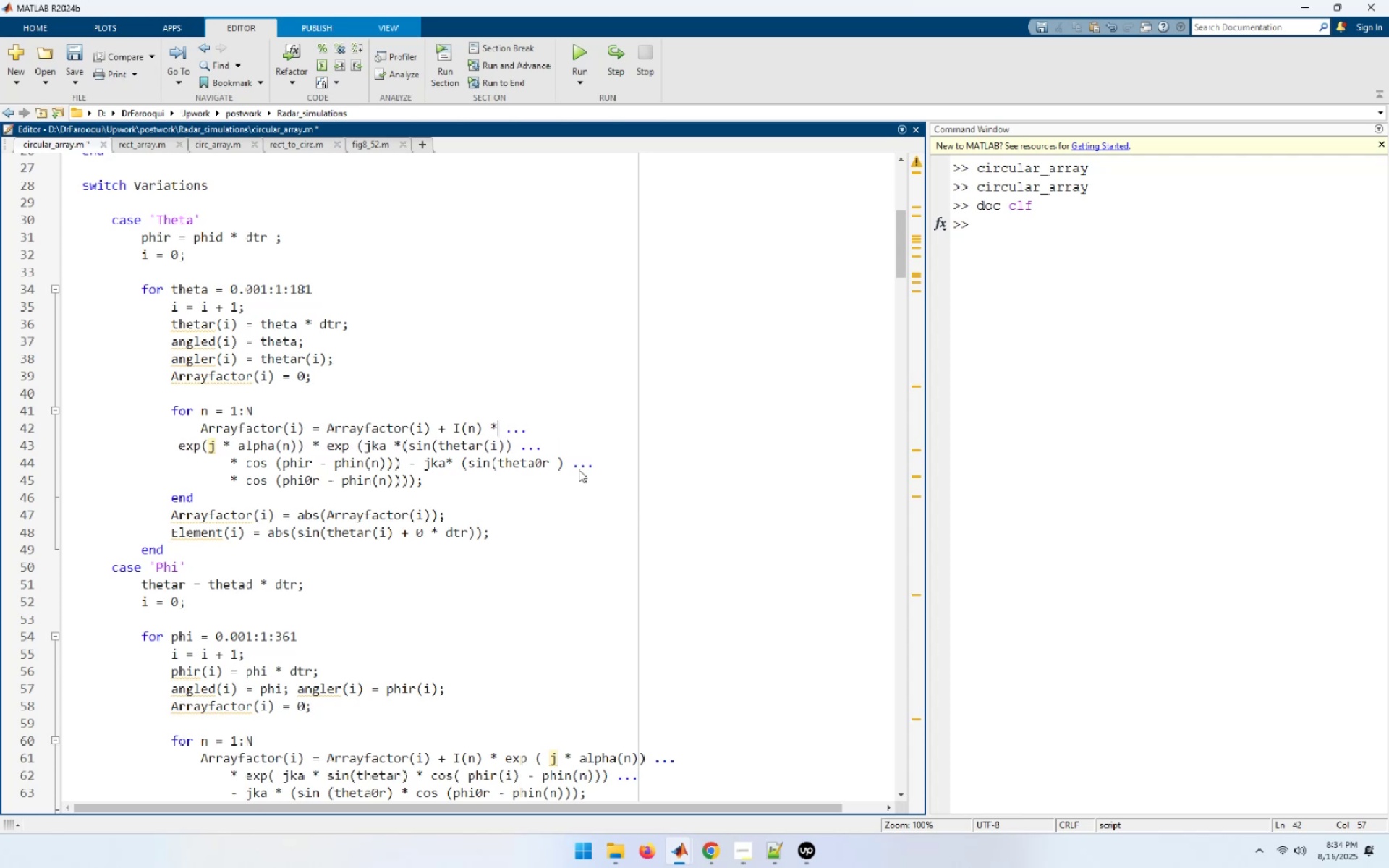 
key(ArrowRight)
 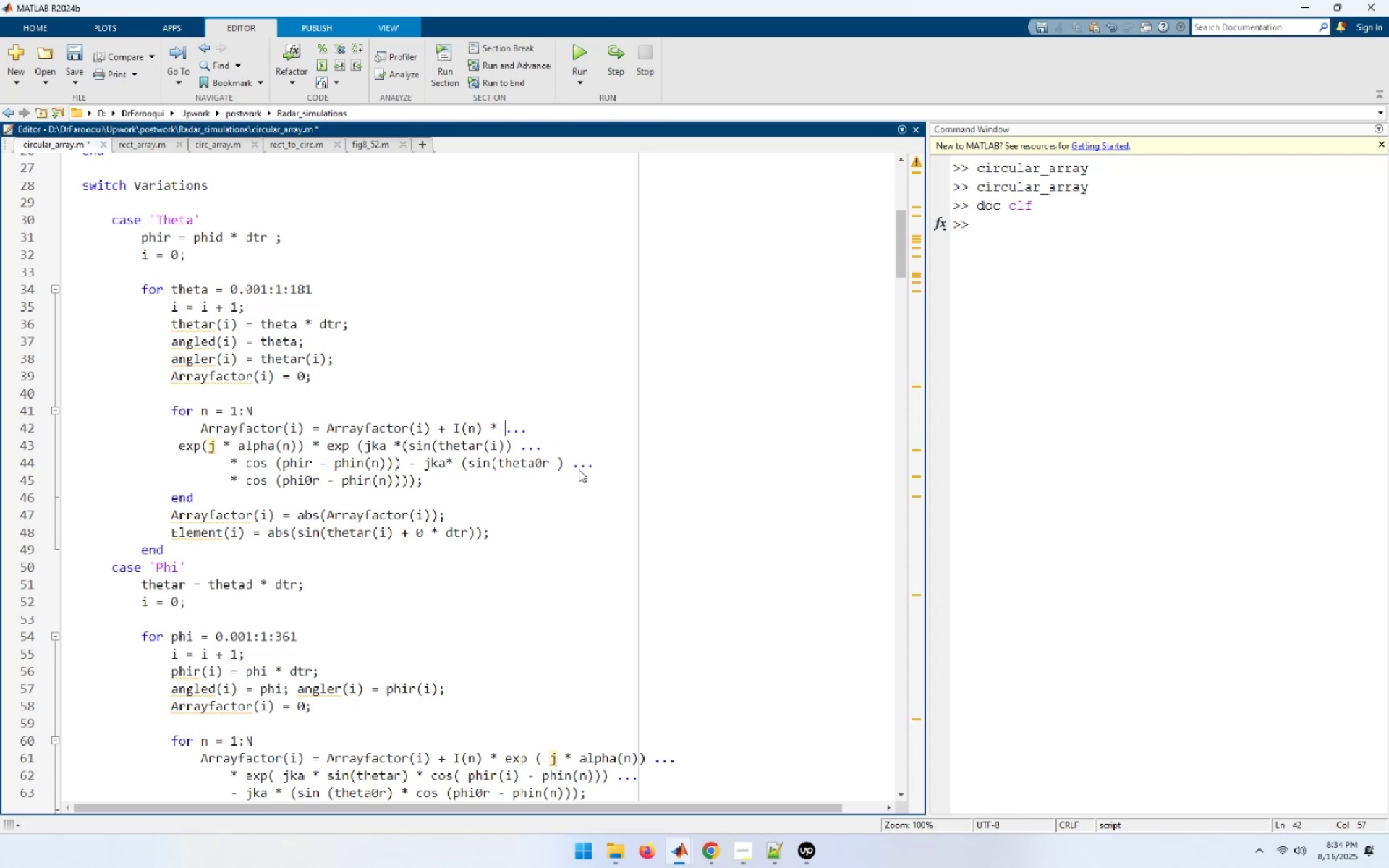 
key(Shift+End)
 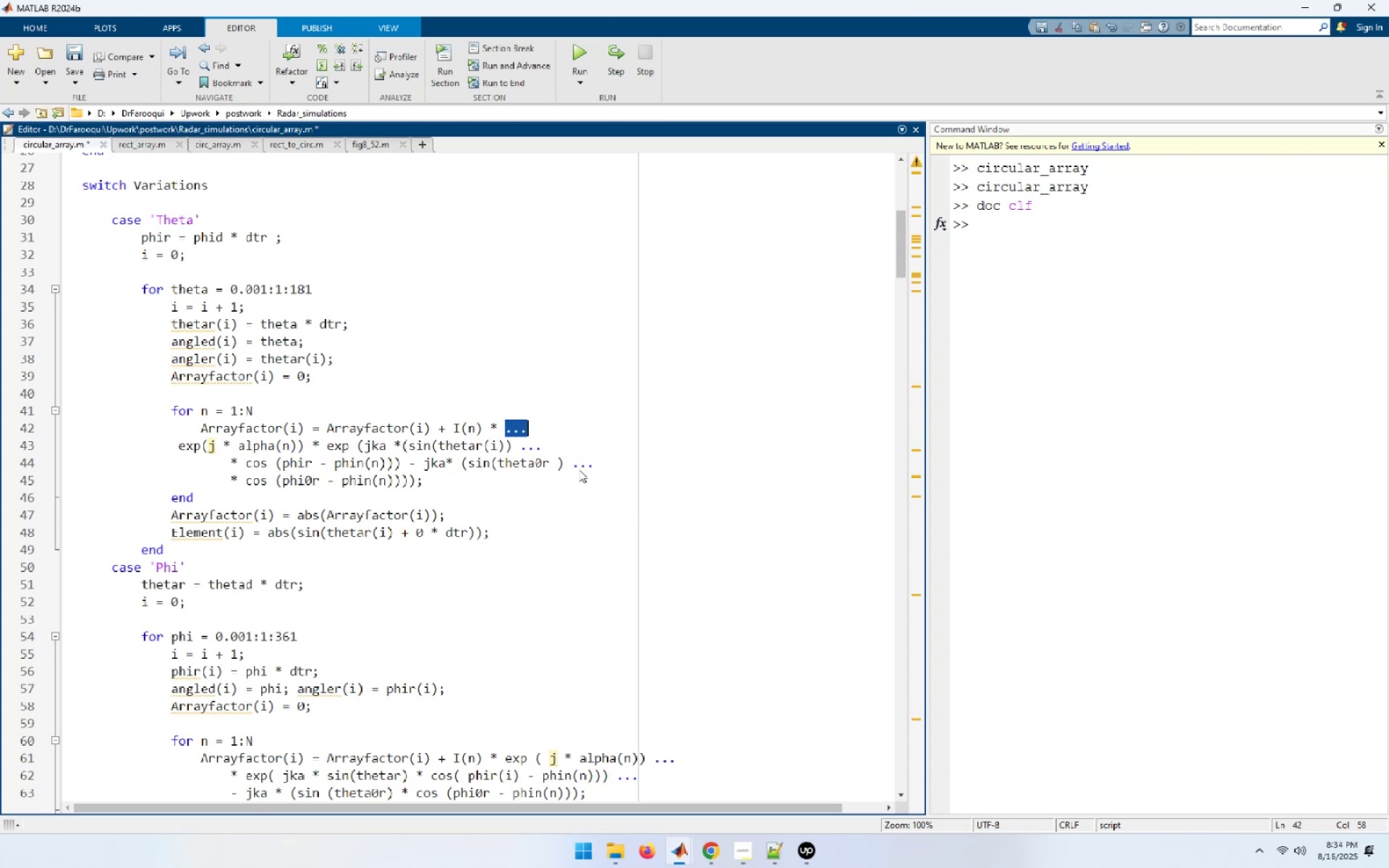 
key(Shift+ArrowDown)
 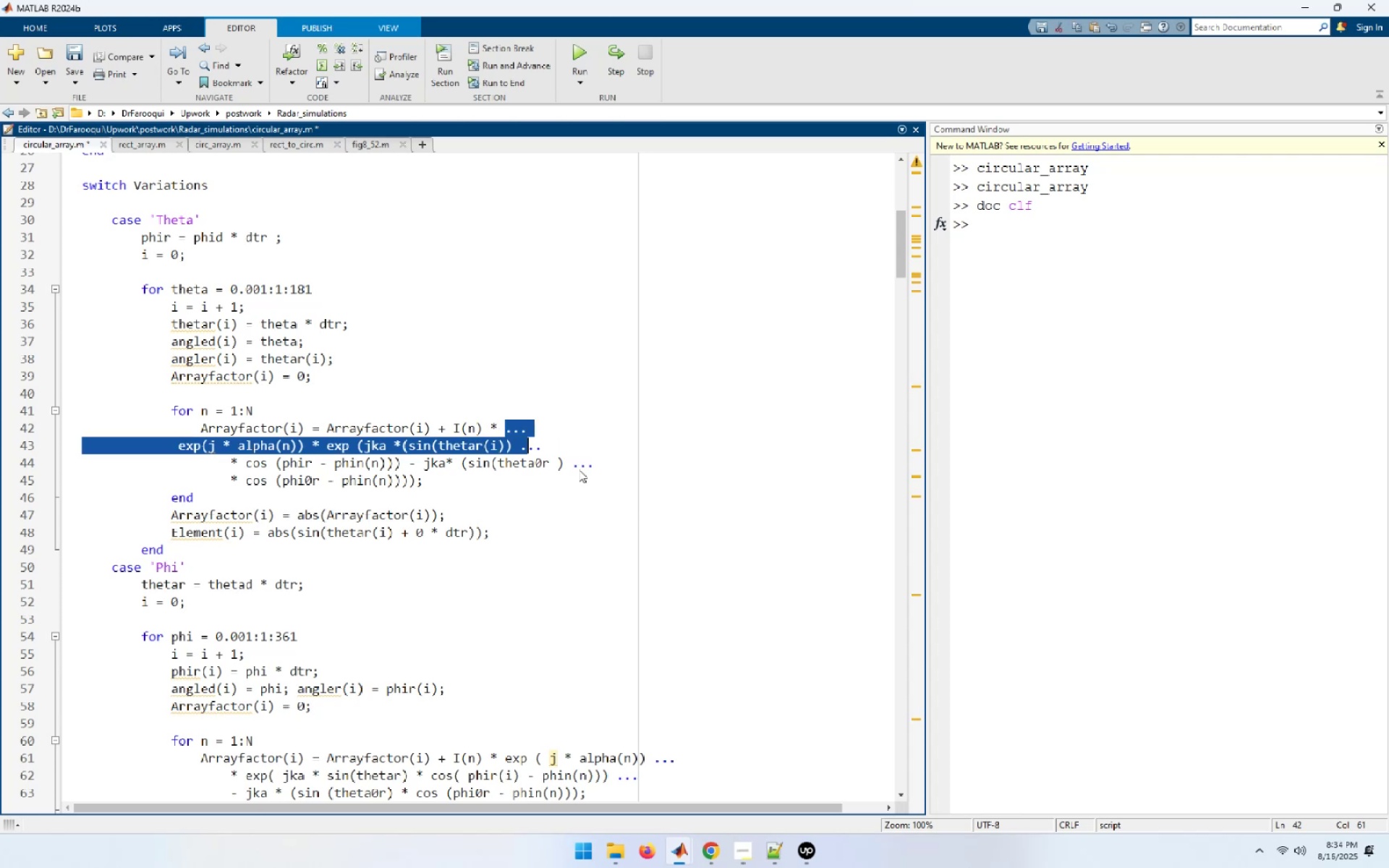 
key(Shift+Home)
 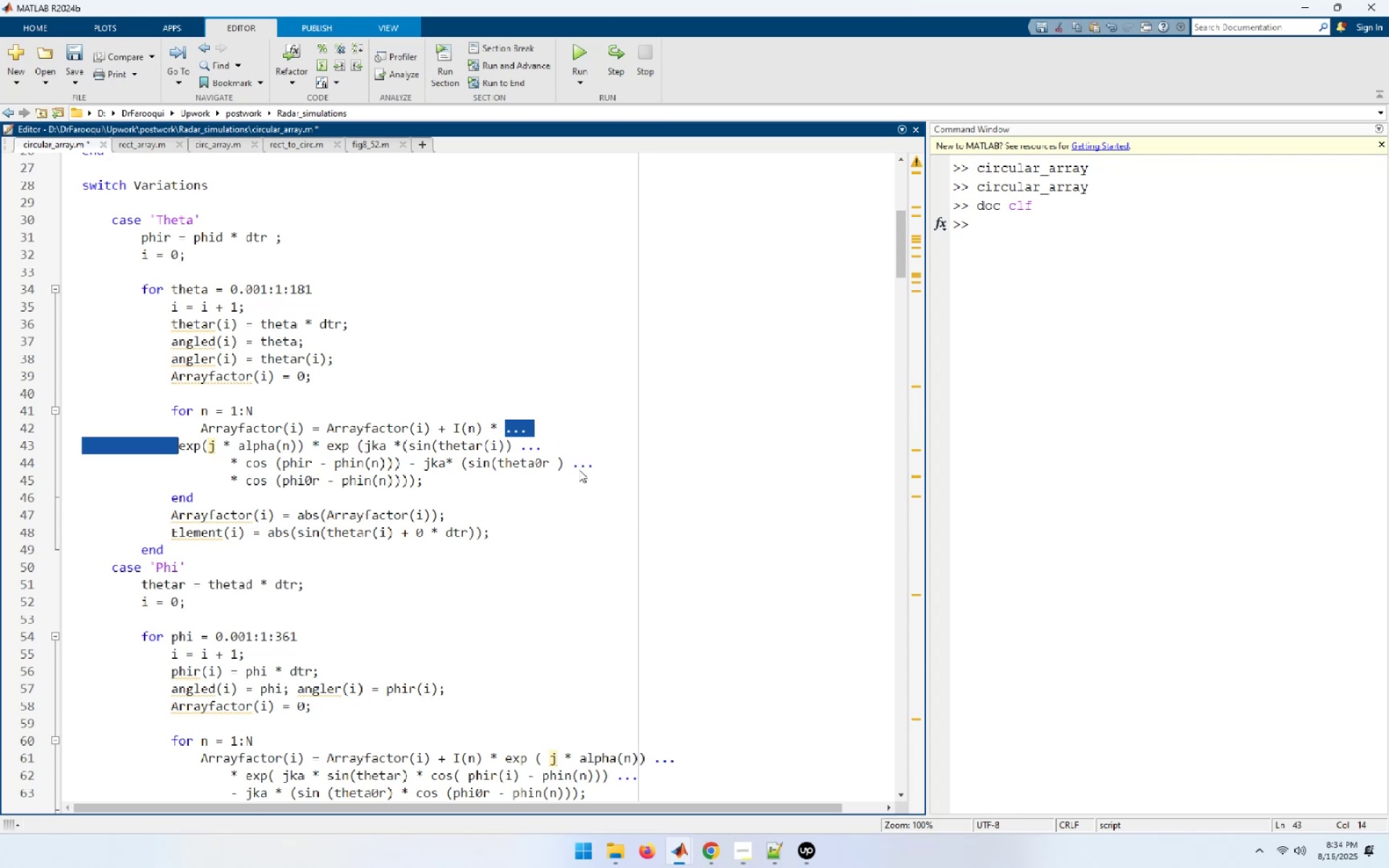 
key(Delete)
 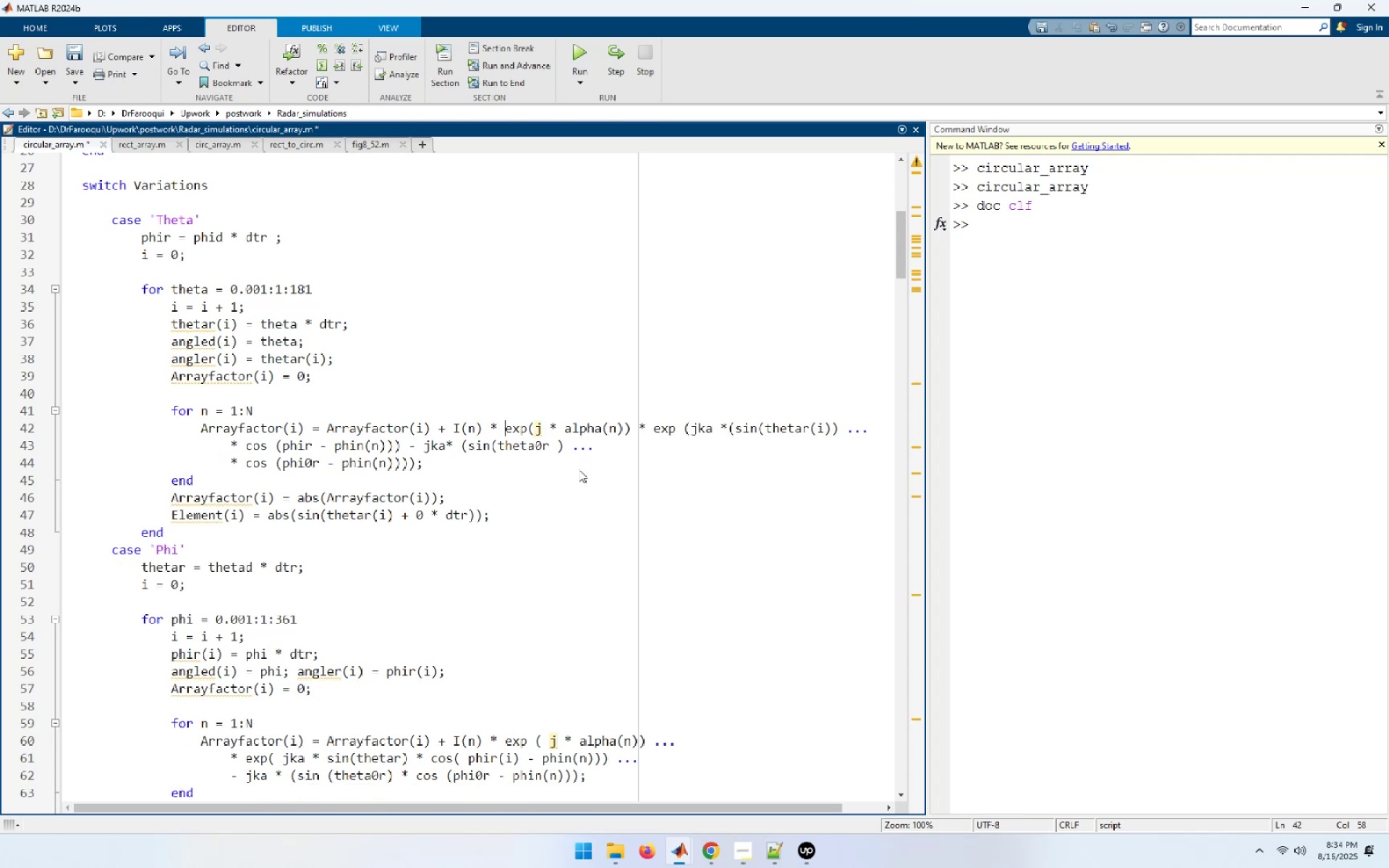 
hold_key(key=ArrowRight, duration=0.9)
 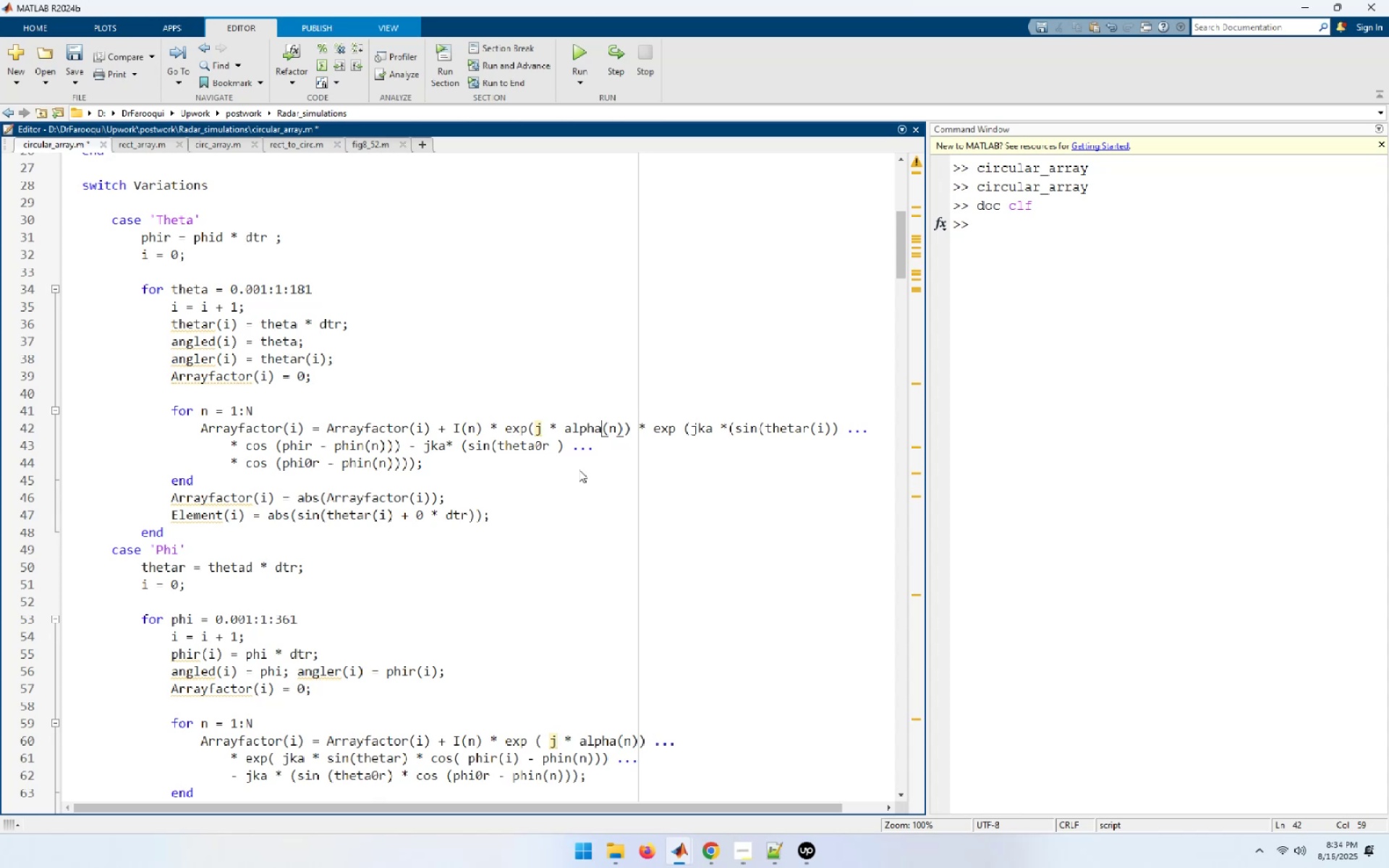 
key(ArrowRight)
 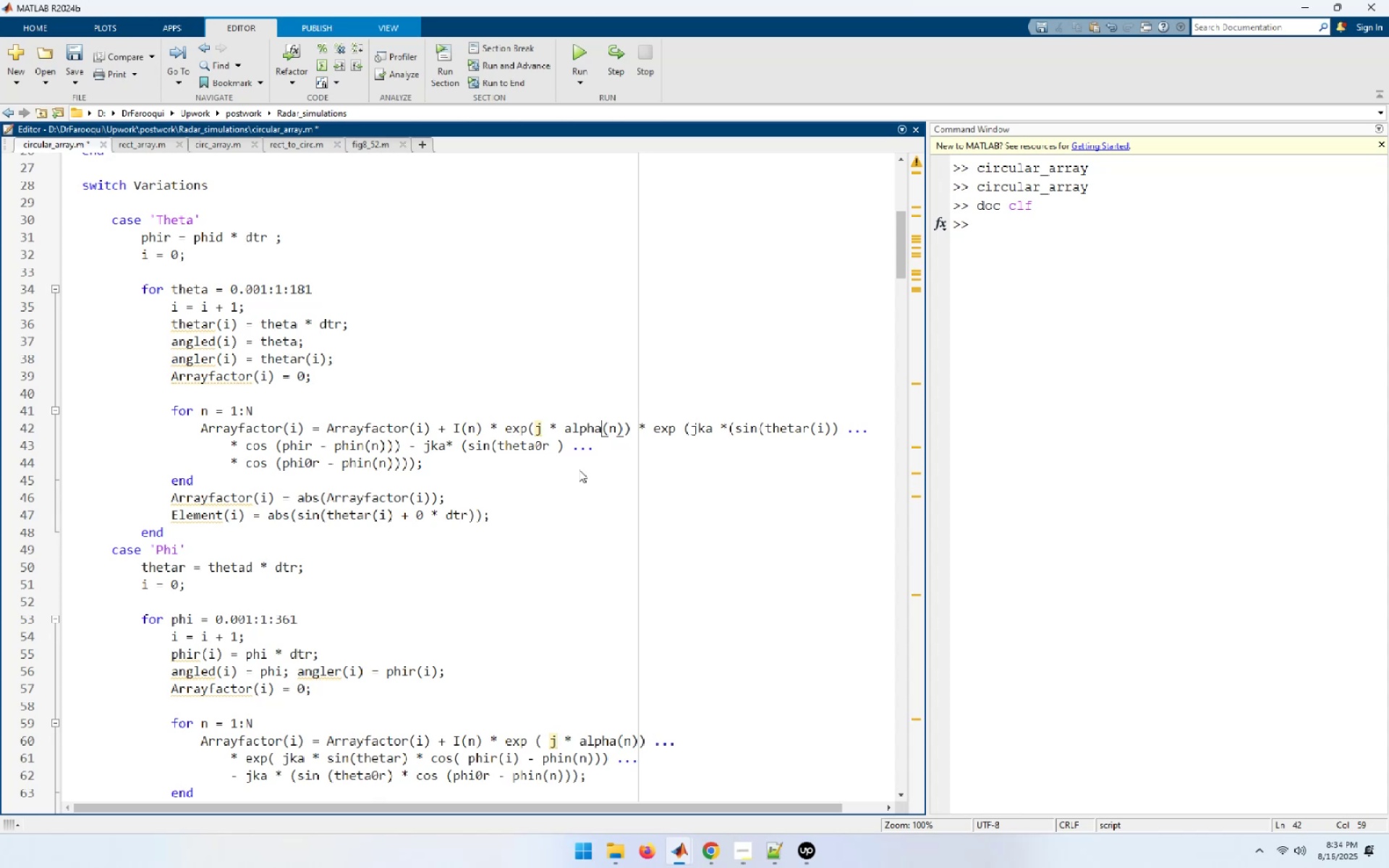 
key(ArrowRight)
 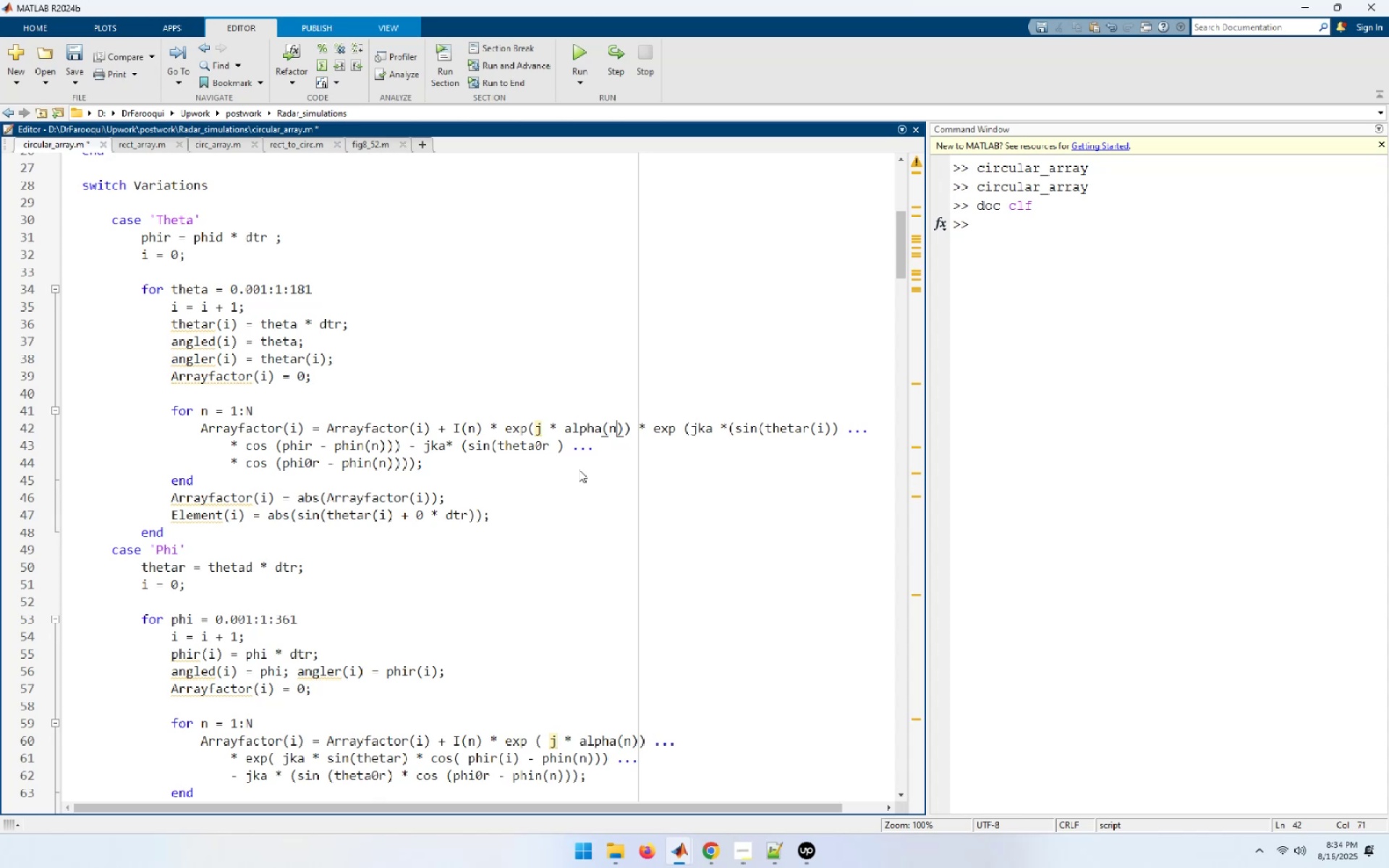 
key(ArrowRight)
 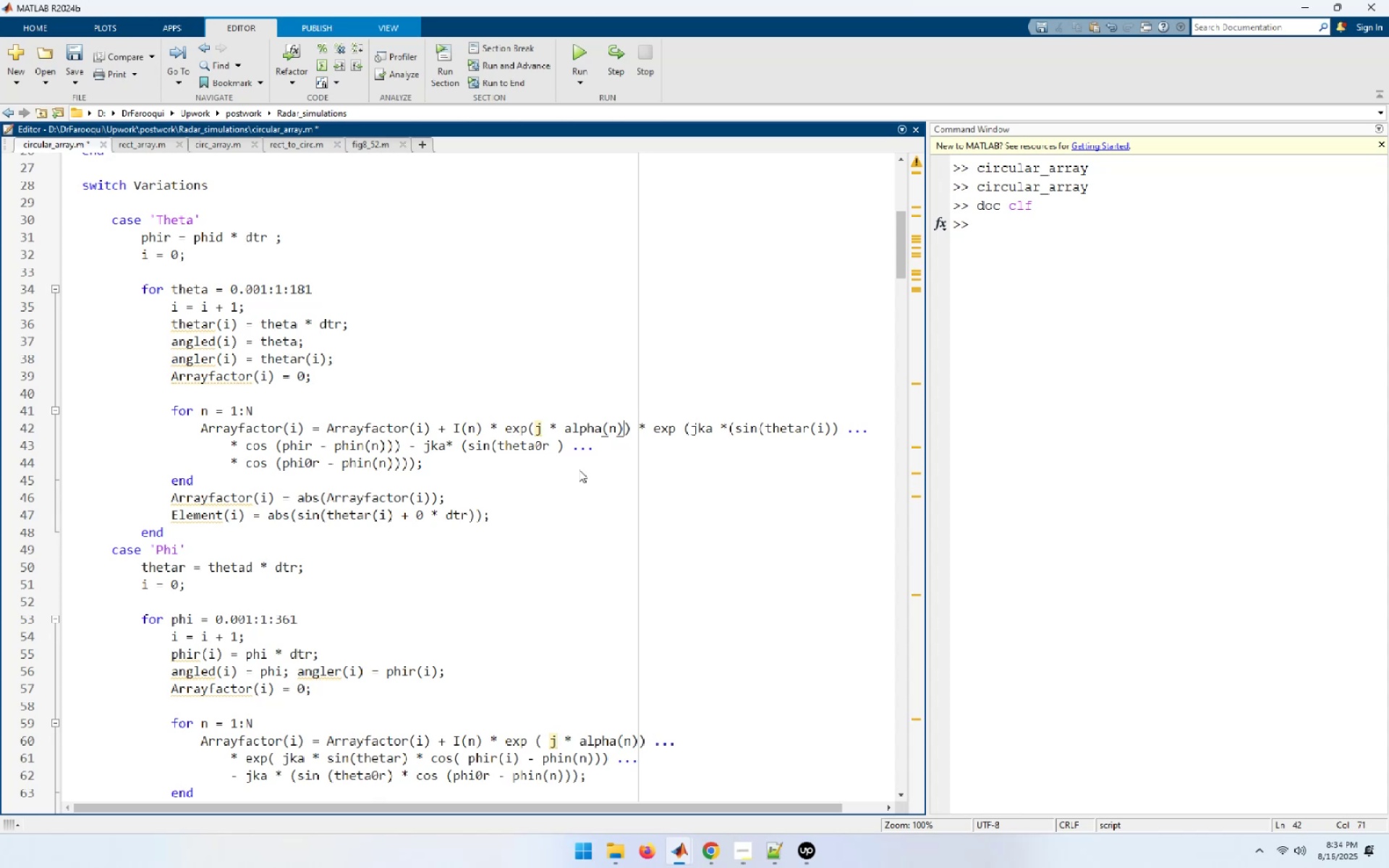 
key(ArrowRight)
 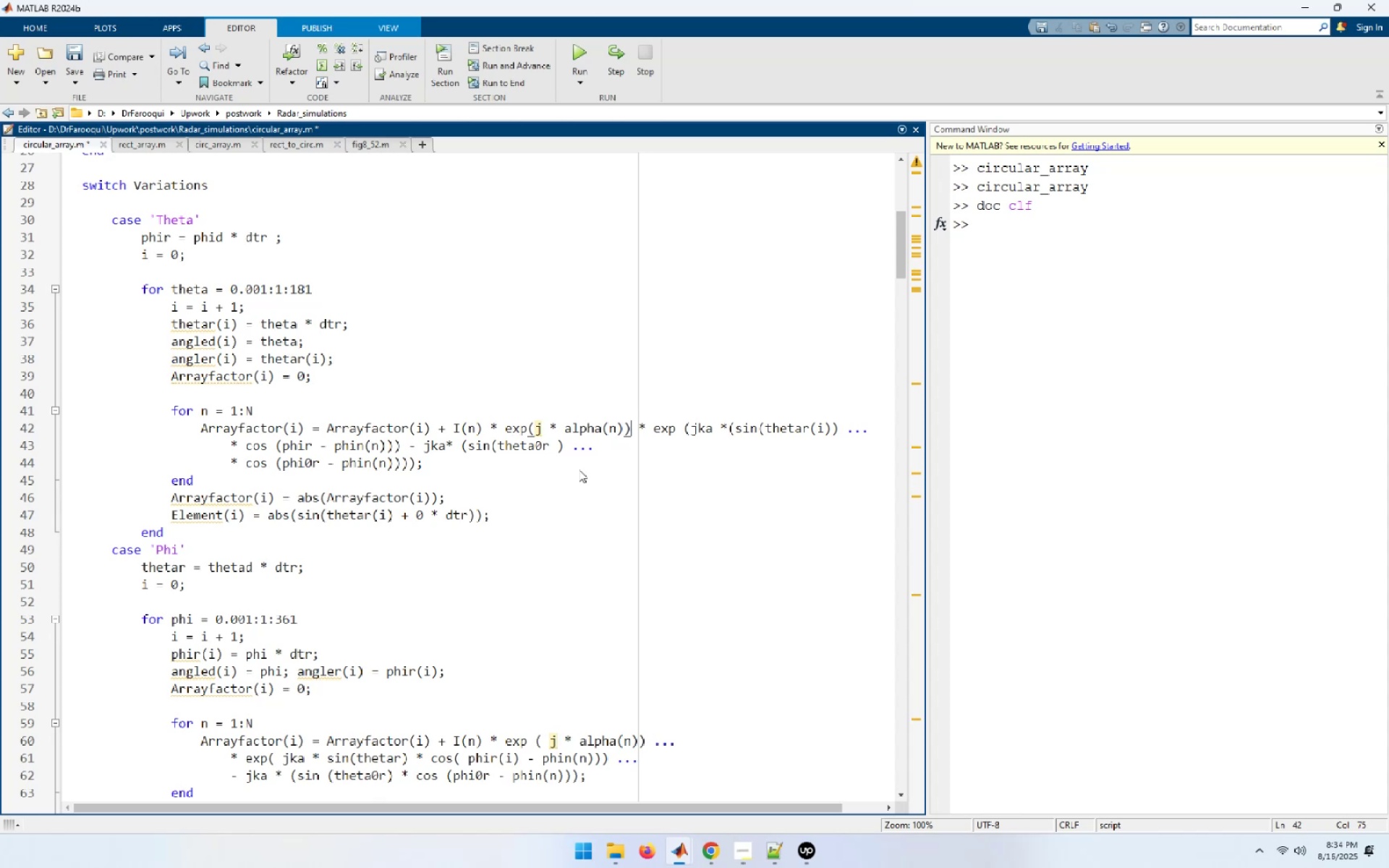 
key(NumpadEnter)
 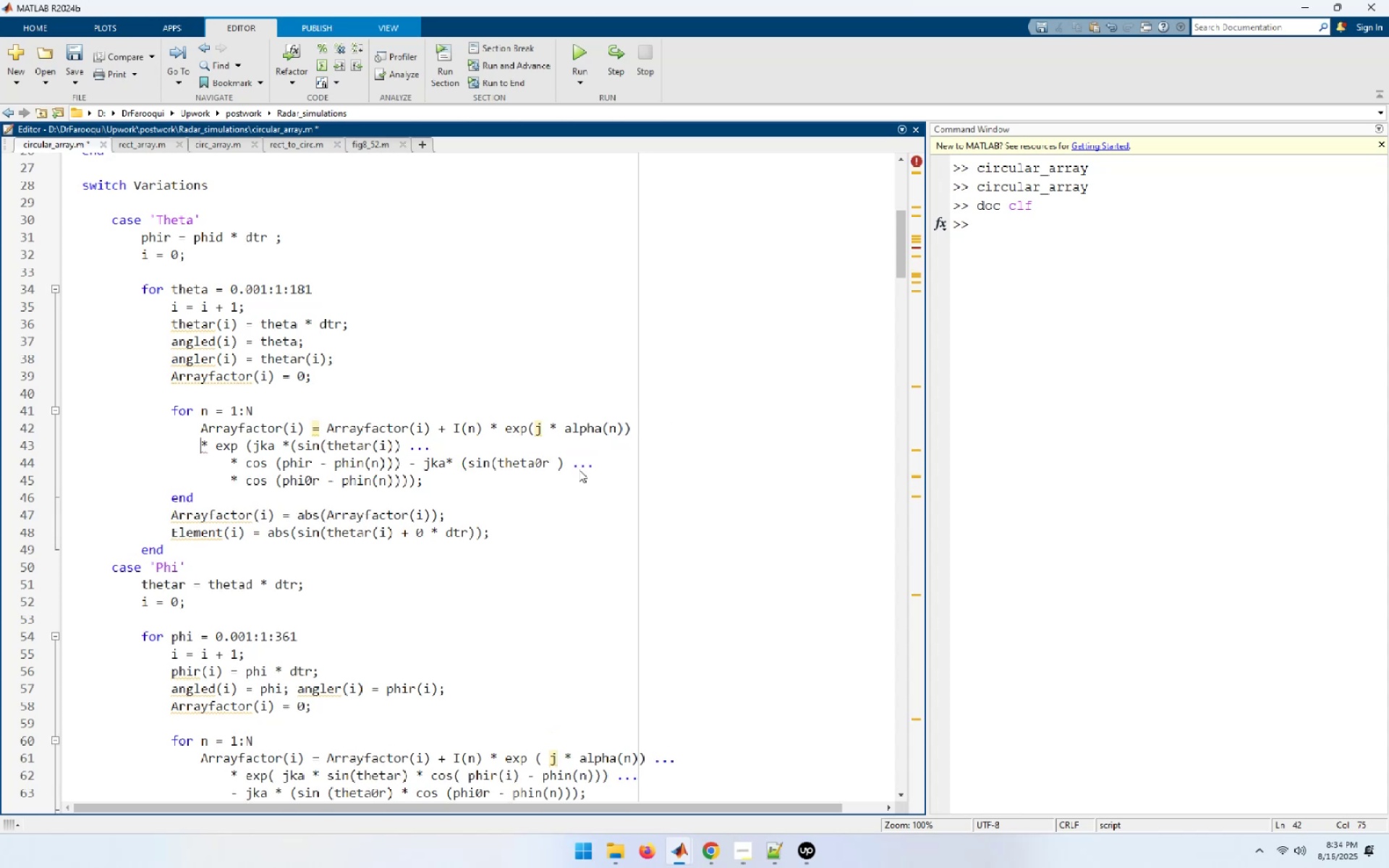 
wait(12.85)
 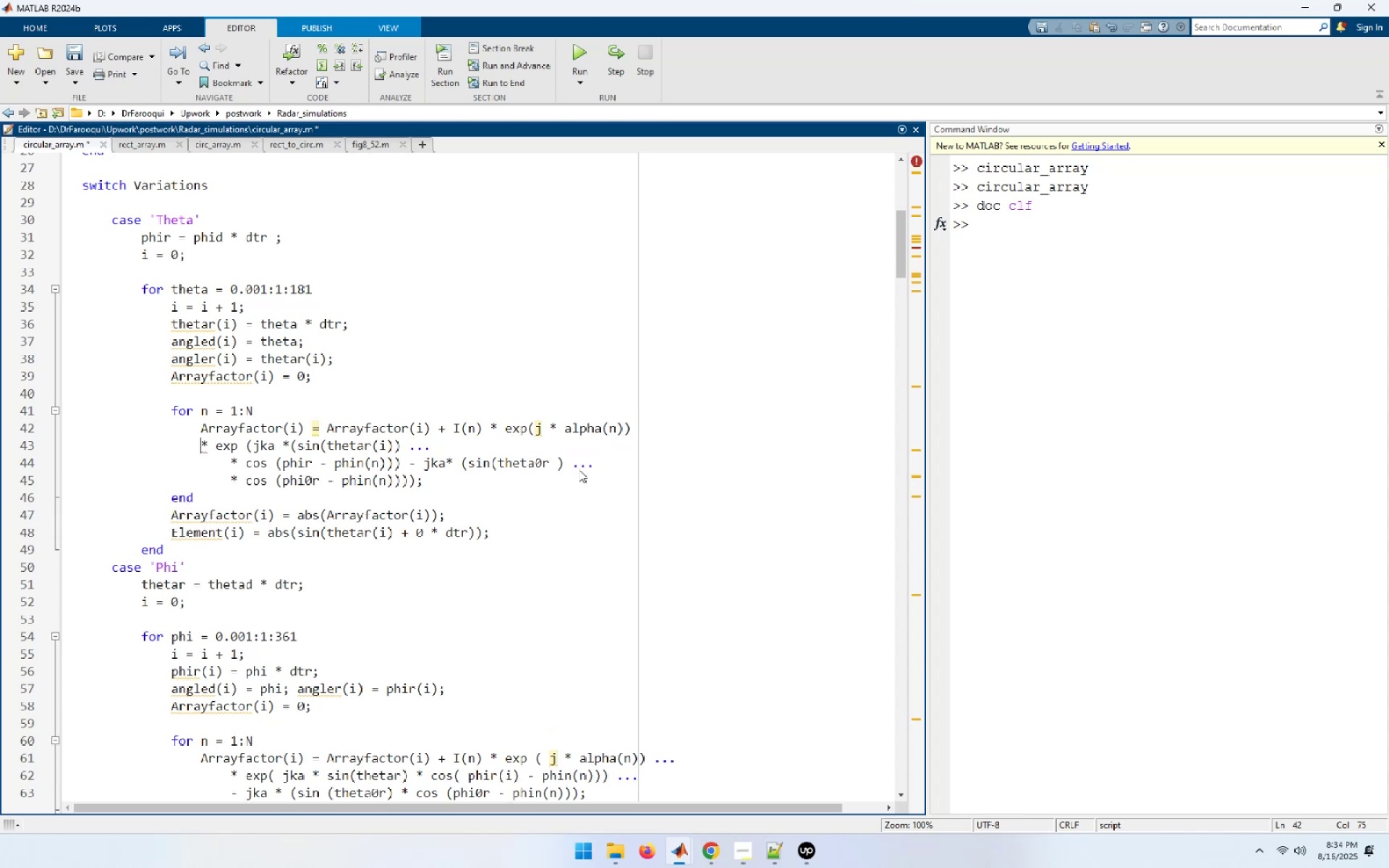 
key(End)
 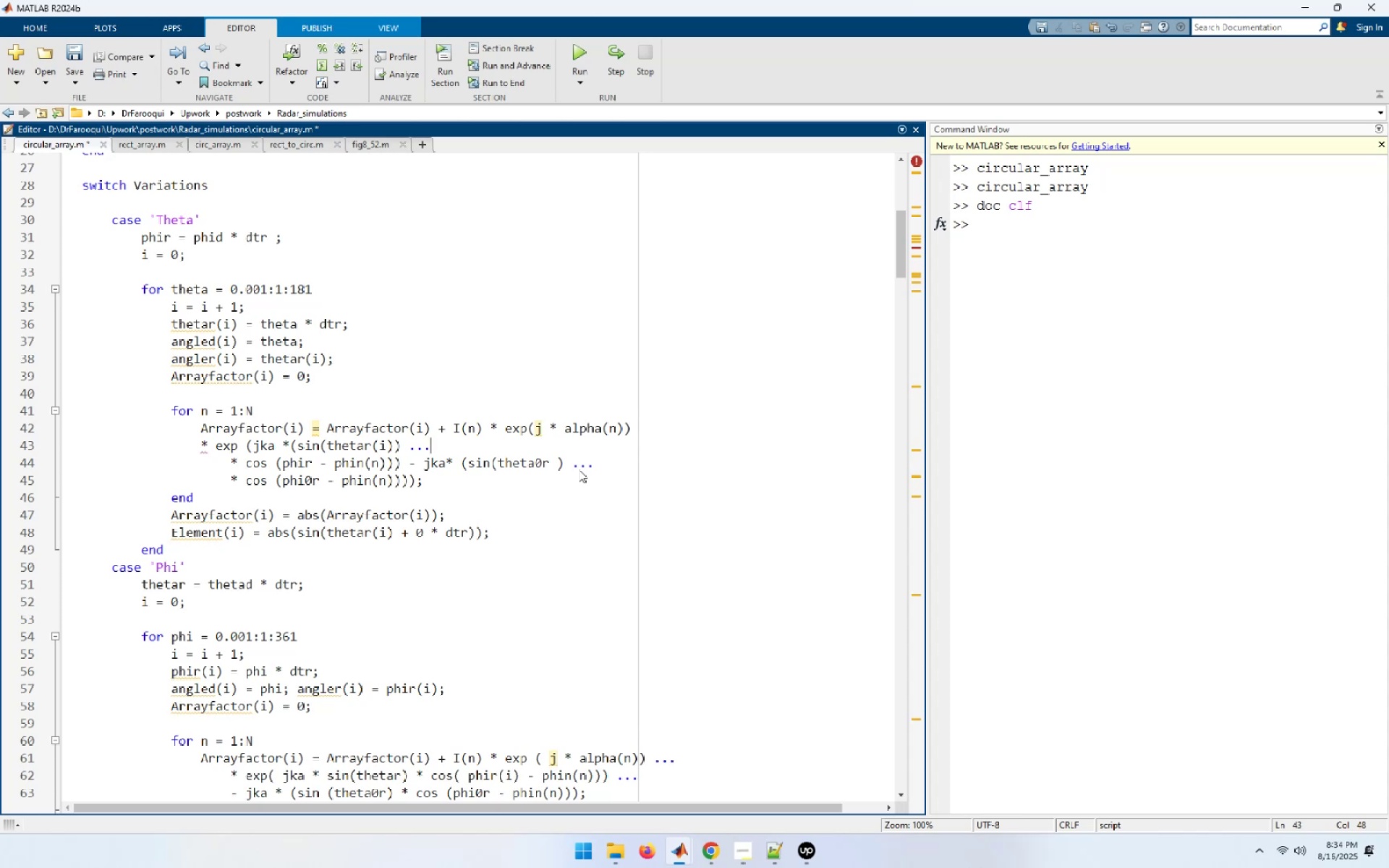 
key(ArrowUp)
 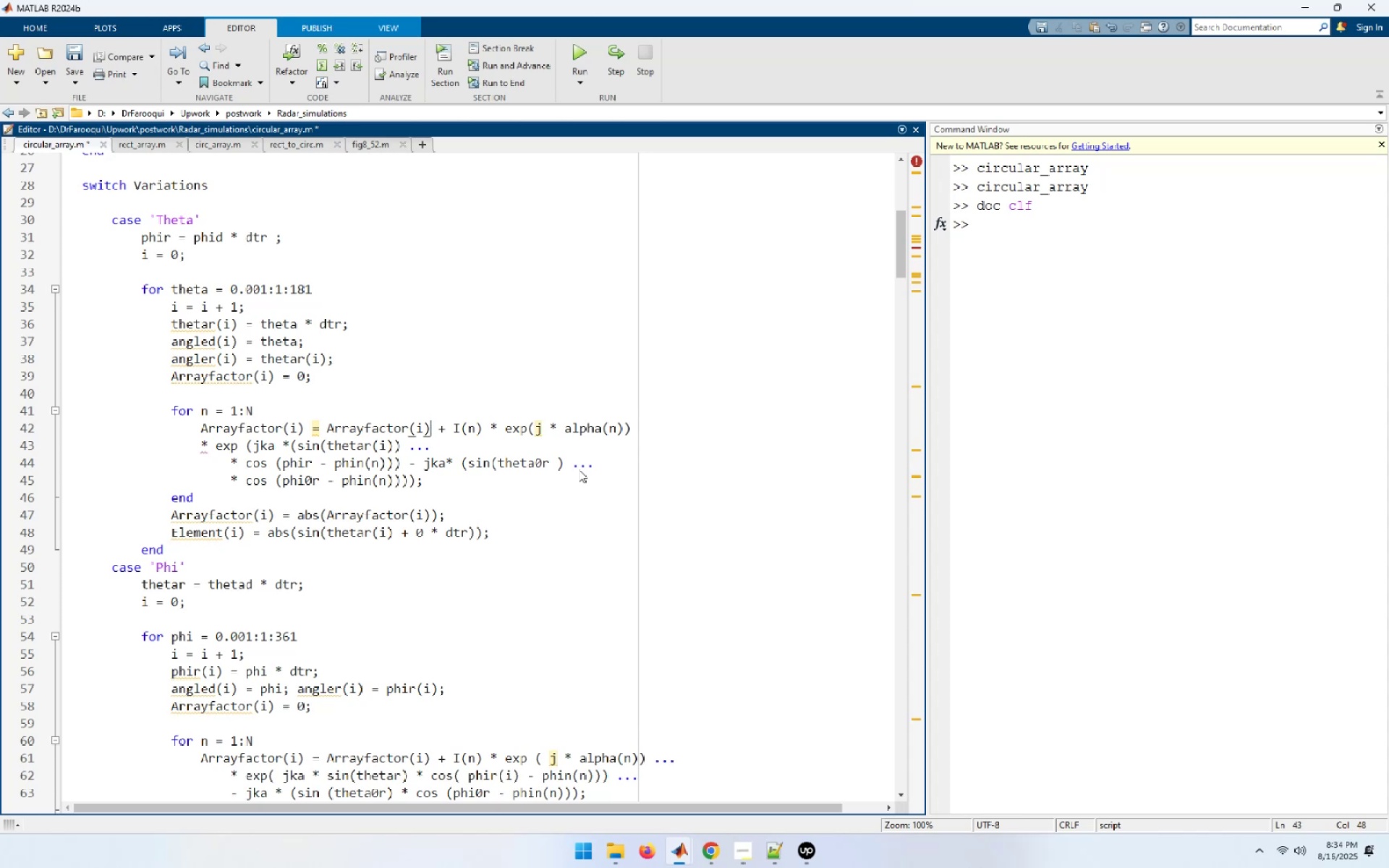 
key(End)
 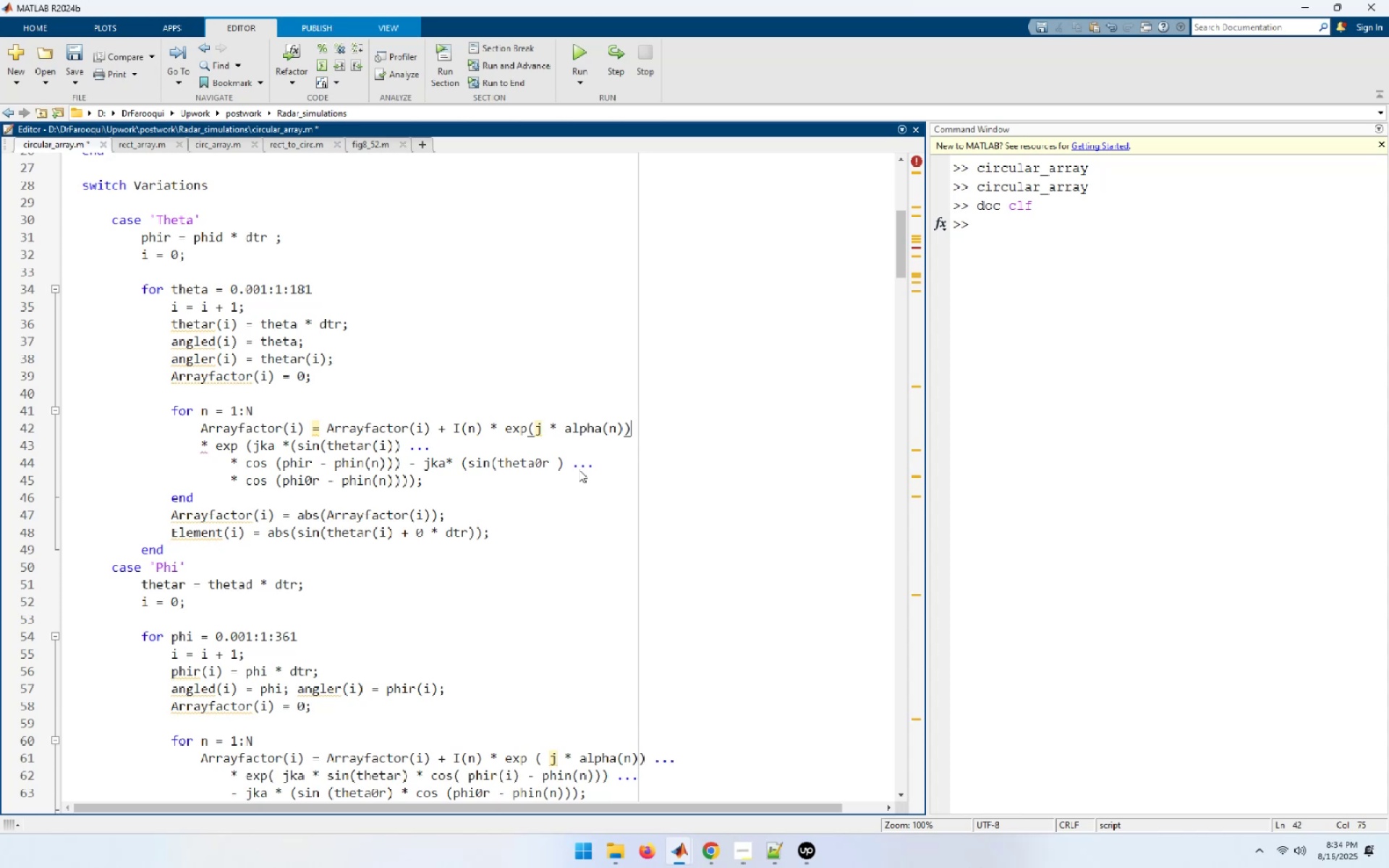 
key(Space)
 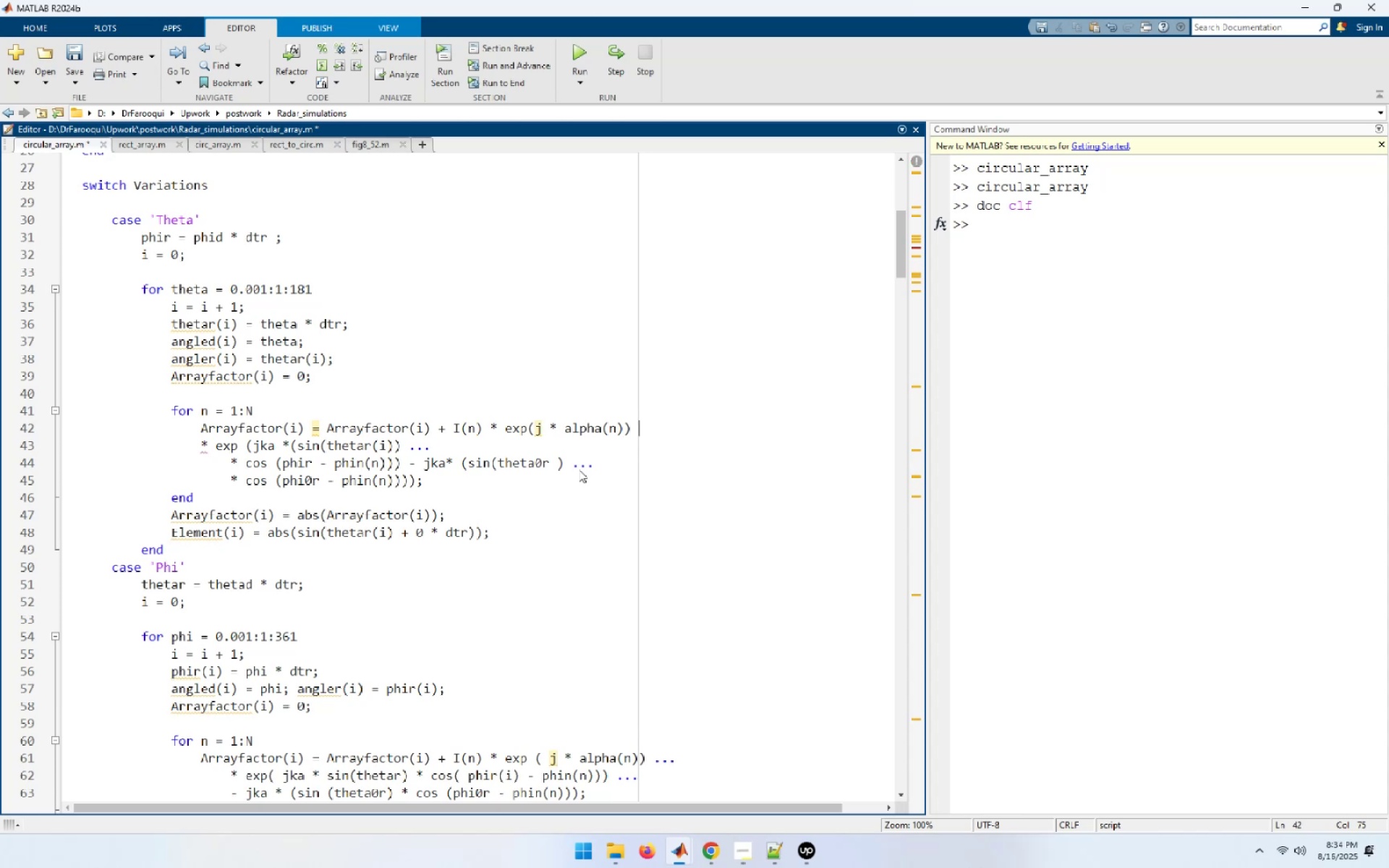 
key(NumpadDecimal)
 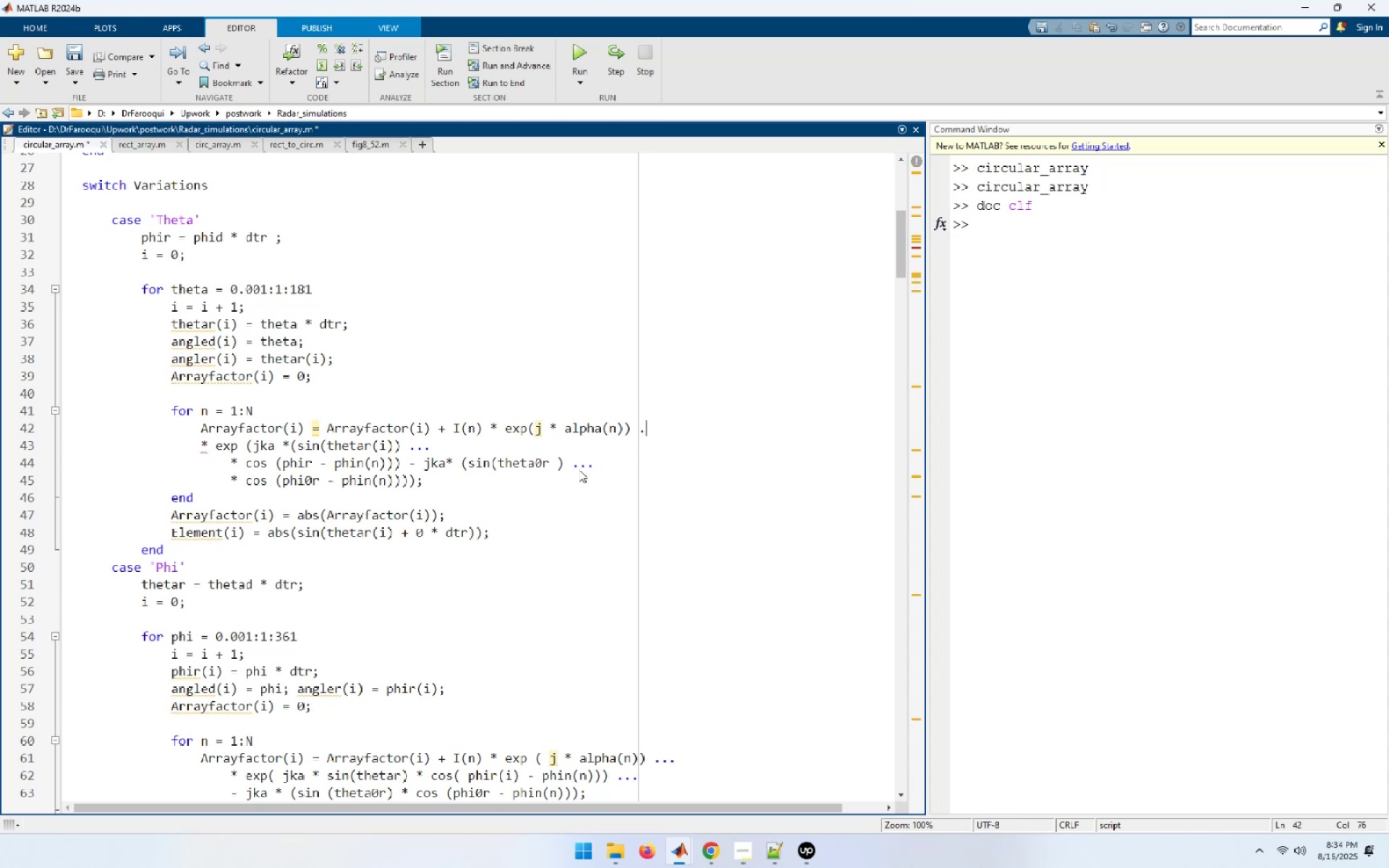 
key(NumpadDecimal)
 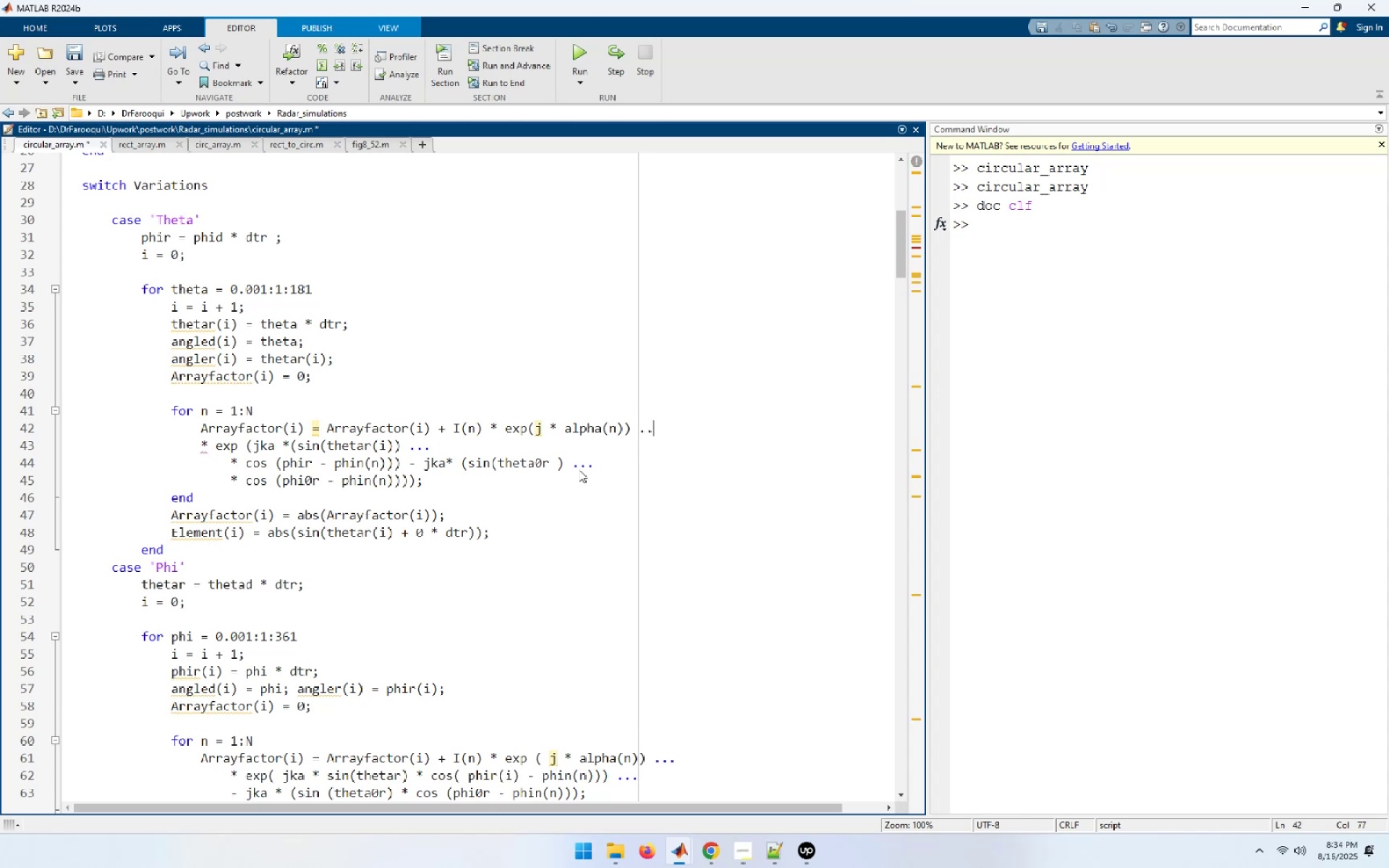 
key(NumpadDecimal)
 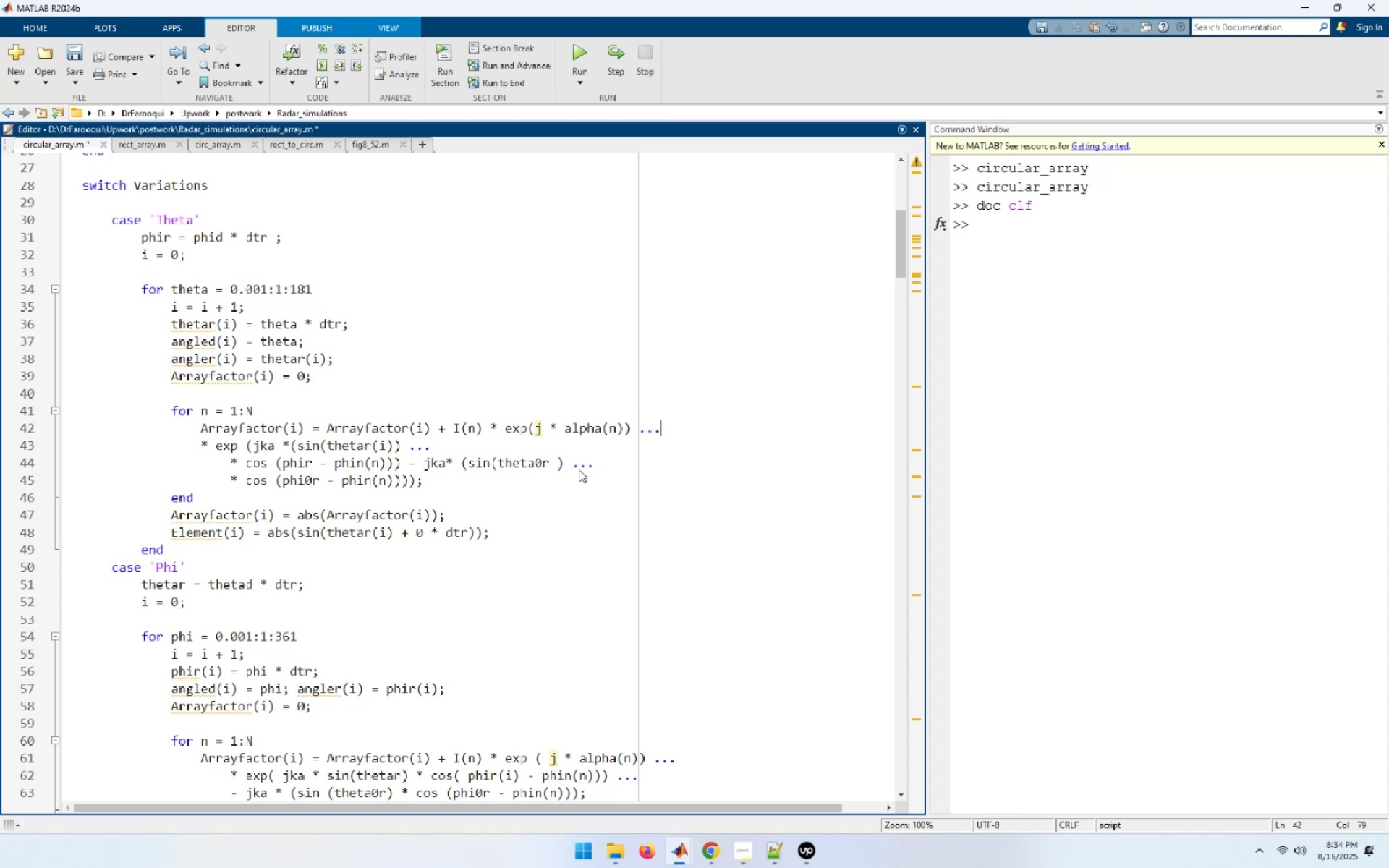 
key(Home)
 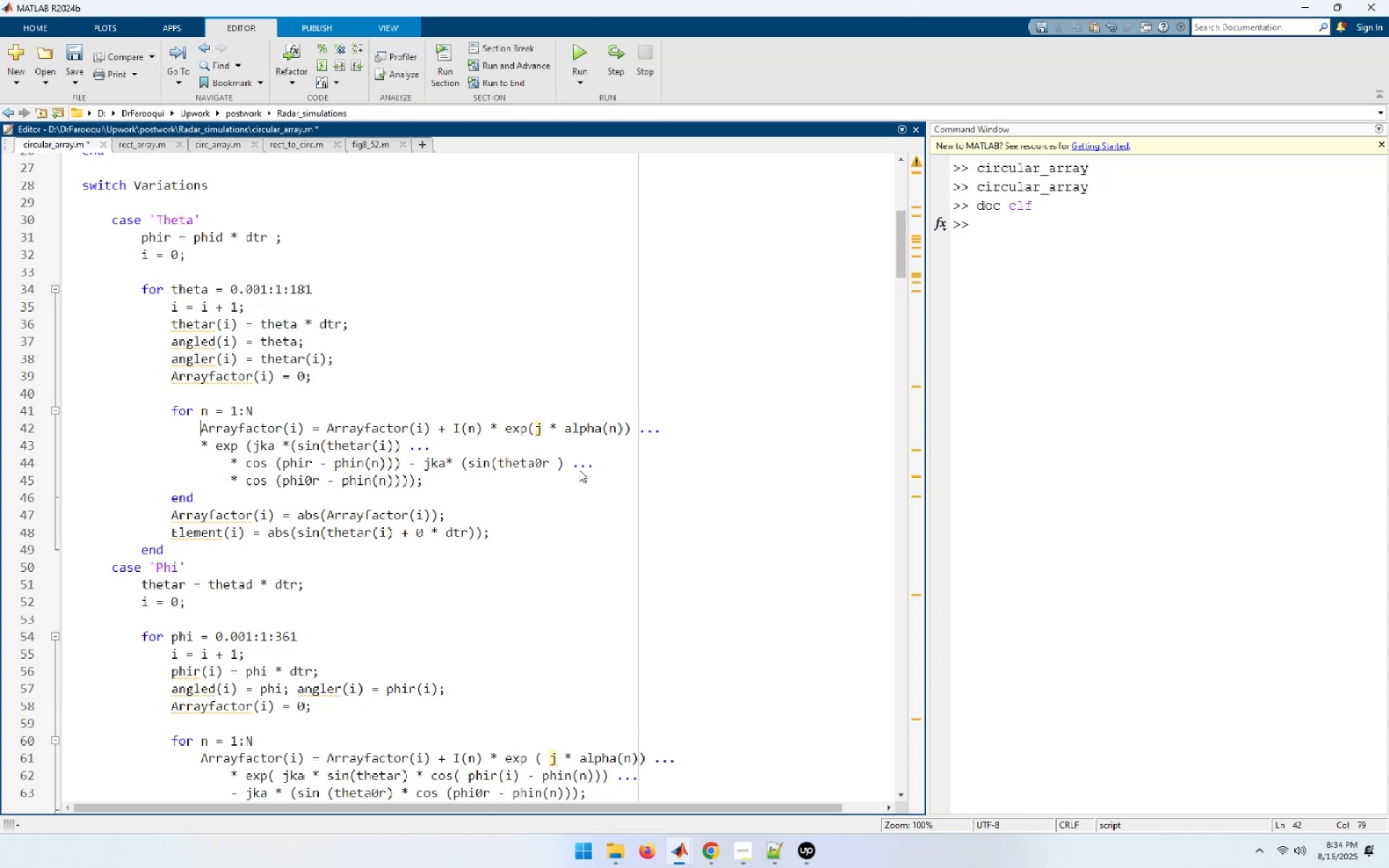 
key(Shift+End)
 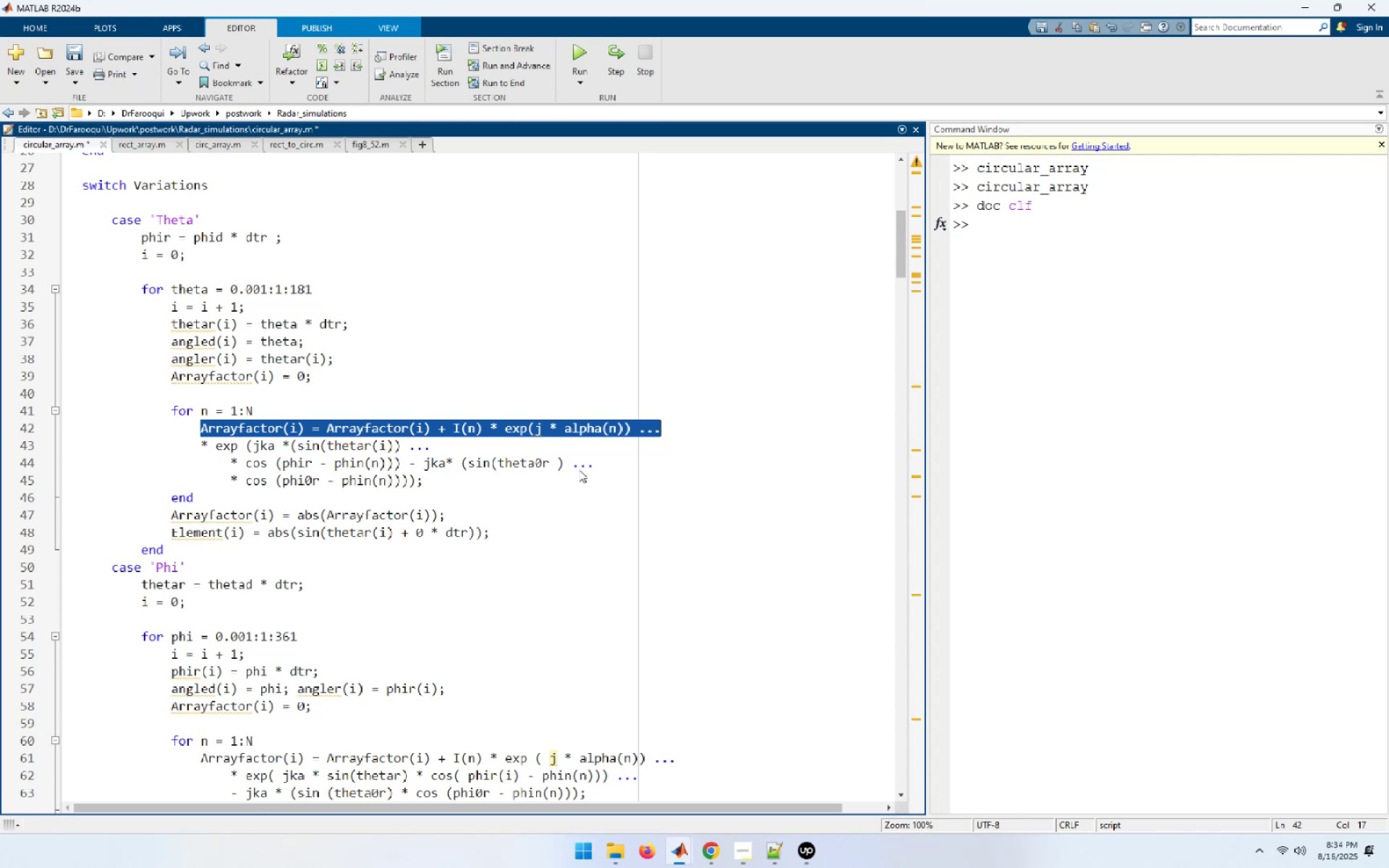 
key(Shift+ArrowDown)
 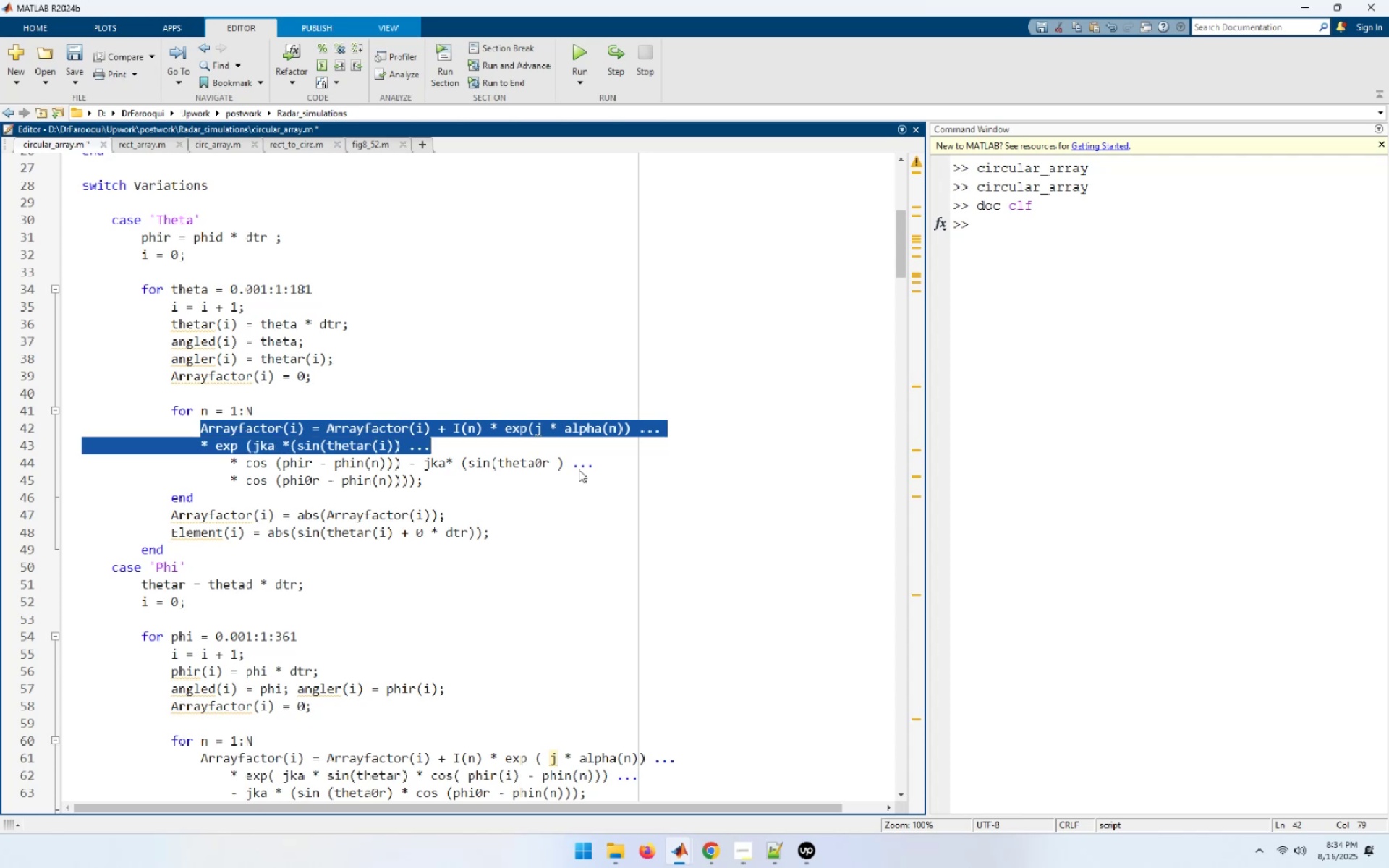 
key(Shift+ArrowDown)
 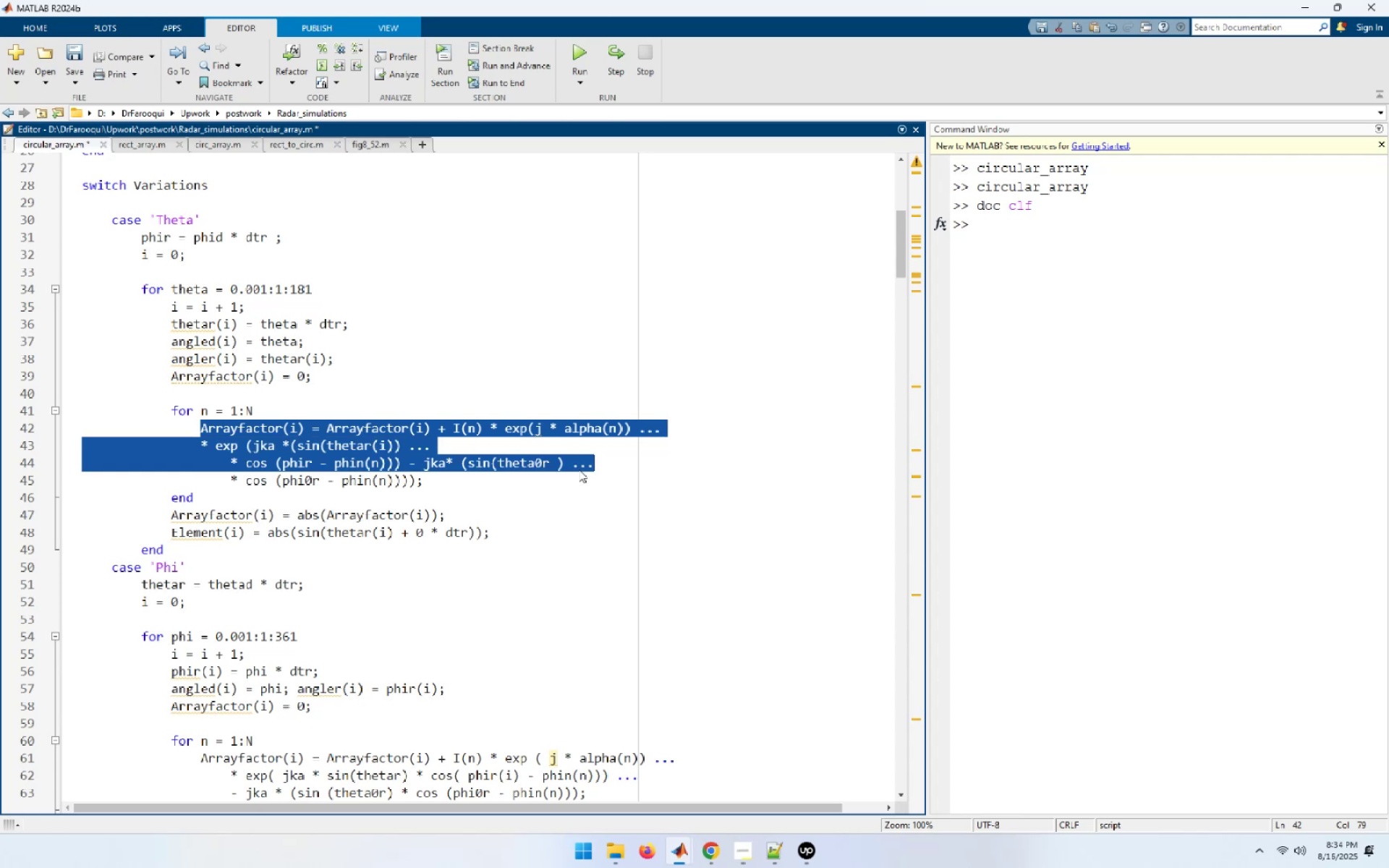 
key(Shift+ArrowDown)
 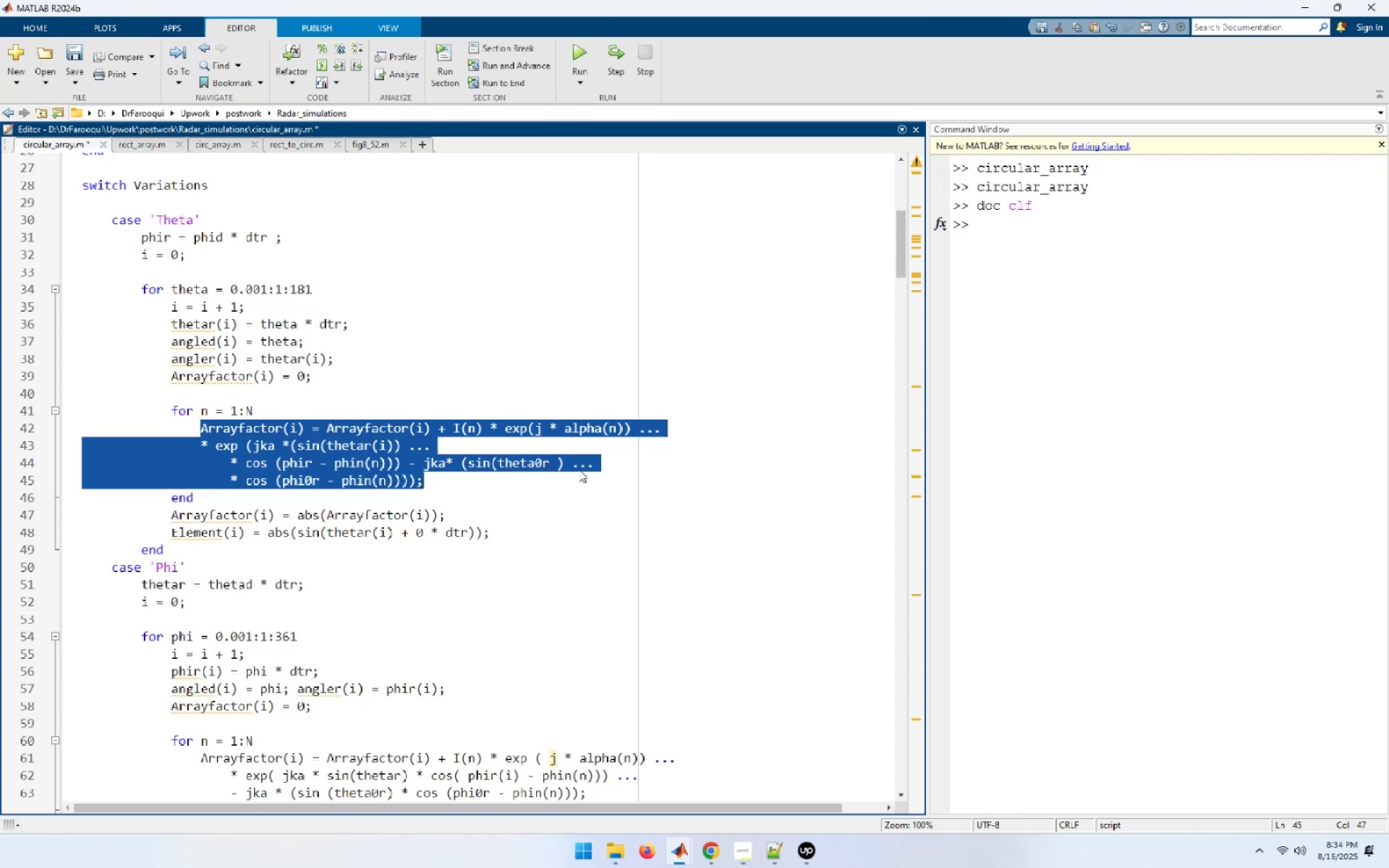 
key(Control+I)
 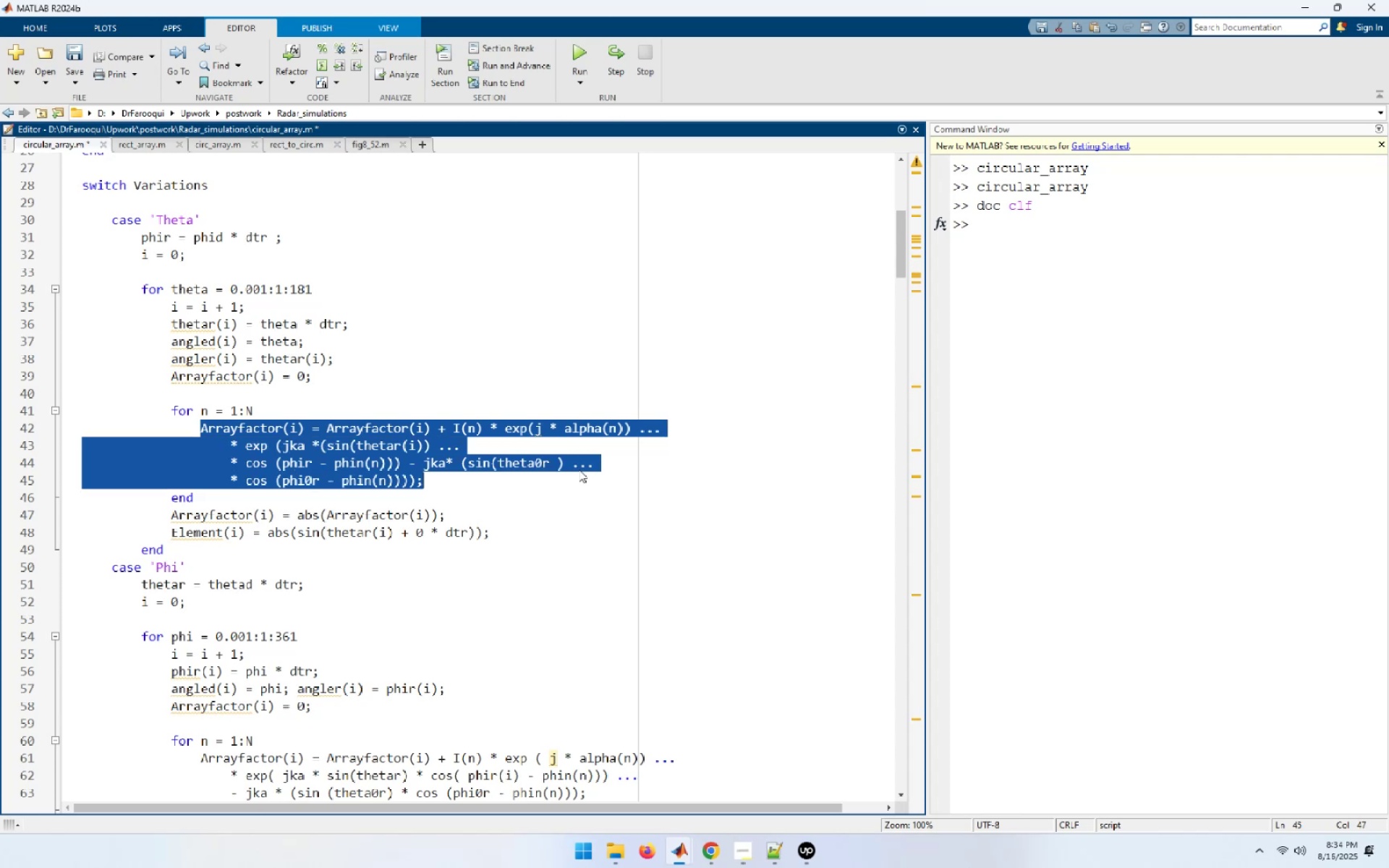 
key(Control+ArrowDown)
 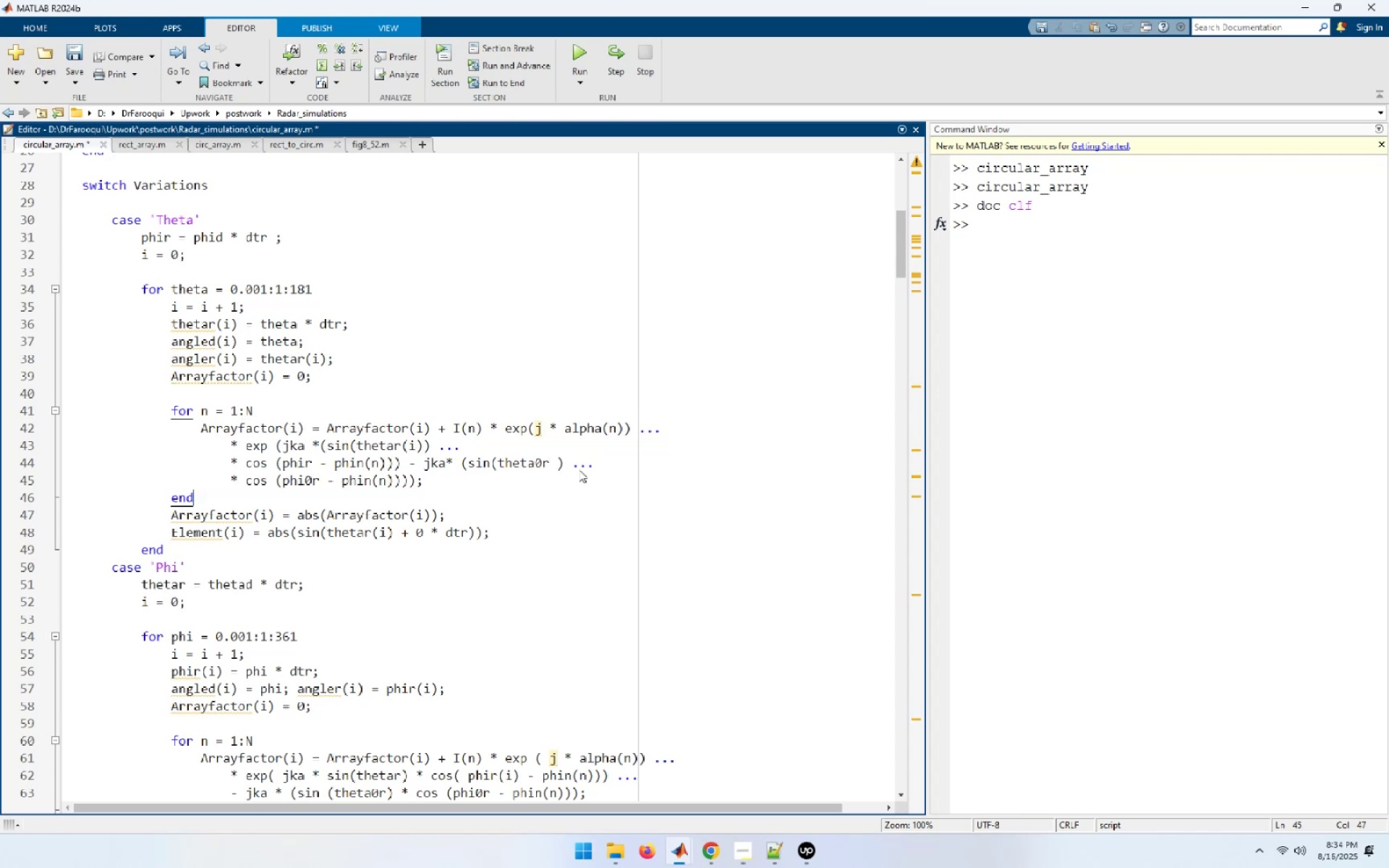 
key(Control+ArrowUp)
 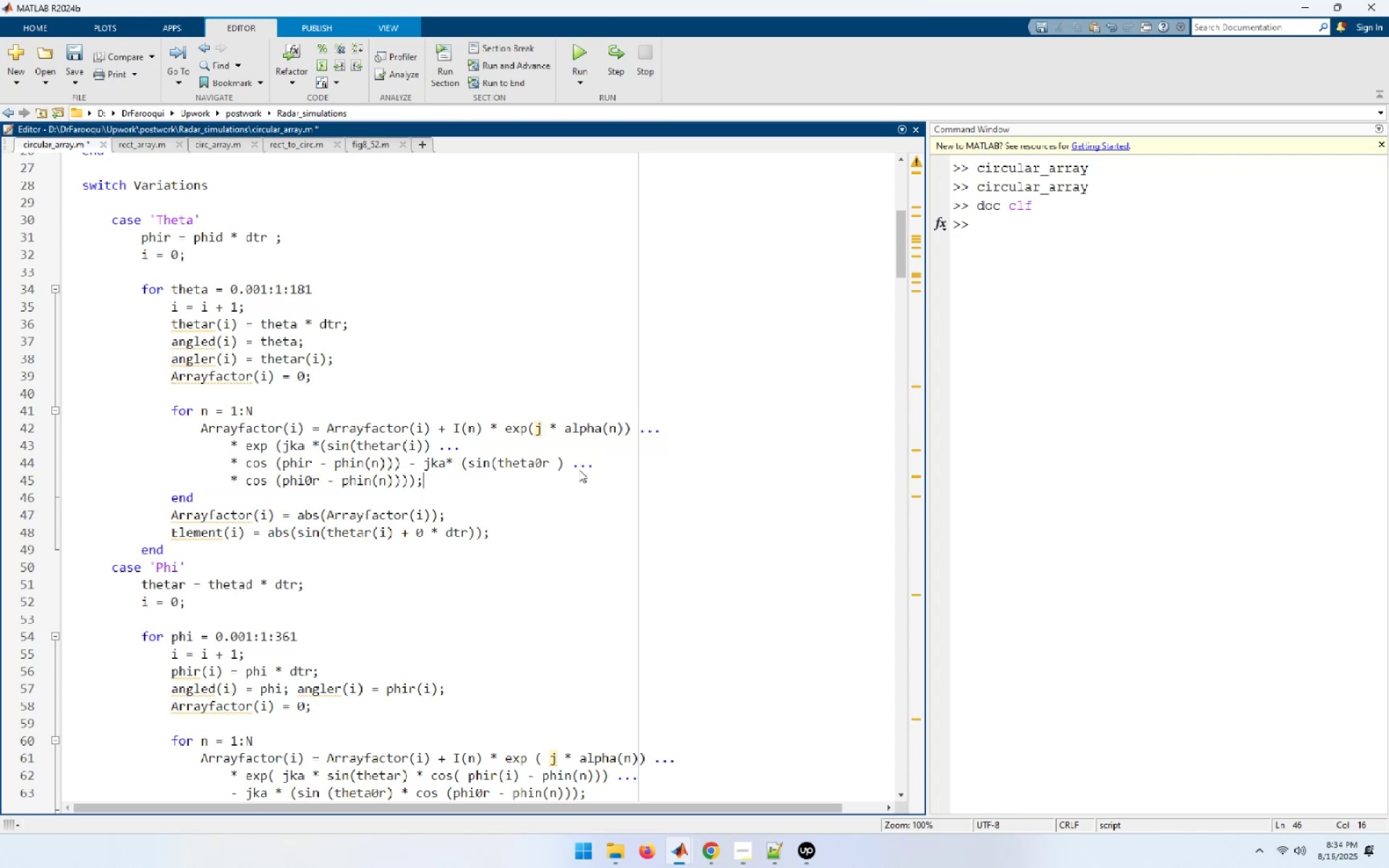 
key(Control+ArrowUp)
 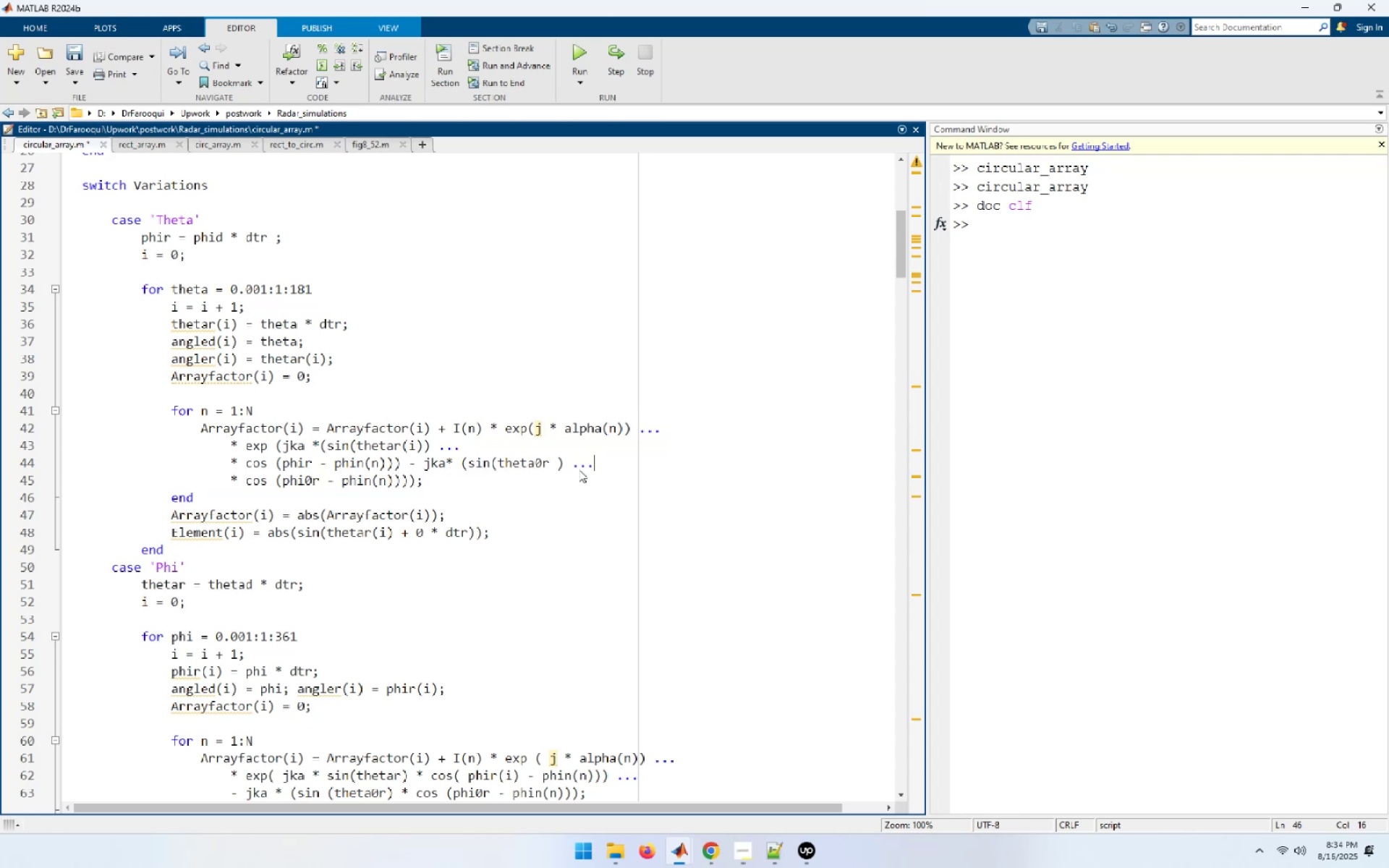 
key(Control+ArrowUp)
 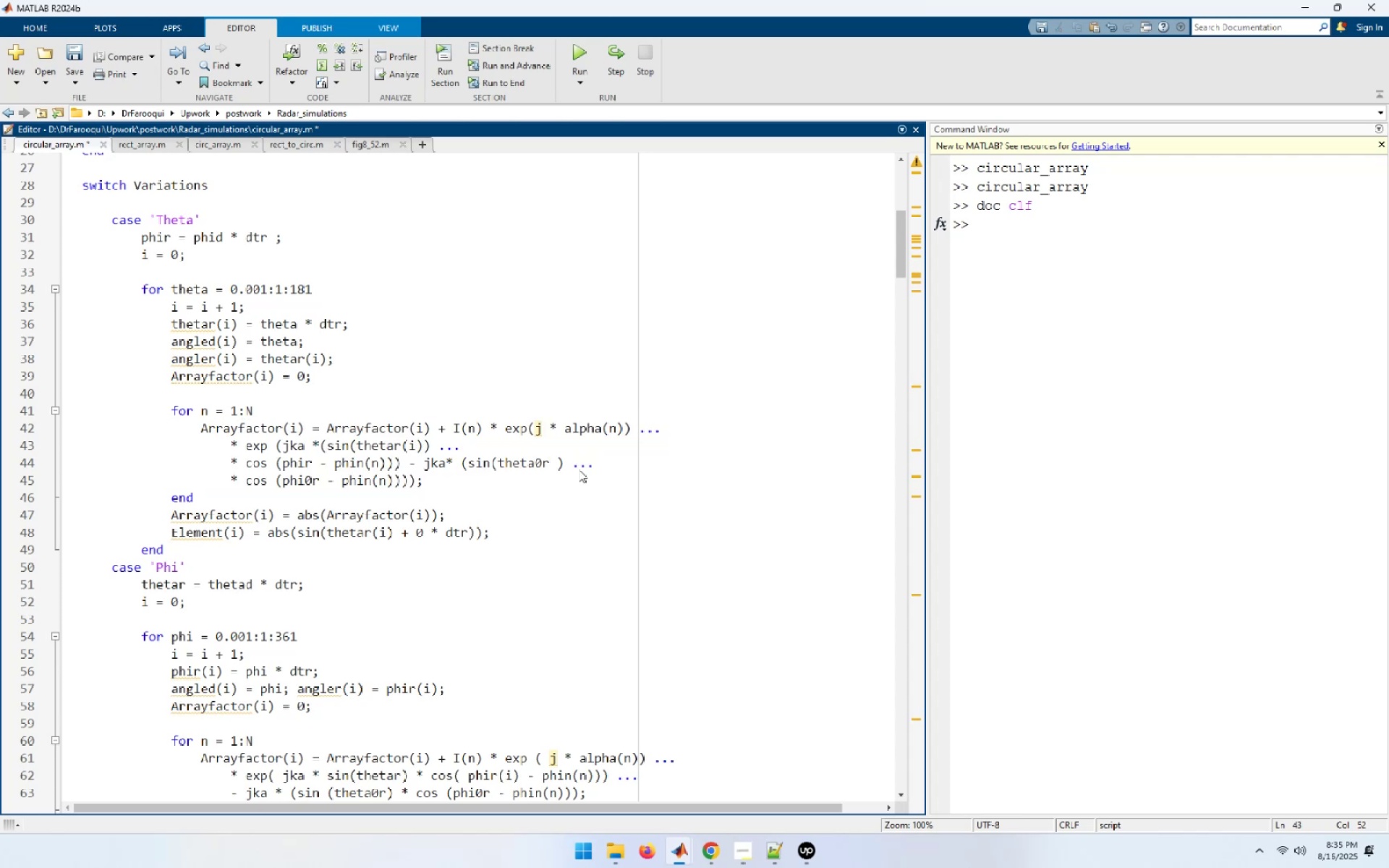 
key(ArrowUp)
 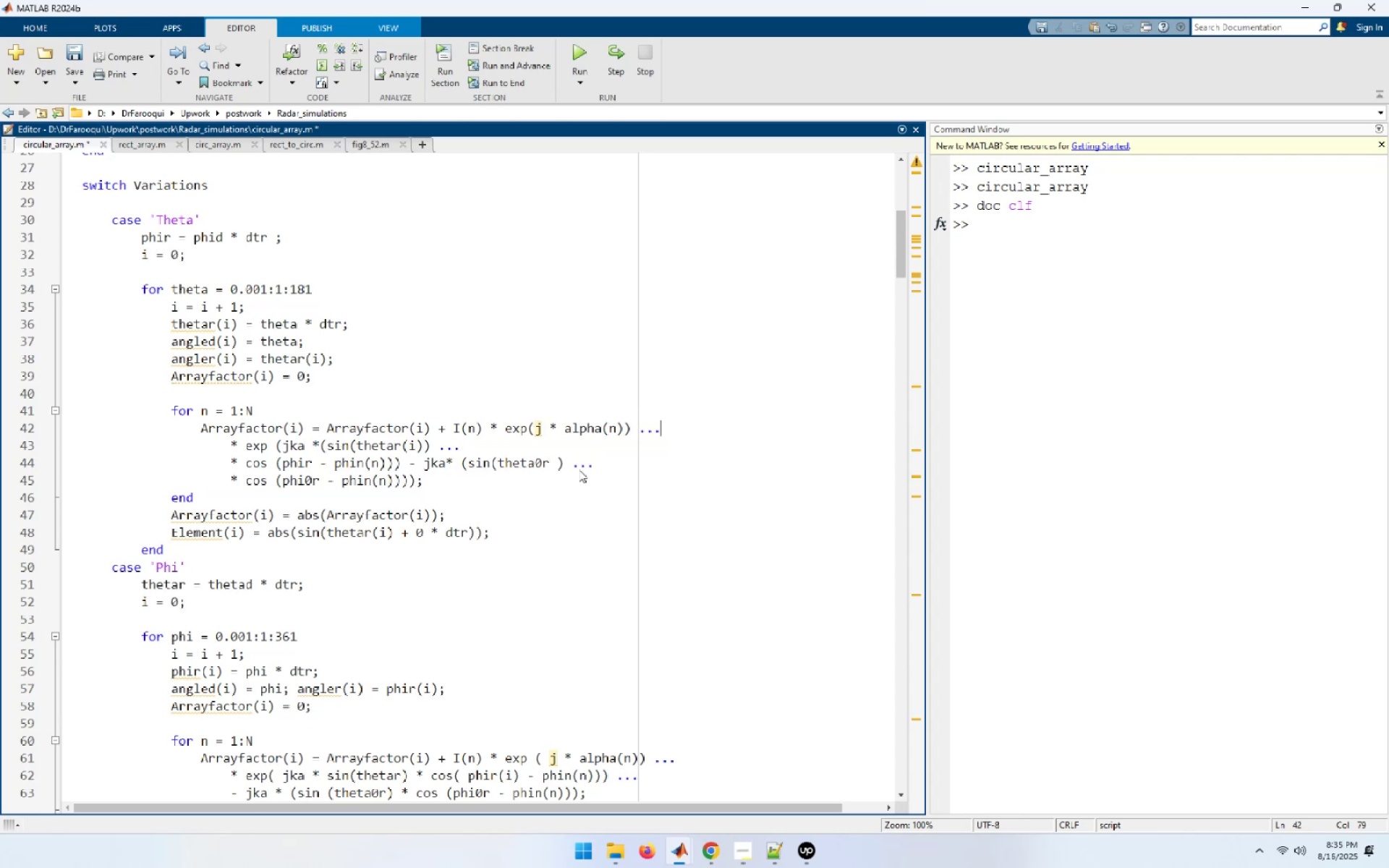 
hold_key(key=ArrowLeft, duration=1.53)
 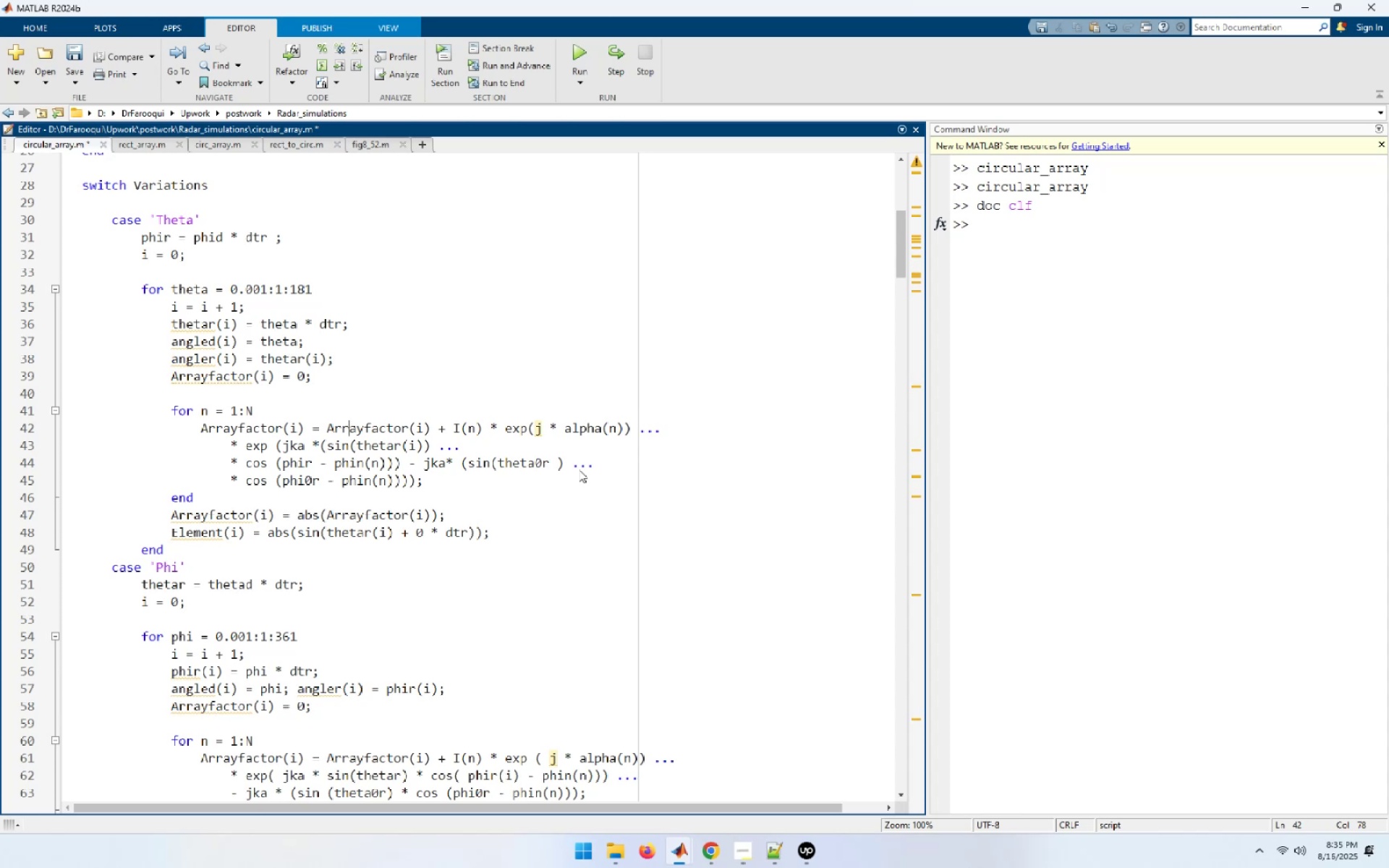 
hold_key(key=ArrowLeft, duration=0.33)
 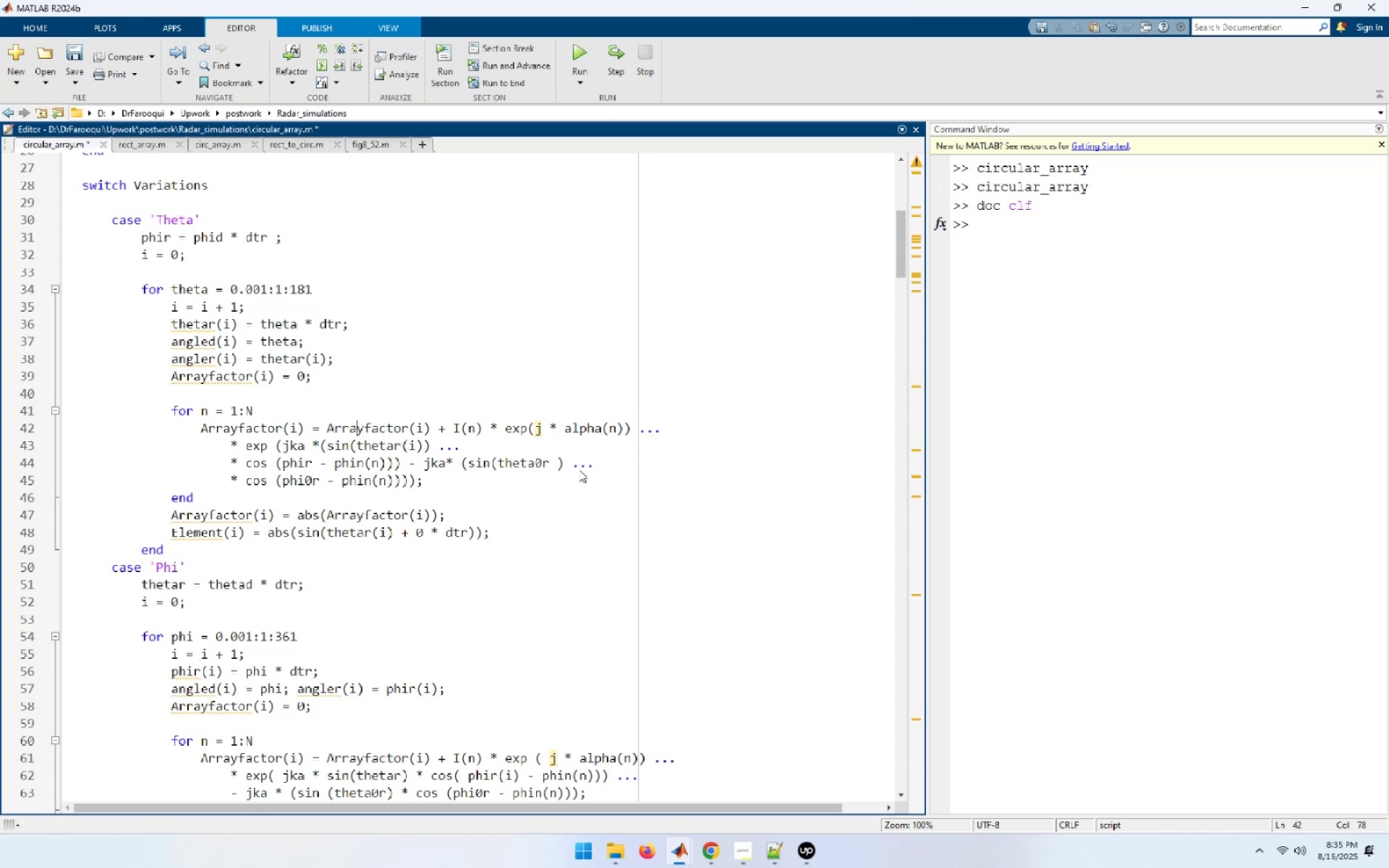 
hold_key(key=ArrowRight, duration=0.9)
 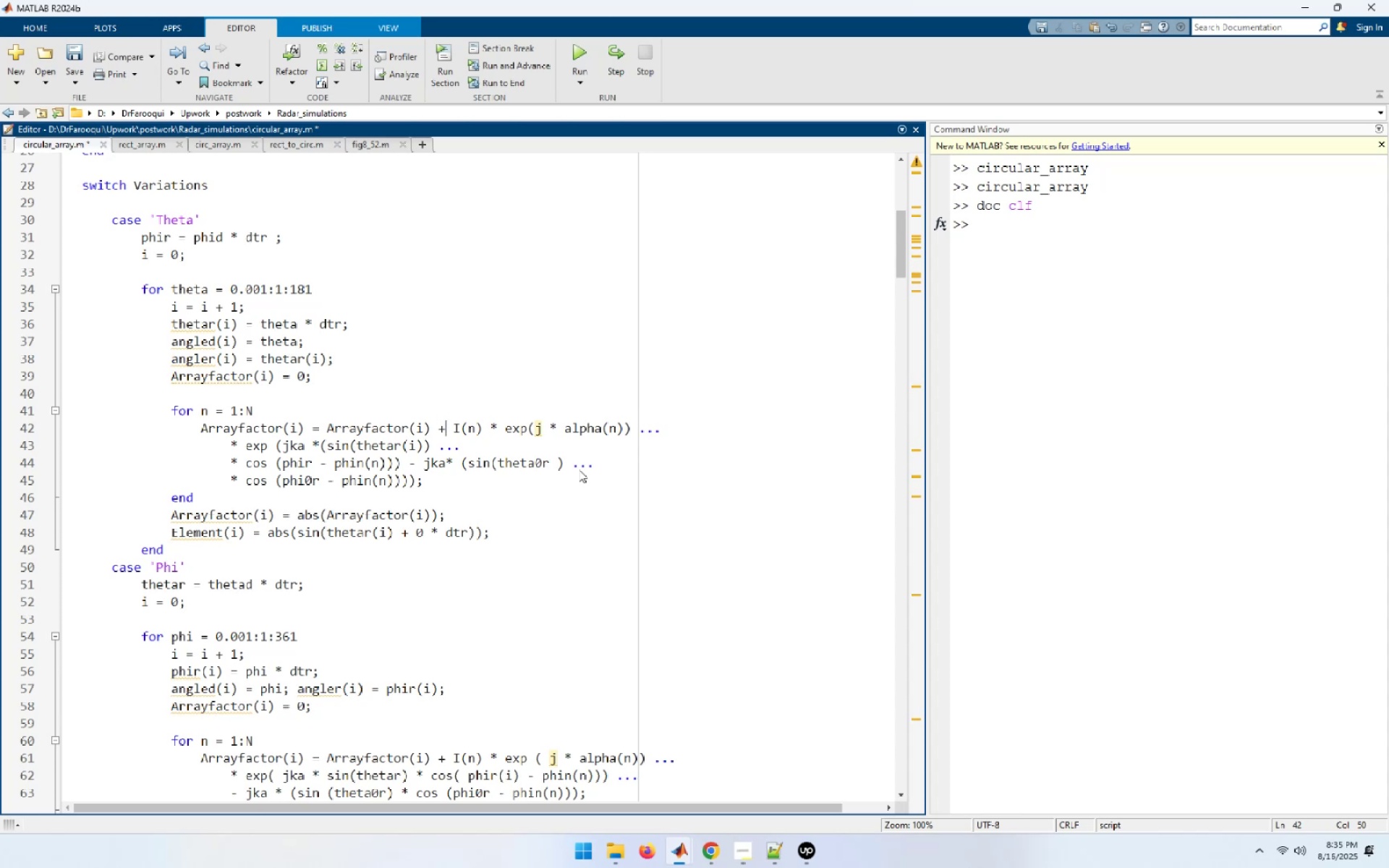 
hold_key(key=ArrowRight, duration=0.62)
 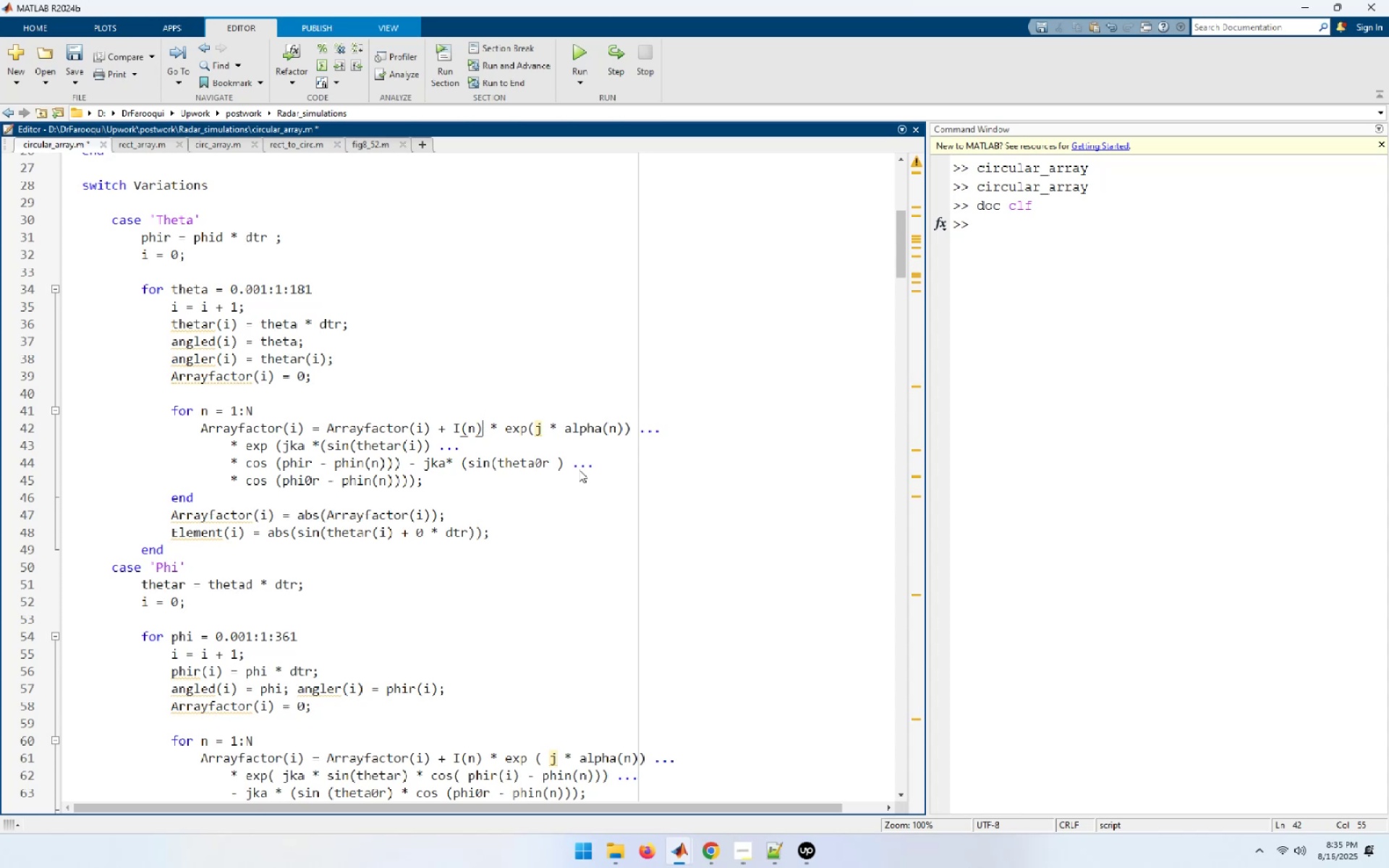 
hold_key(key=ArrowRight, duration=0.3)
 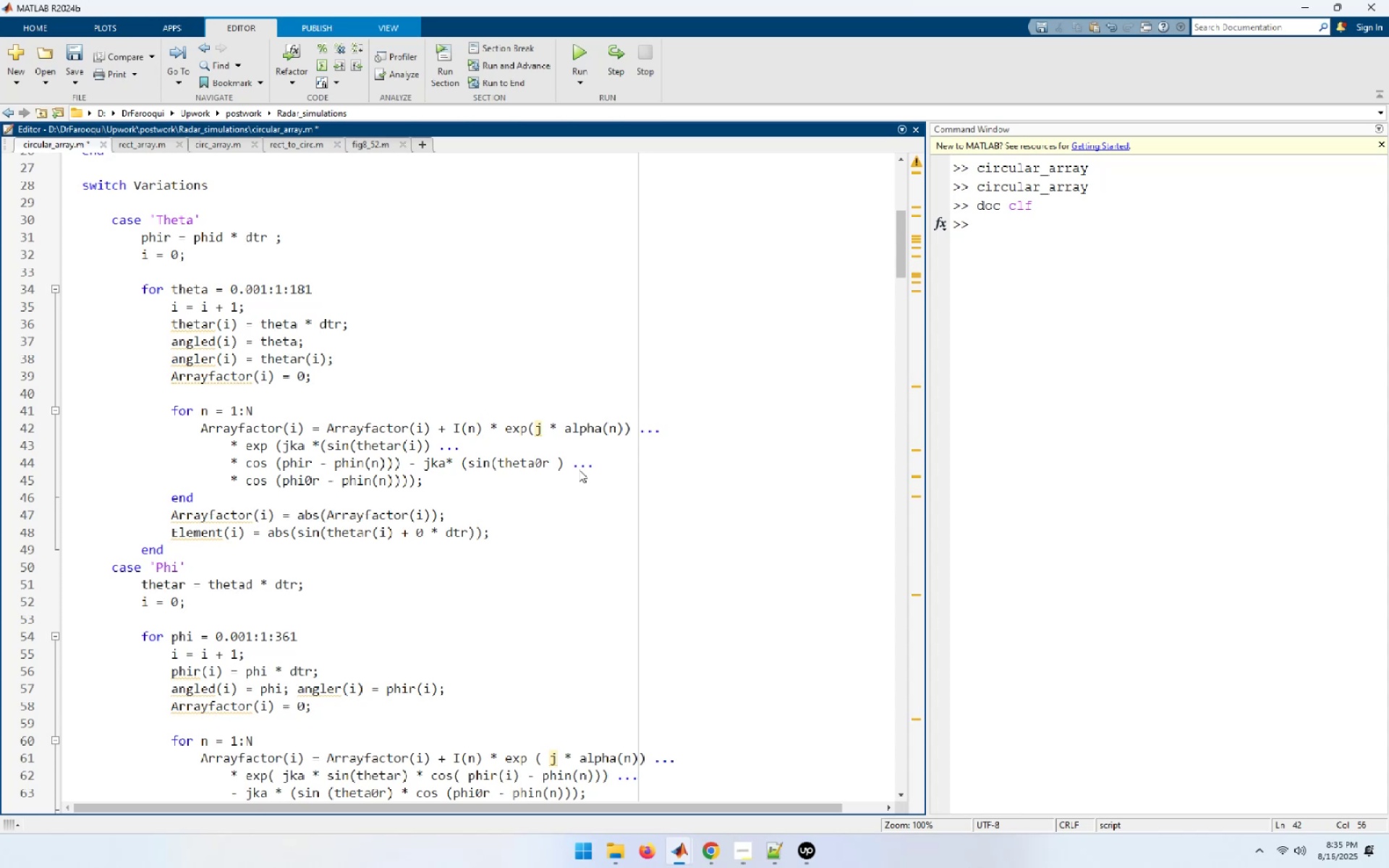 
hold_key(key=ArrowRight, duration=0.64)
 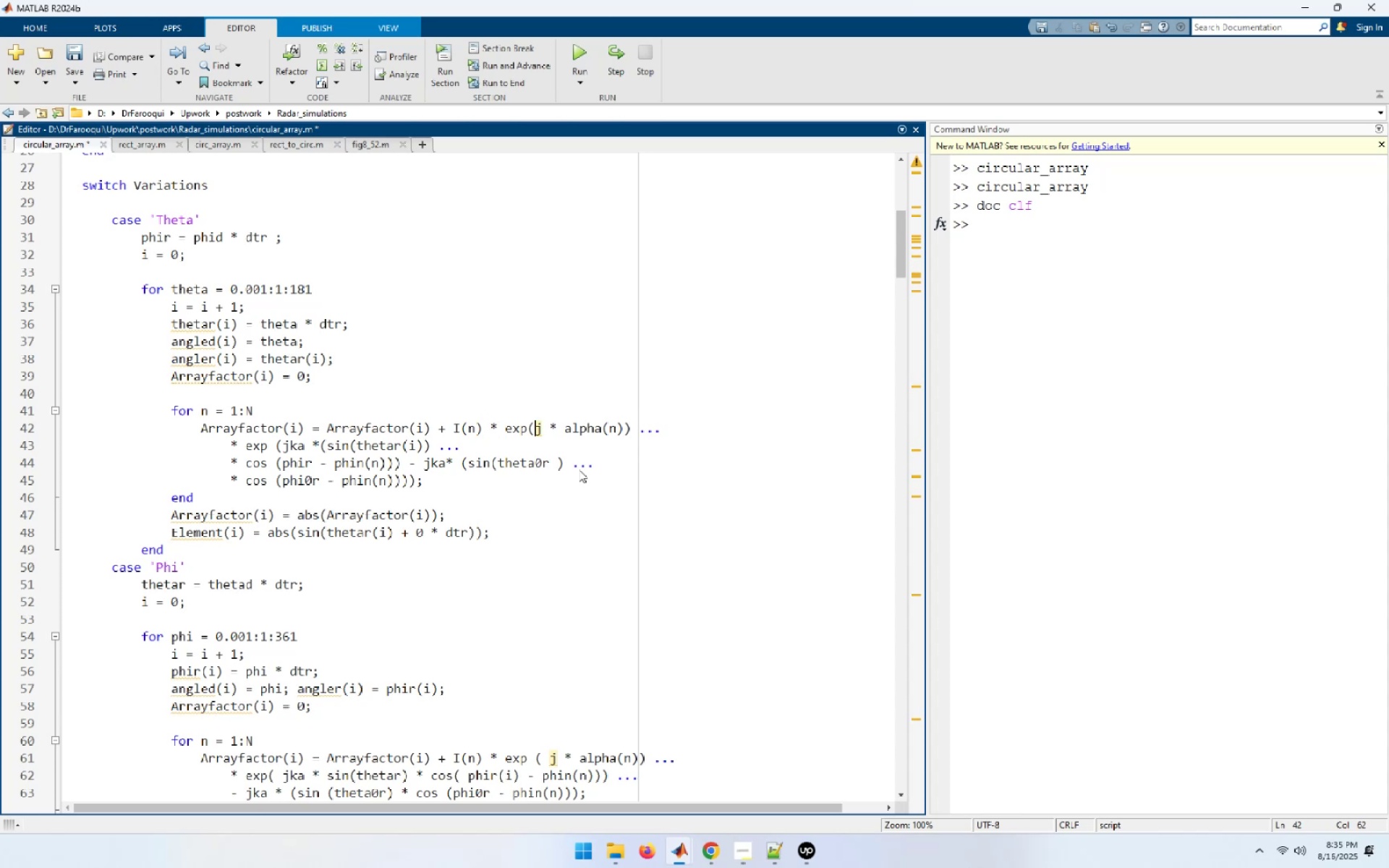 
hold_key(key=ArrowRight, duration=0.7)
 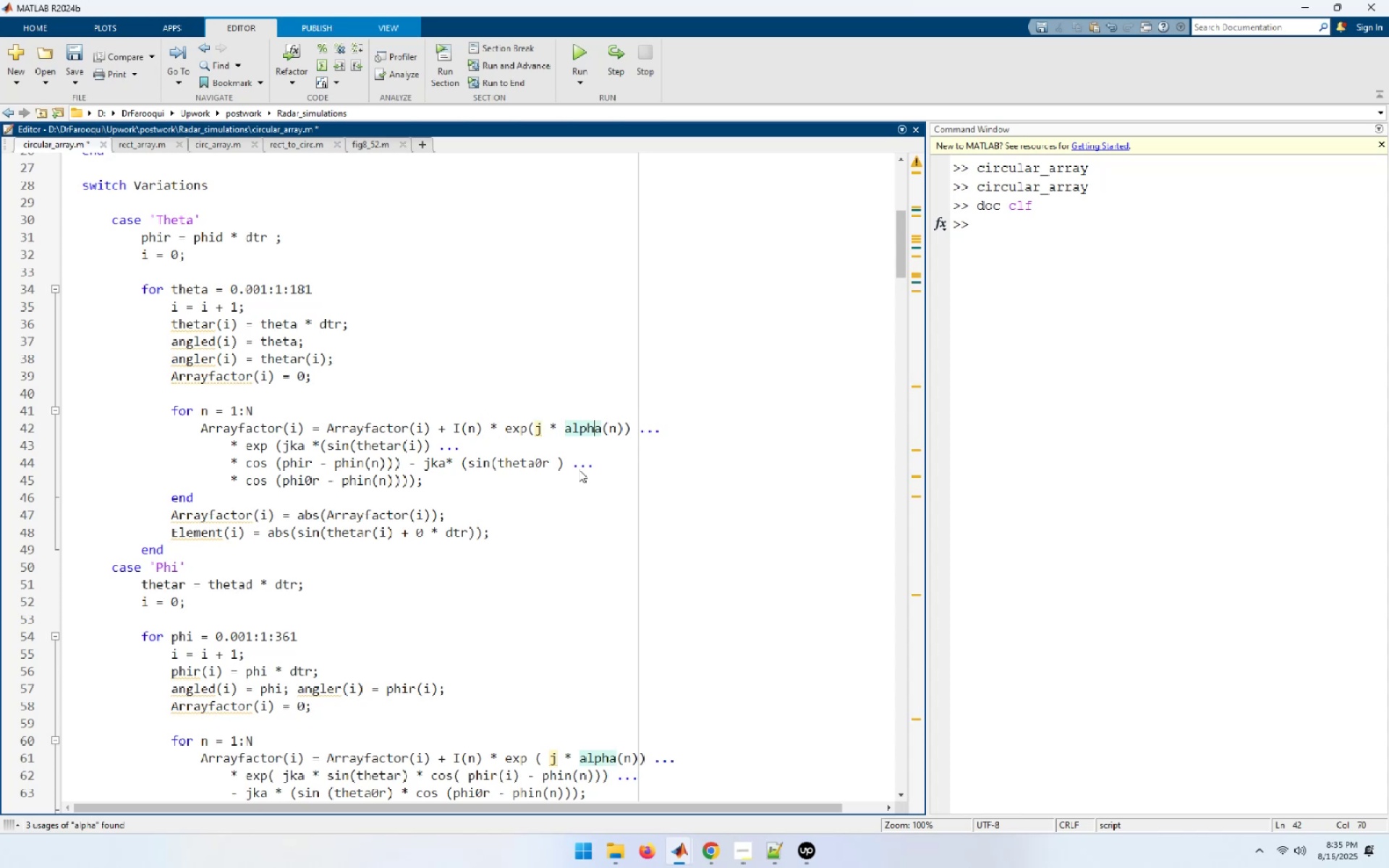 
key(ArrowLeft)
 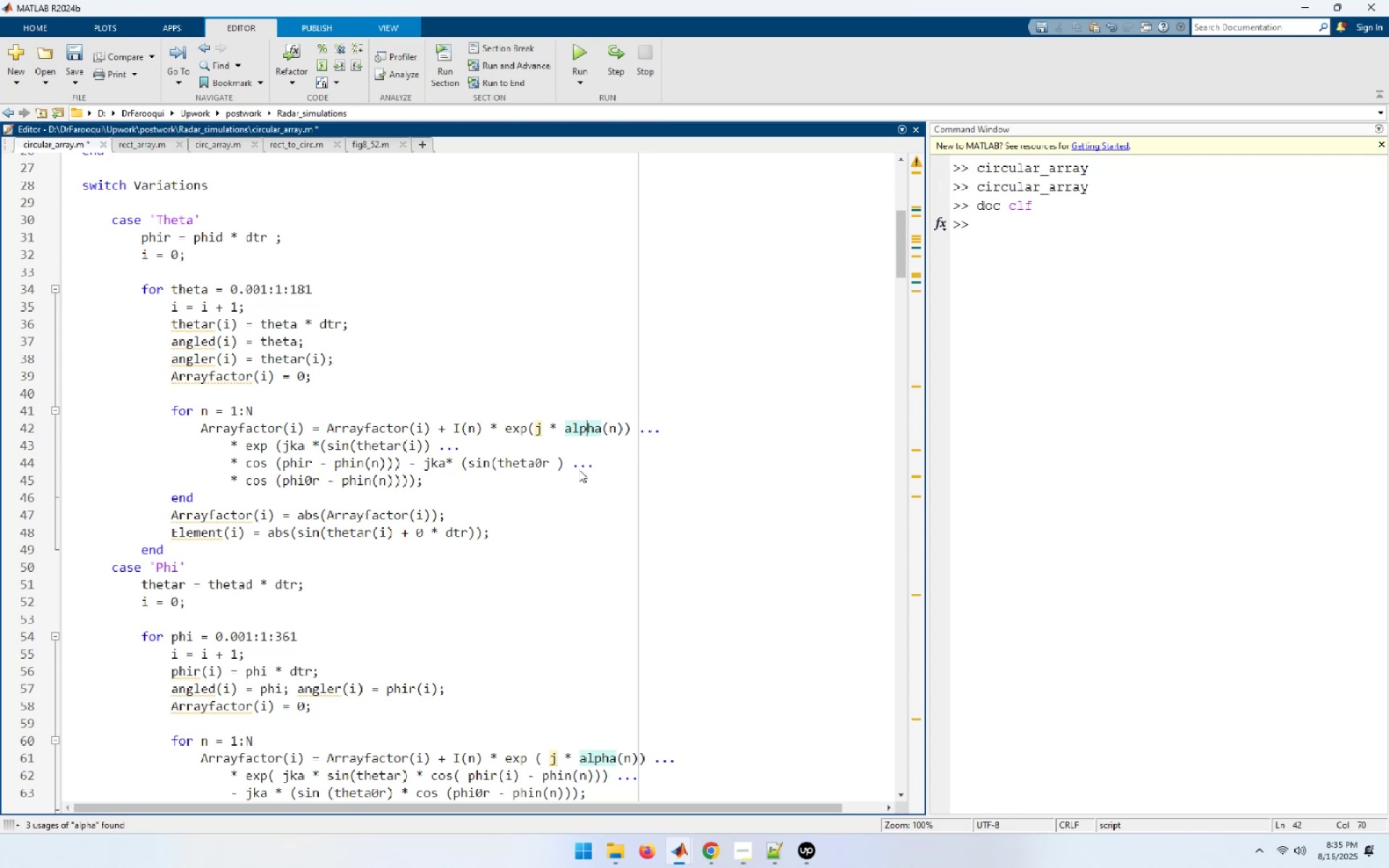 
key(ArrowLeft)
 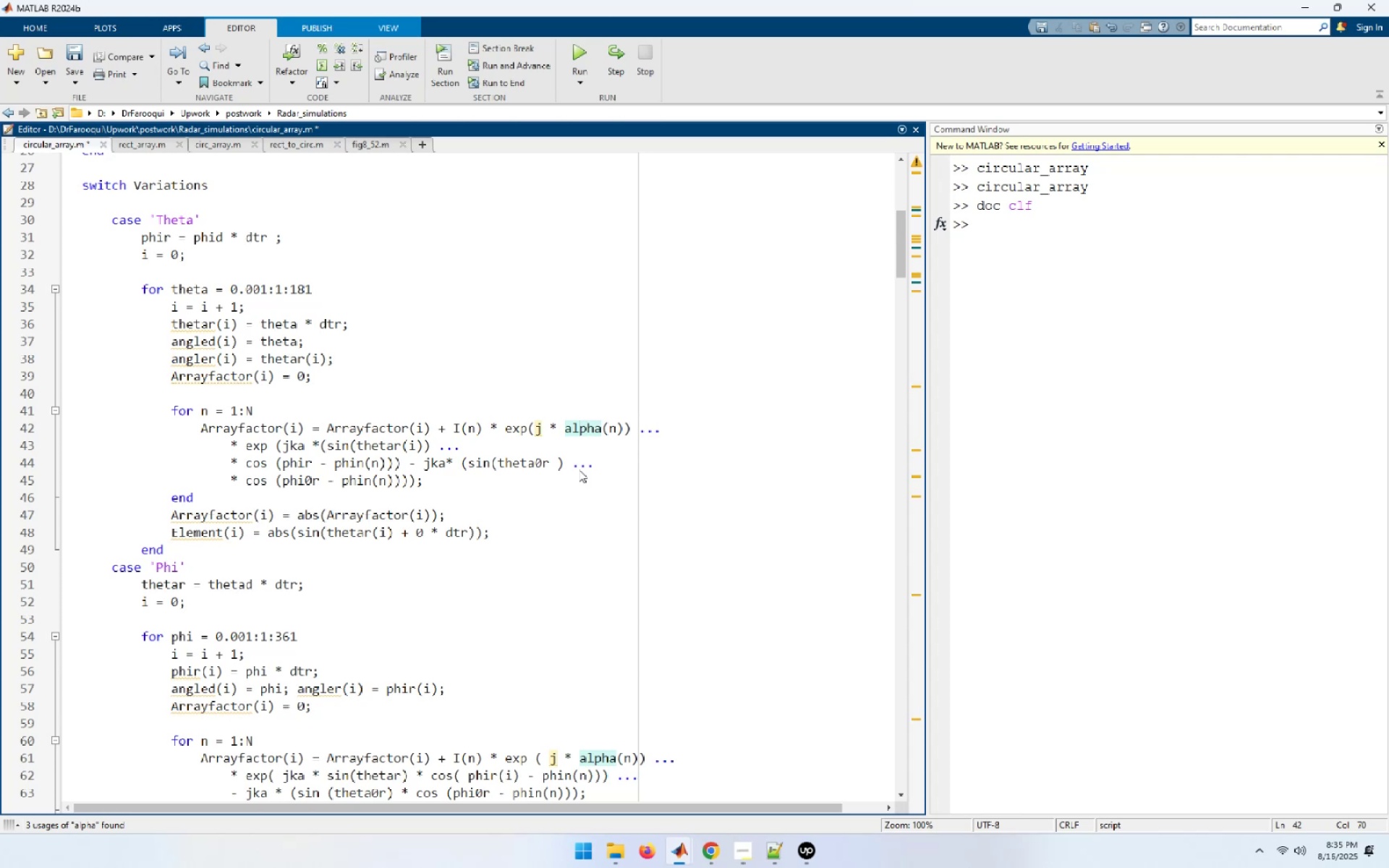 
key(ArrowLeft)
 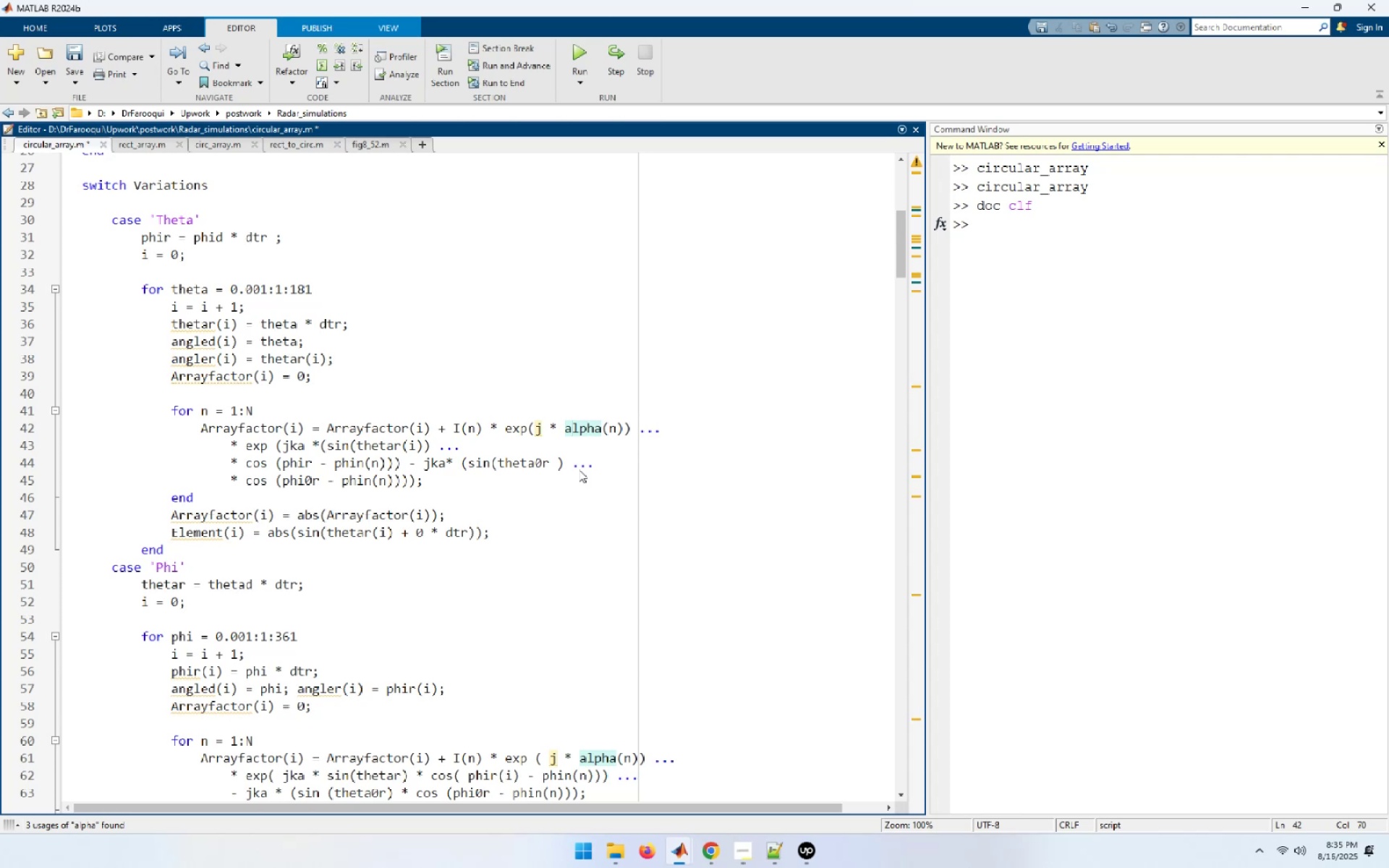 
key(ArrowLeft)
 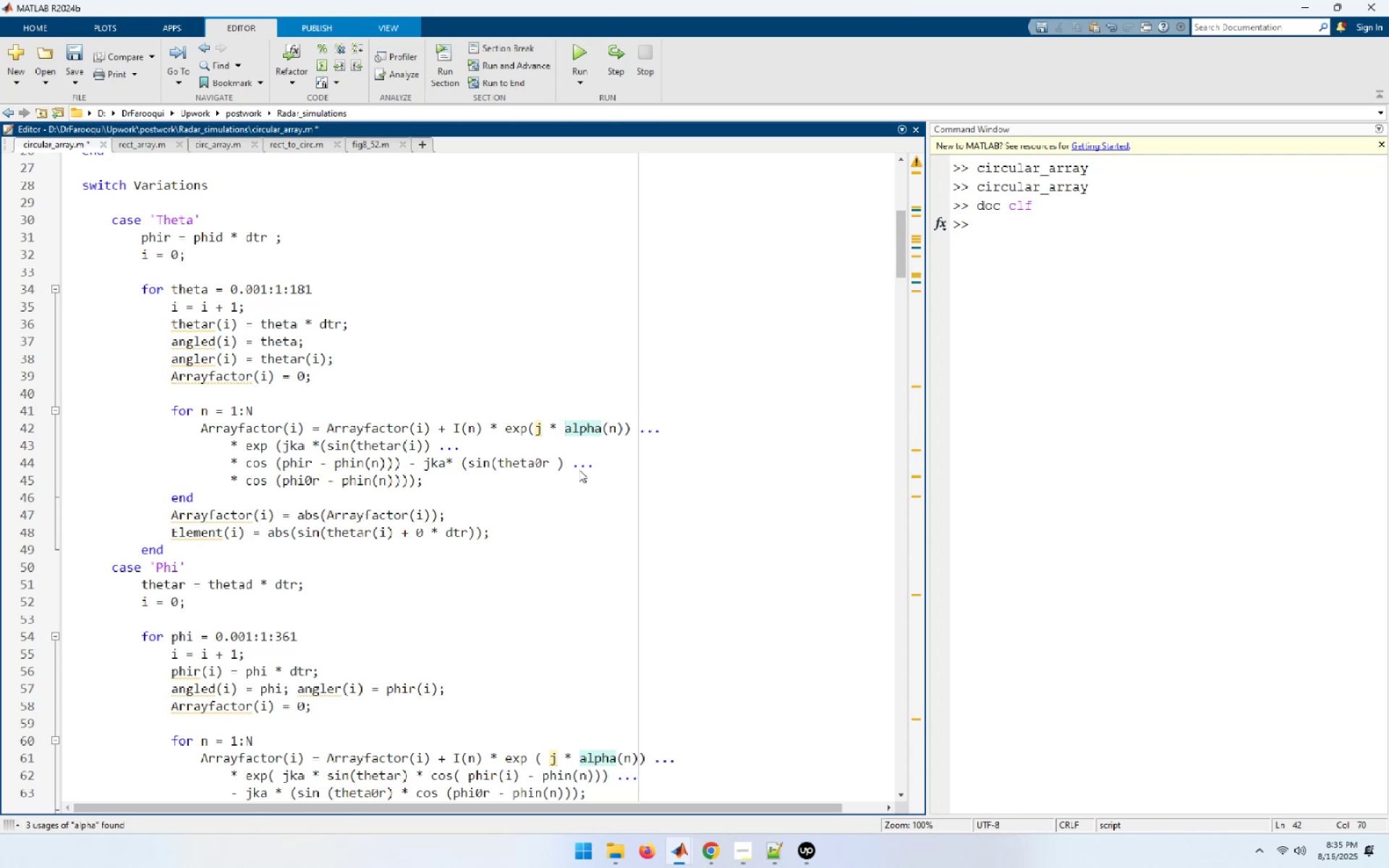 
key(ArrowLeft)
 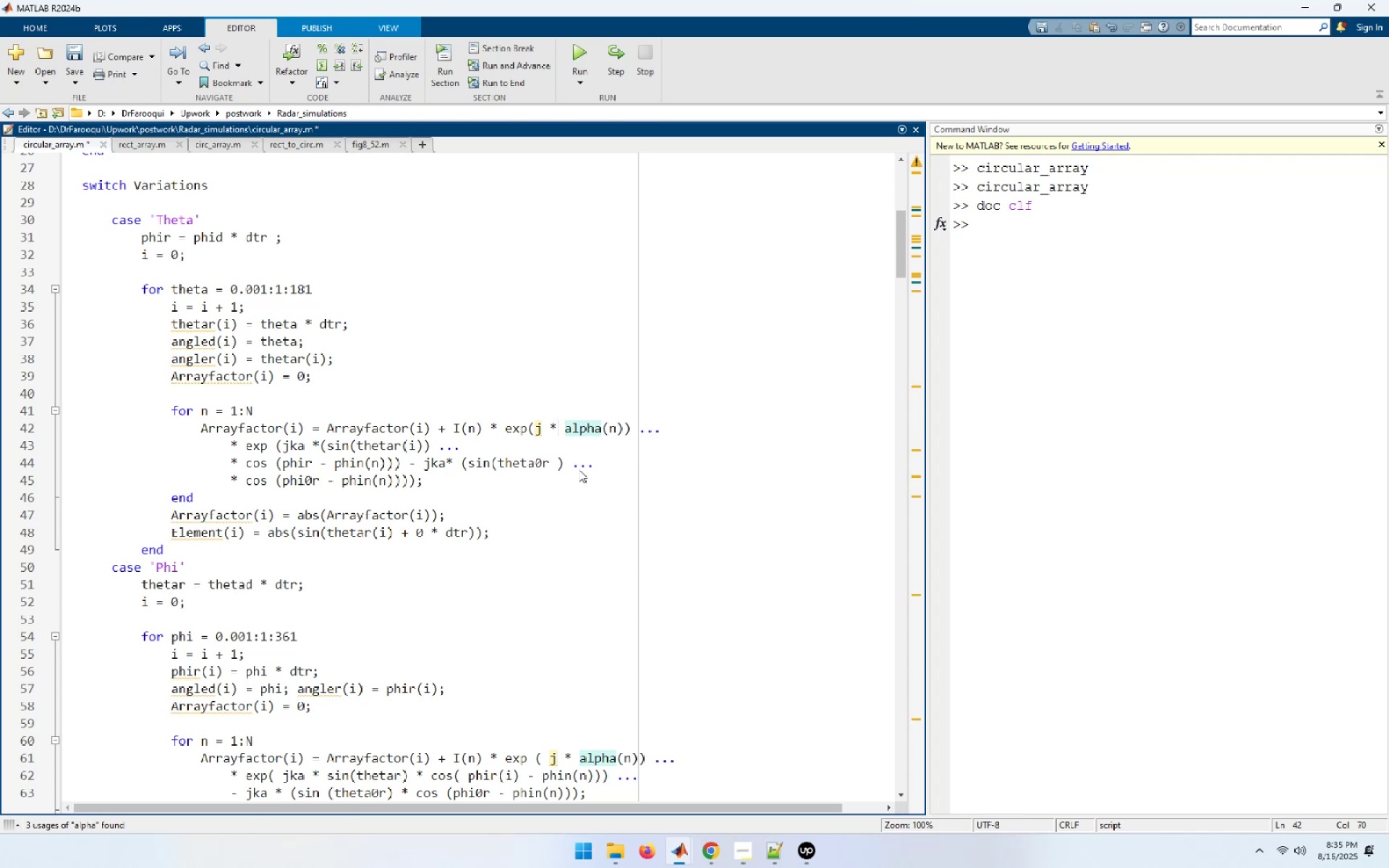 
key(ArrowLeft)
 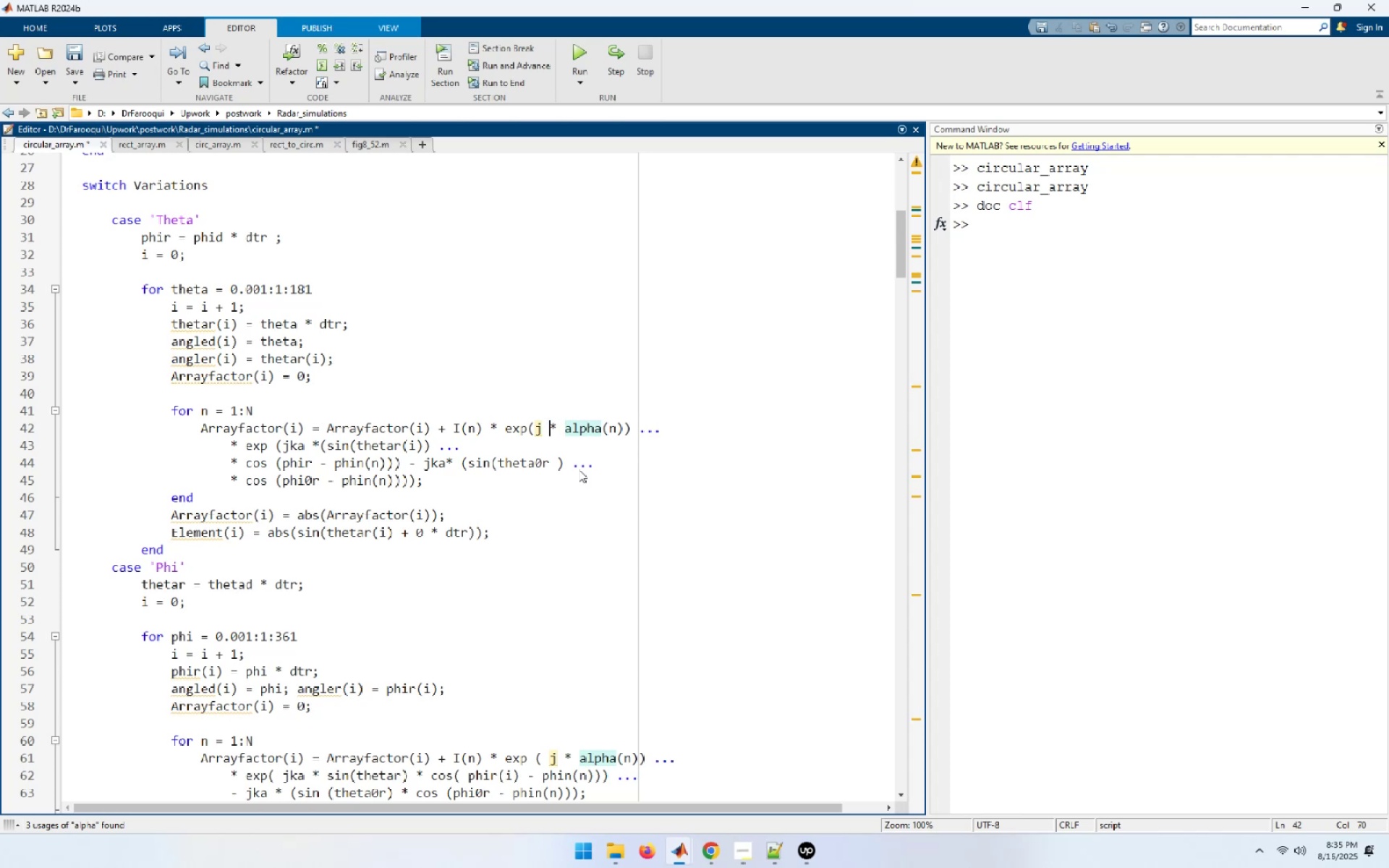 
key(ArrowLeft)
 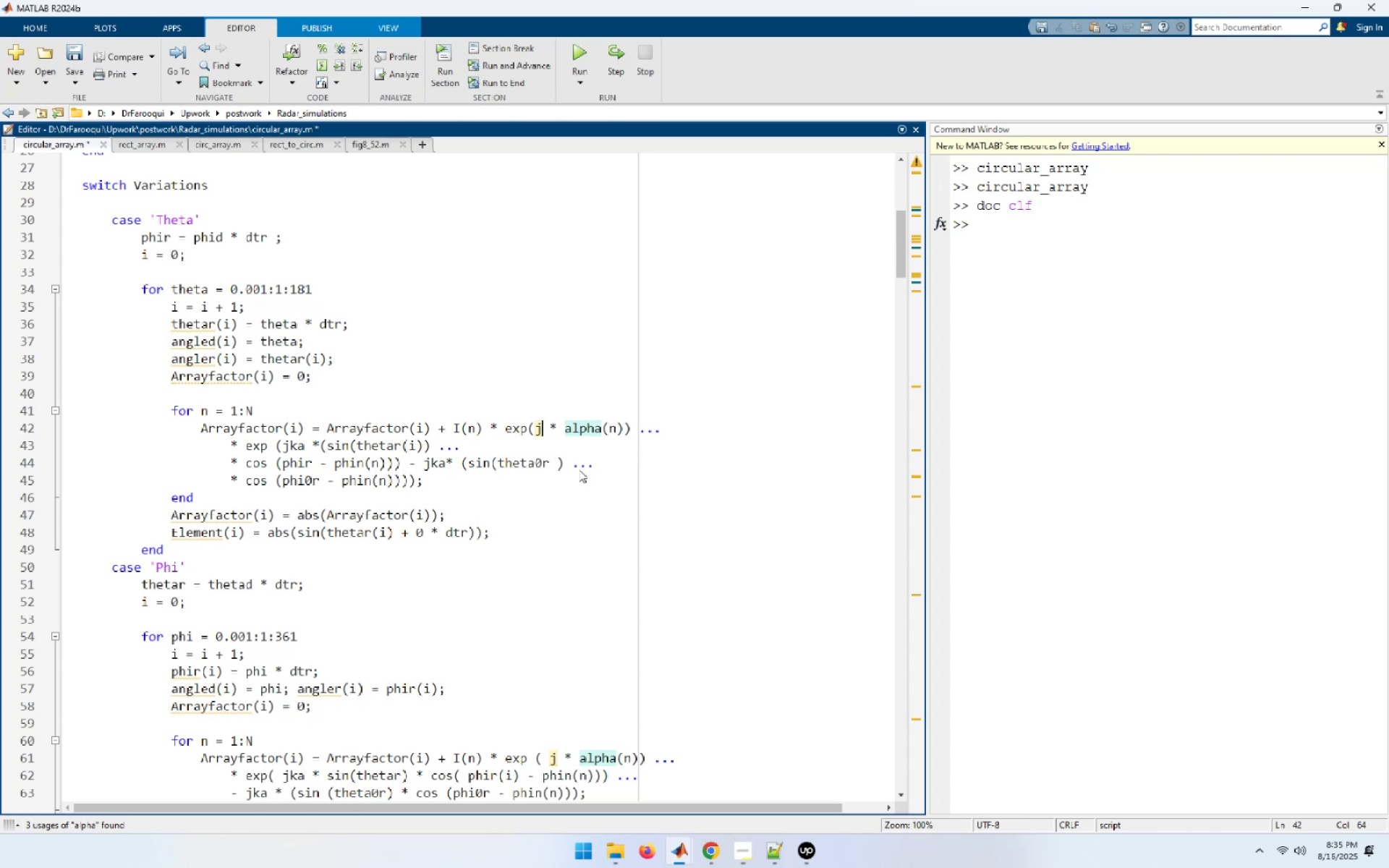 
key(ArrowLeft)
 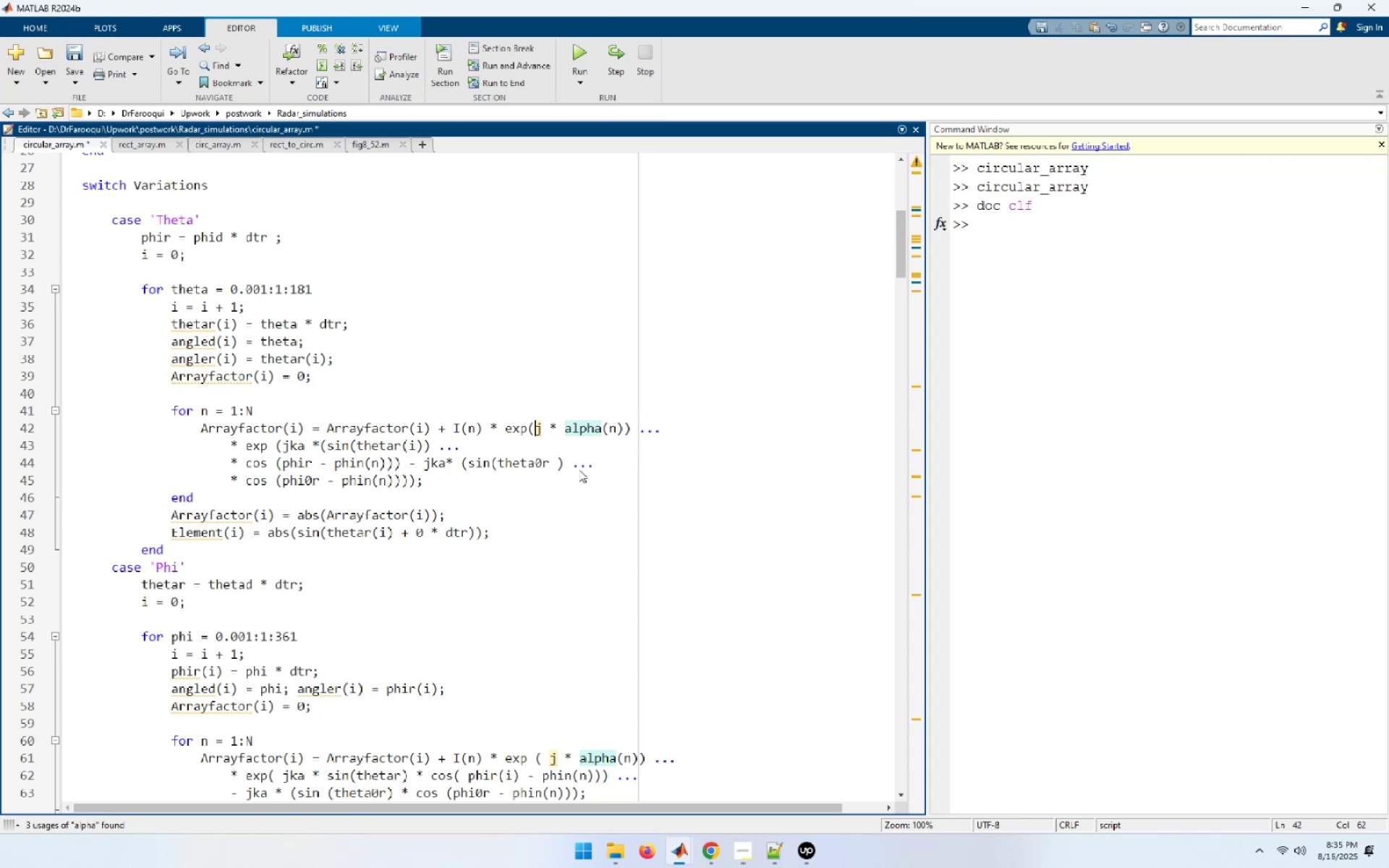 
hold_key(key=ArrowRight, duration=0.56)
 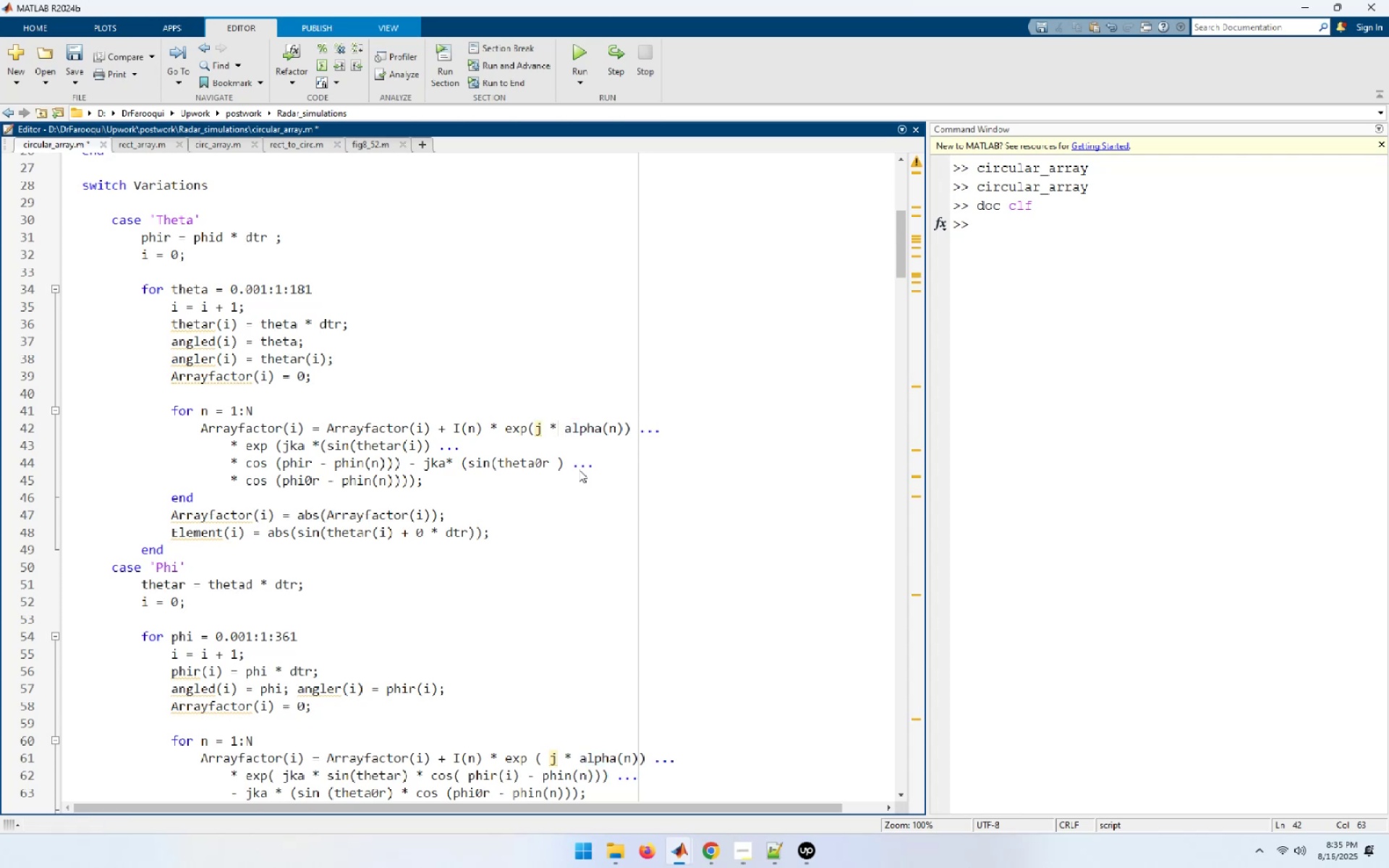 
key(ArrowRight)
 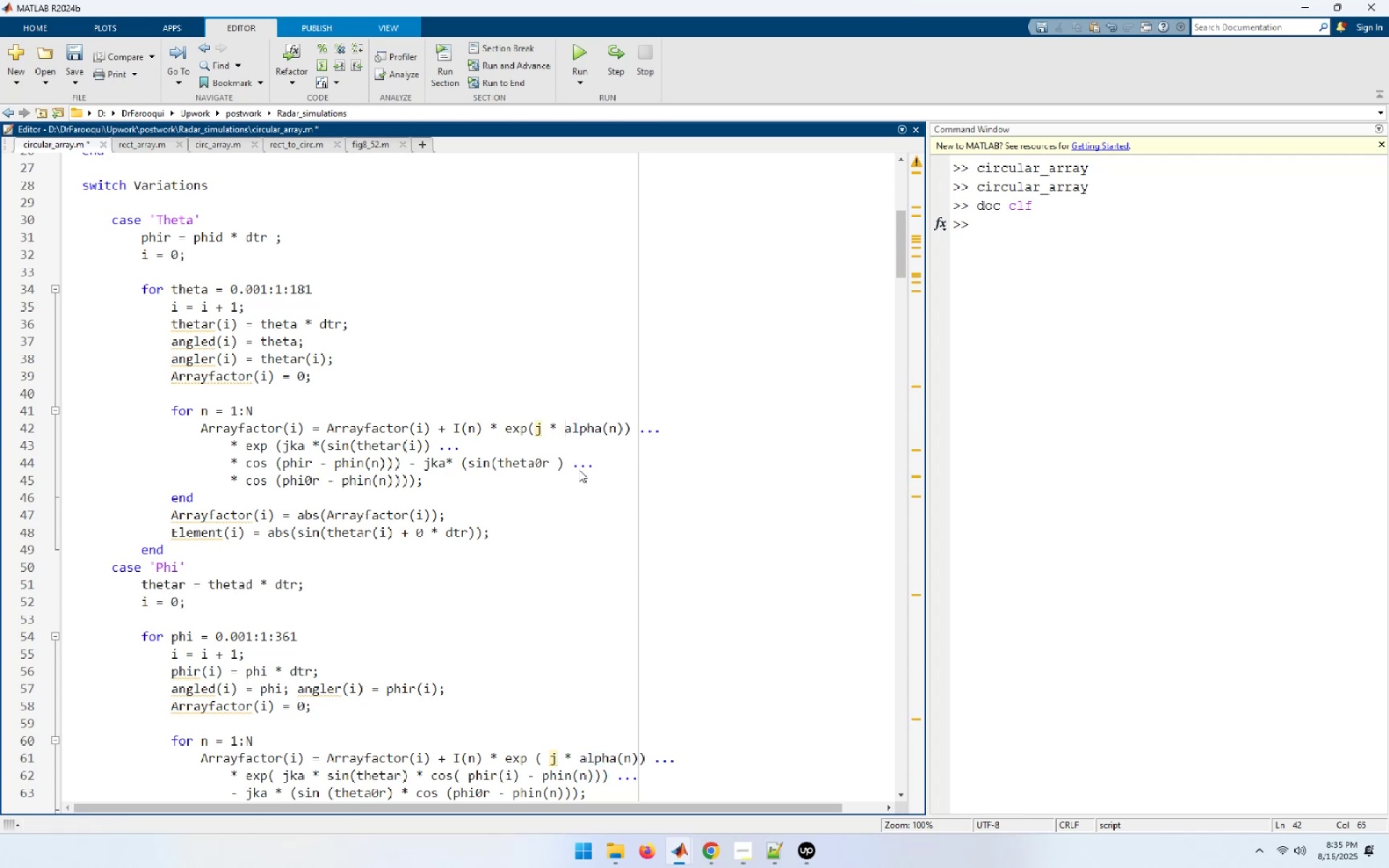 
key(ArrowRight)
 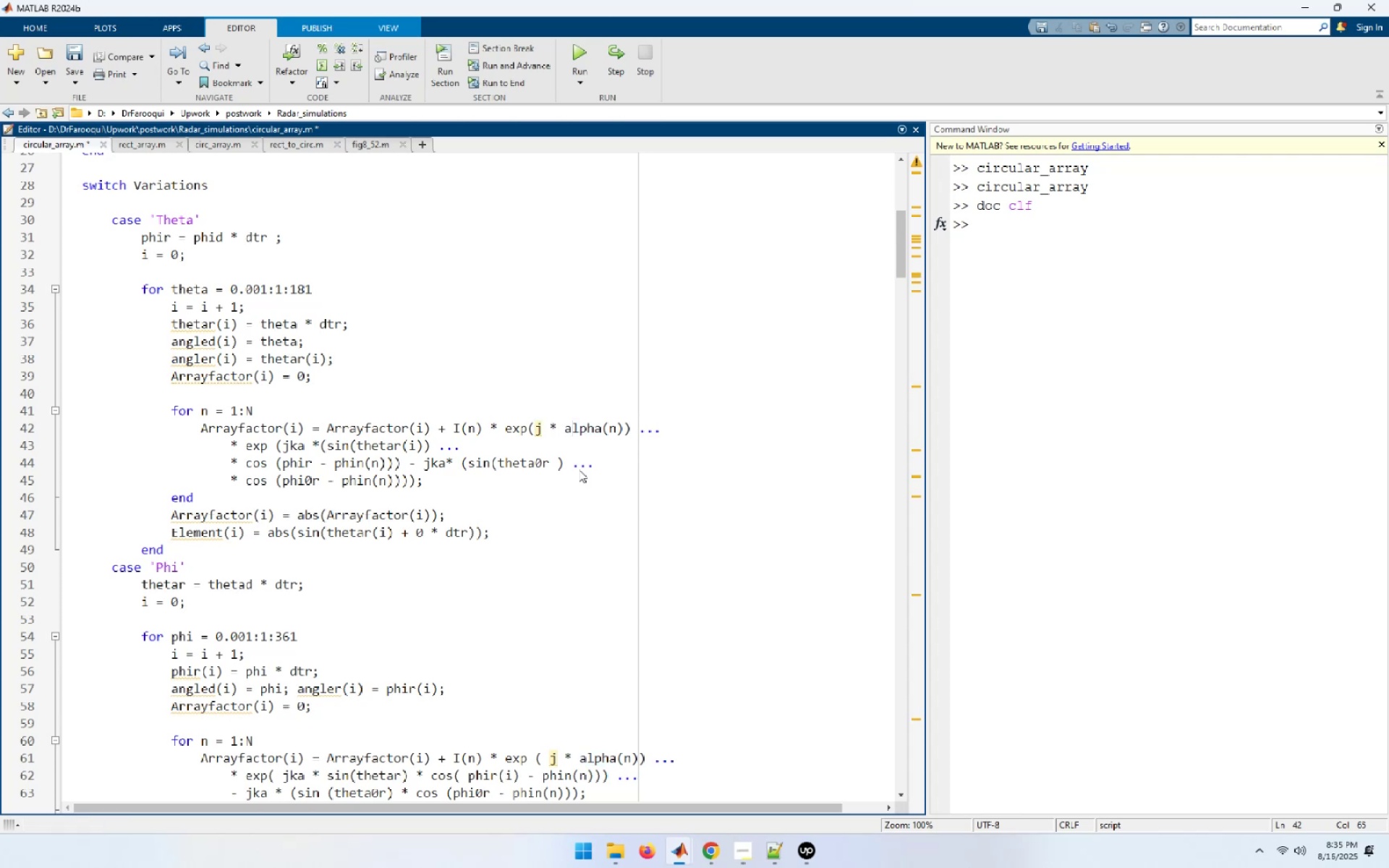 
key(ArrowRight)
 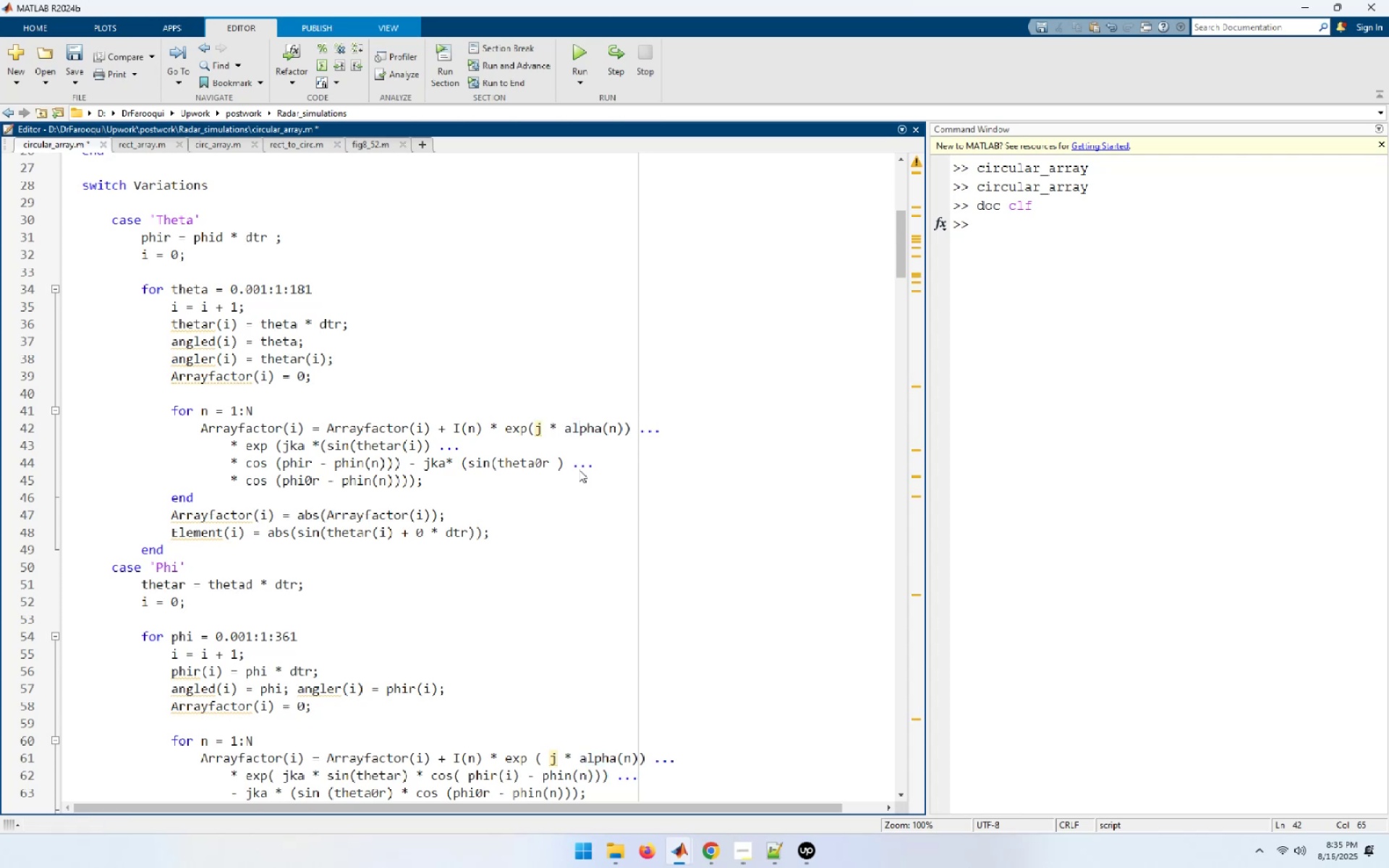 
key(ArrowRight)
 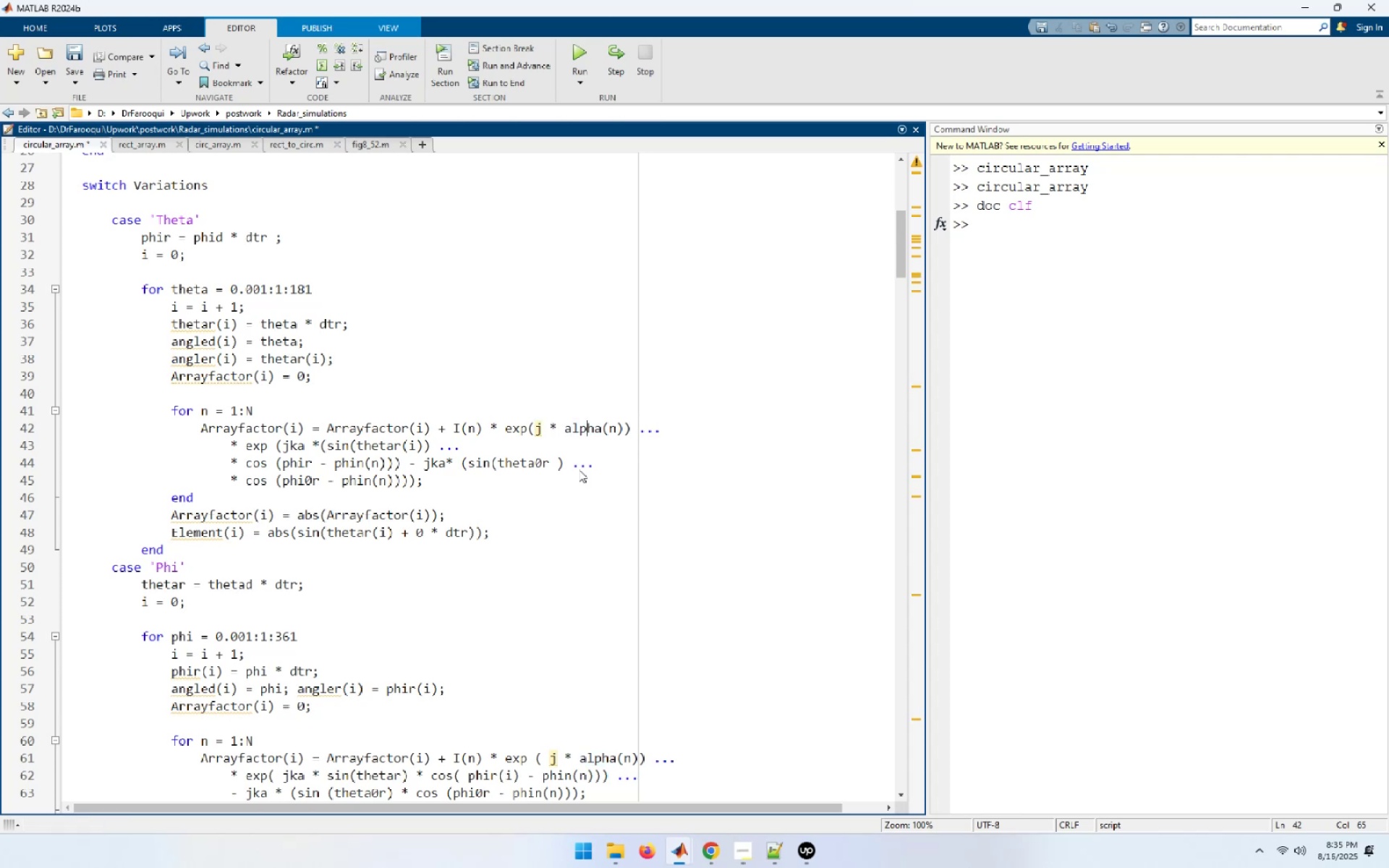 
key(ArrowRight)
 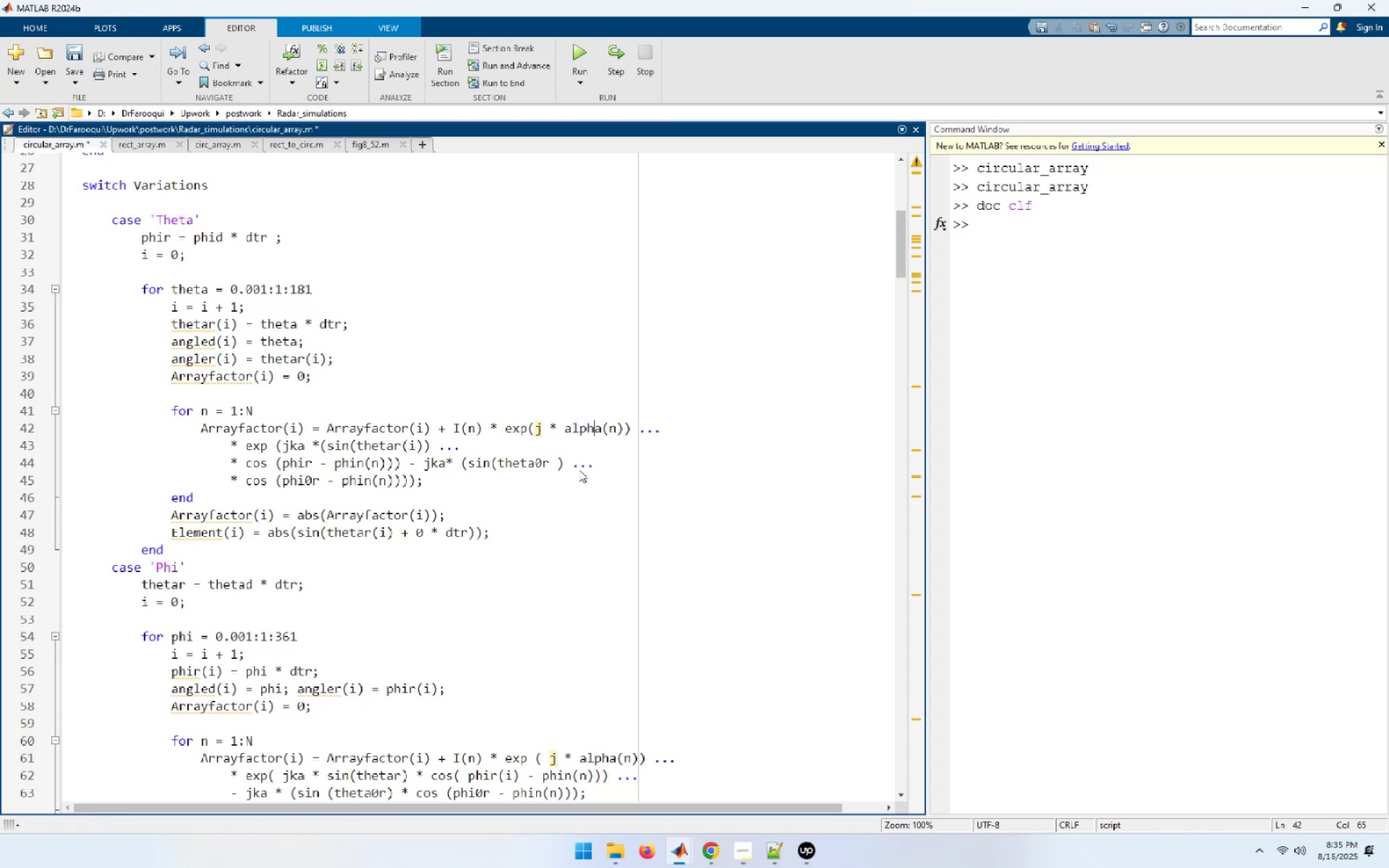 
key(ArrowRight)
 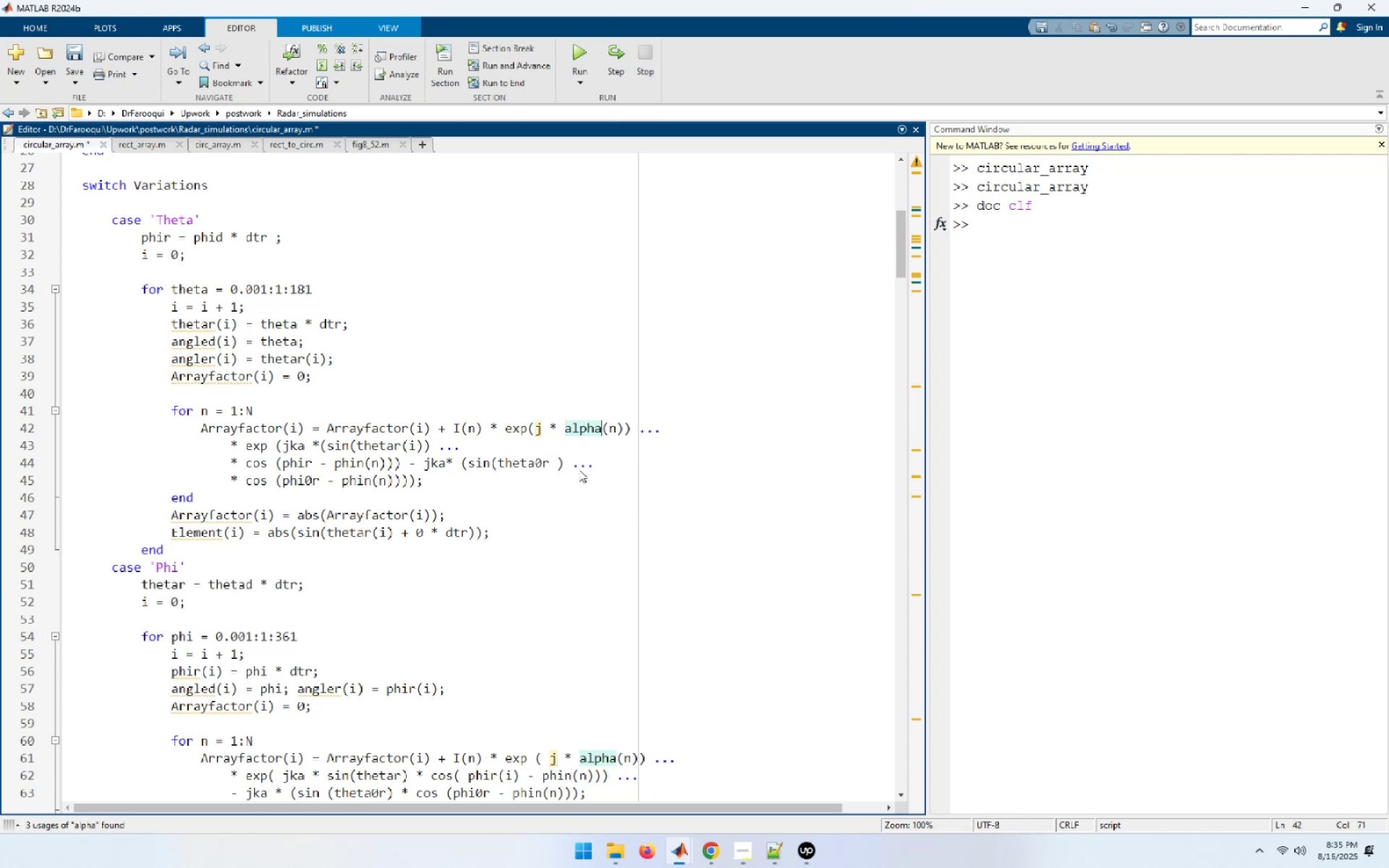 
key(ArrowRight)
 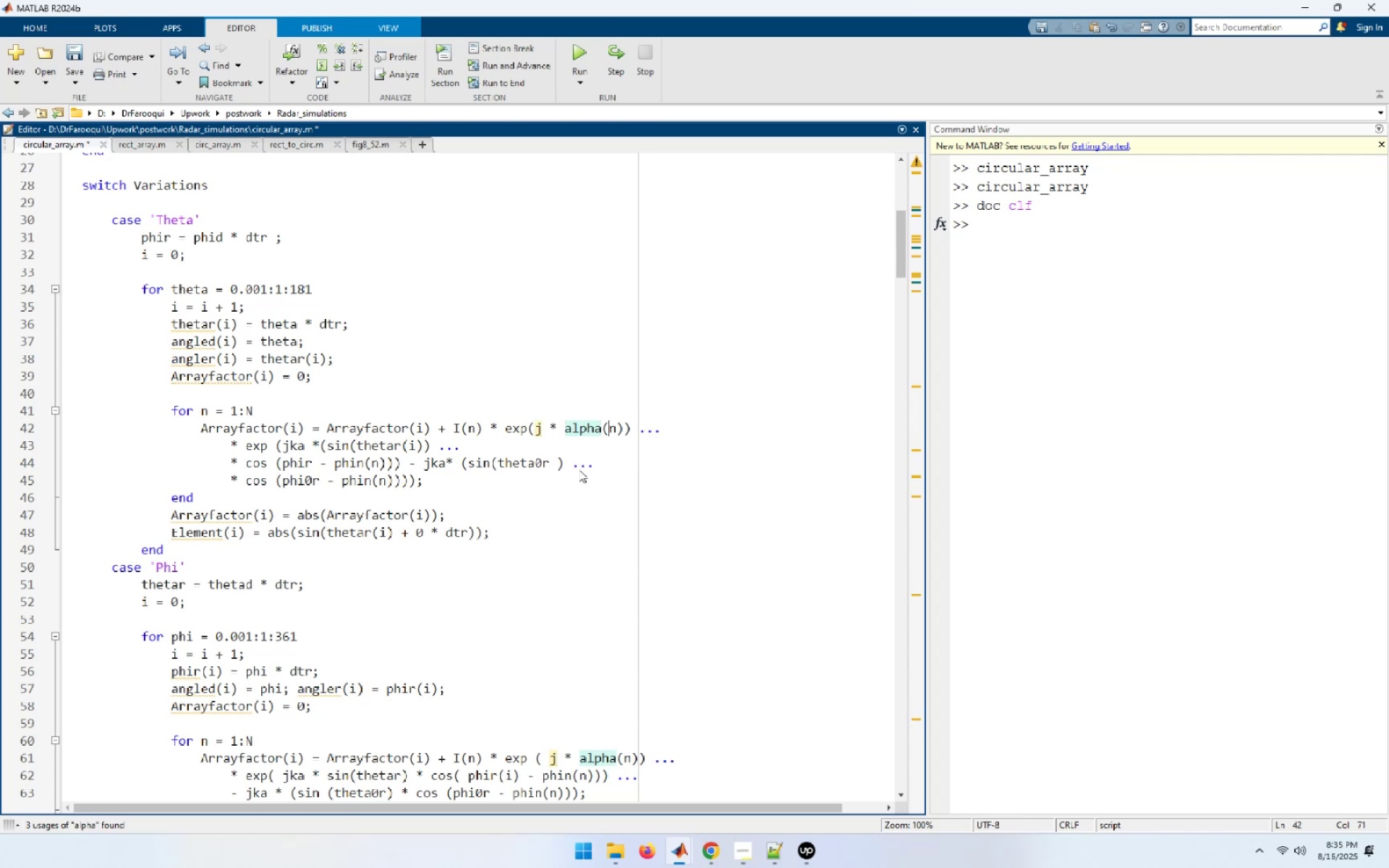 
key(ArrowRight)
 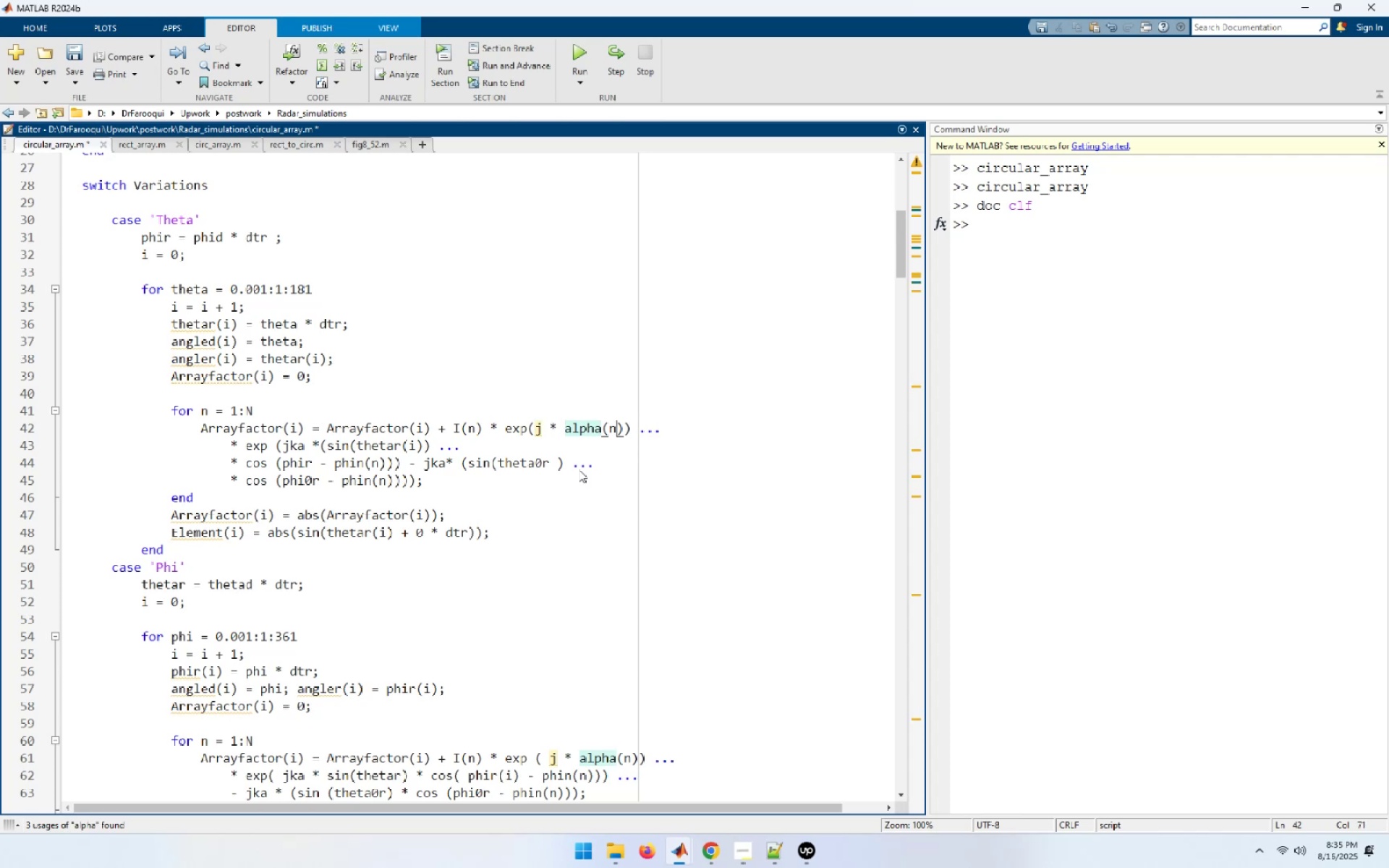 
key(ArrowRight)
 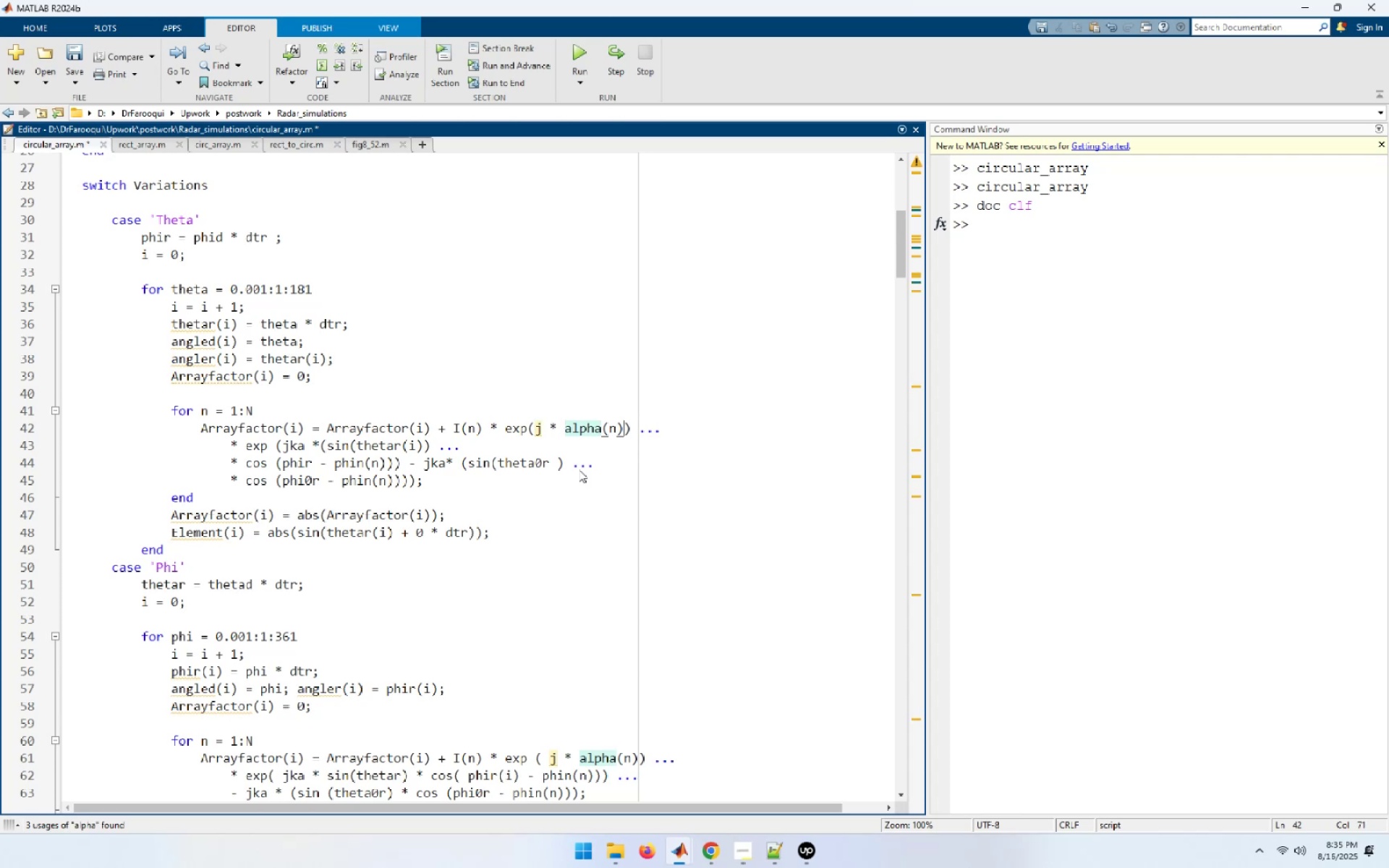 
key(ArrowRight)
 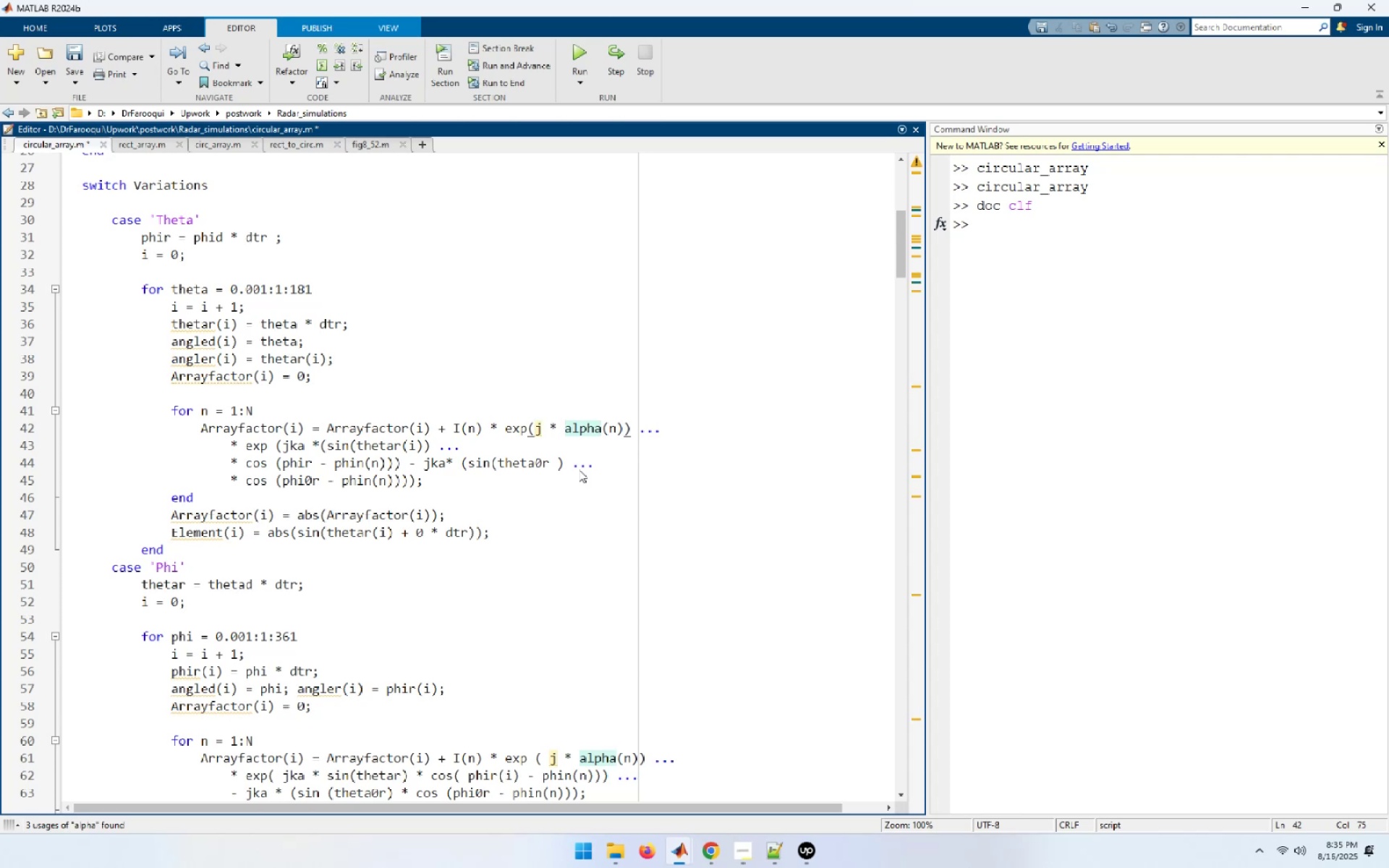 
key(ArrowRight)
 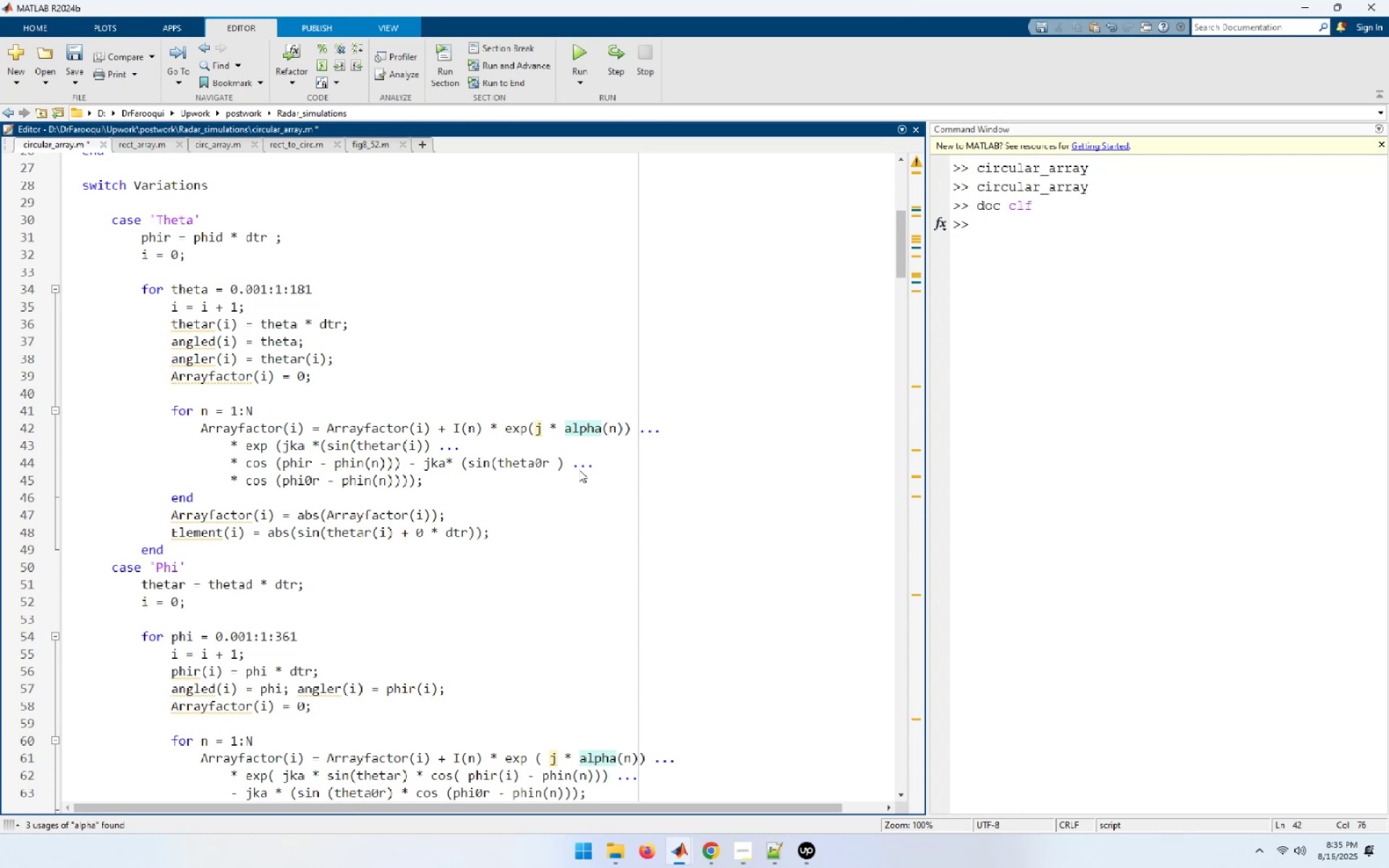 
key(ArrowDown)
 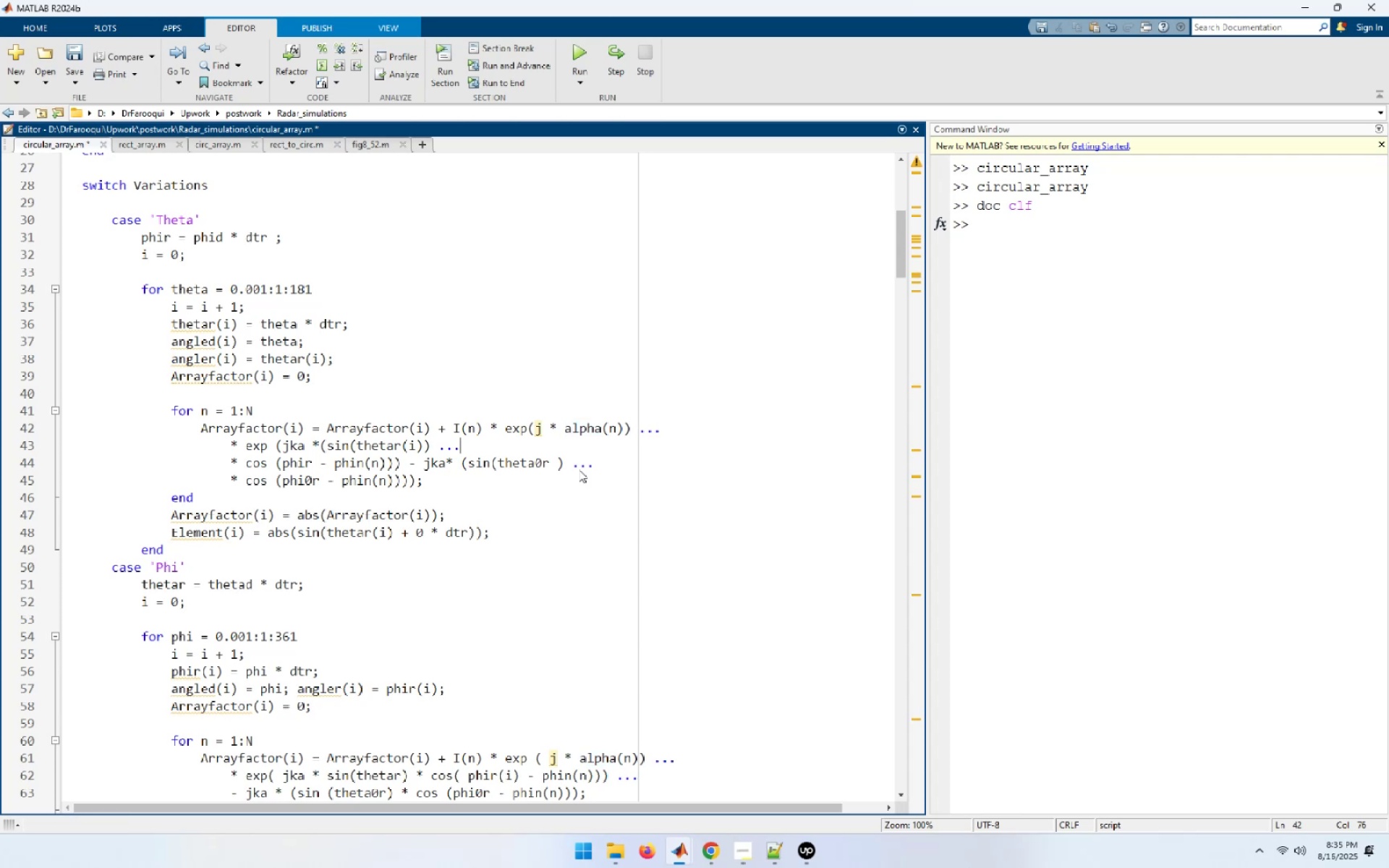 
key(Home)
 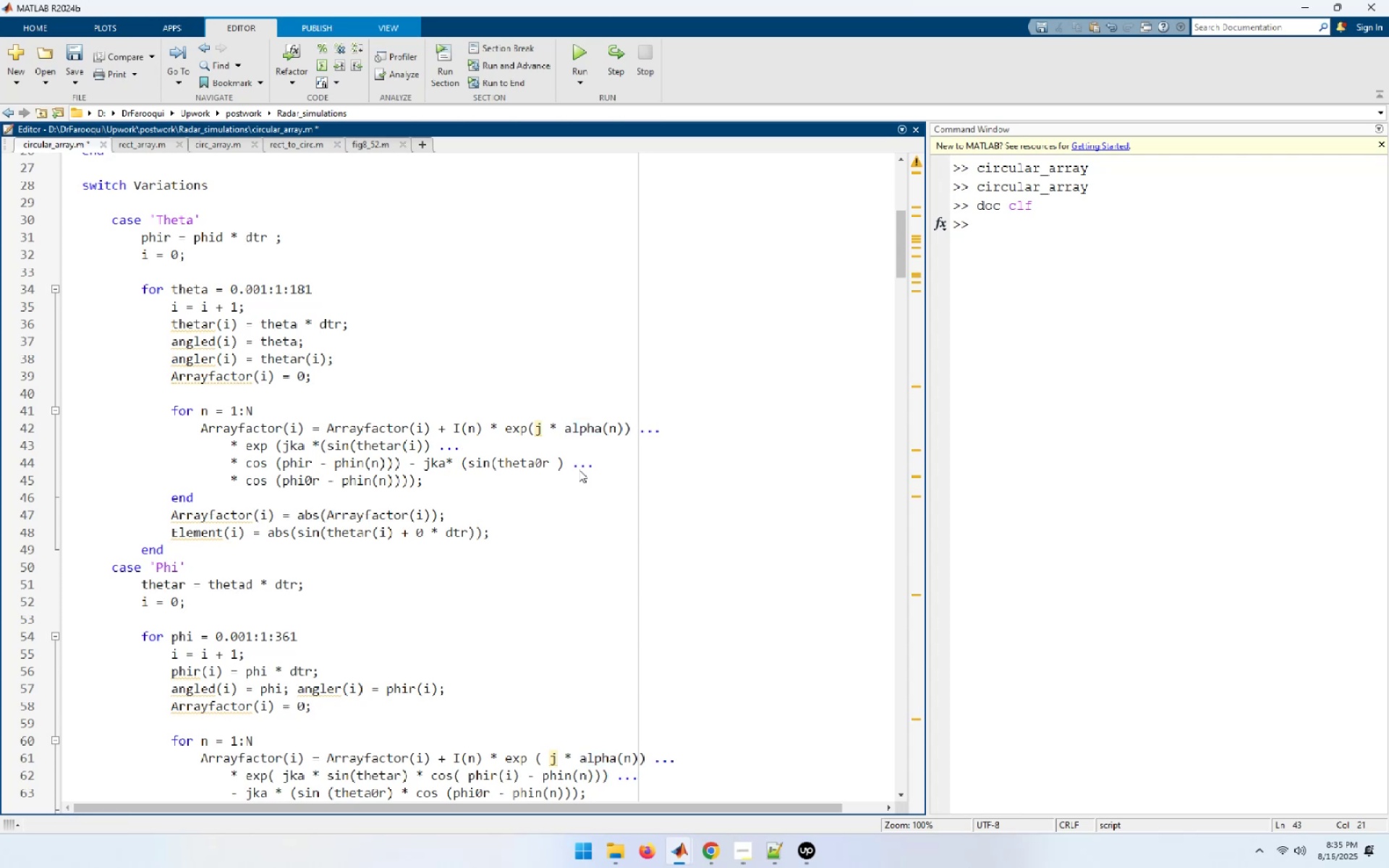 
hold_key(key=ArrowRight, duration=0.82)
 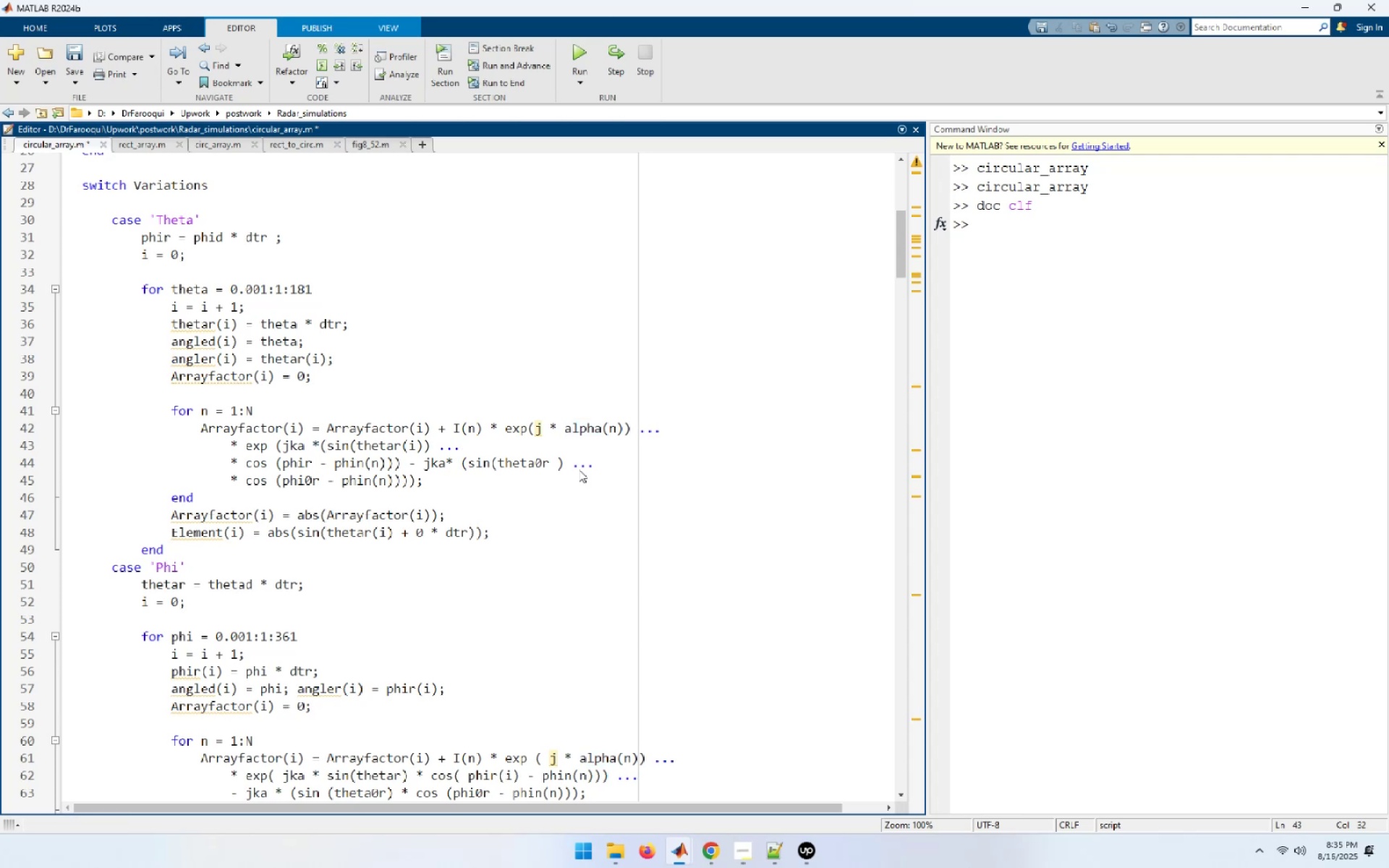 
hold_key(key=ArrowRight, duration=0.77)
 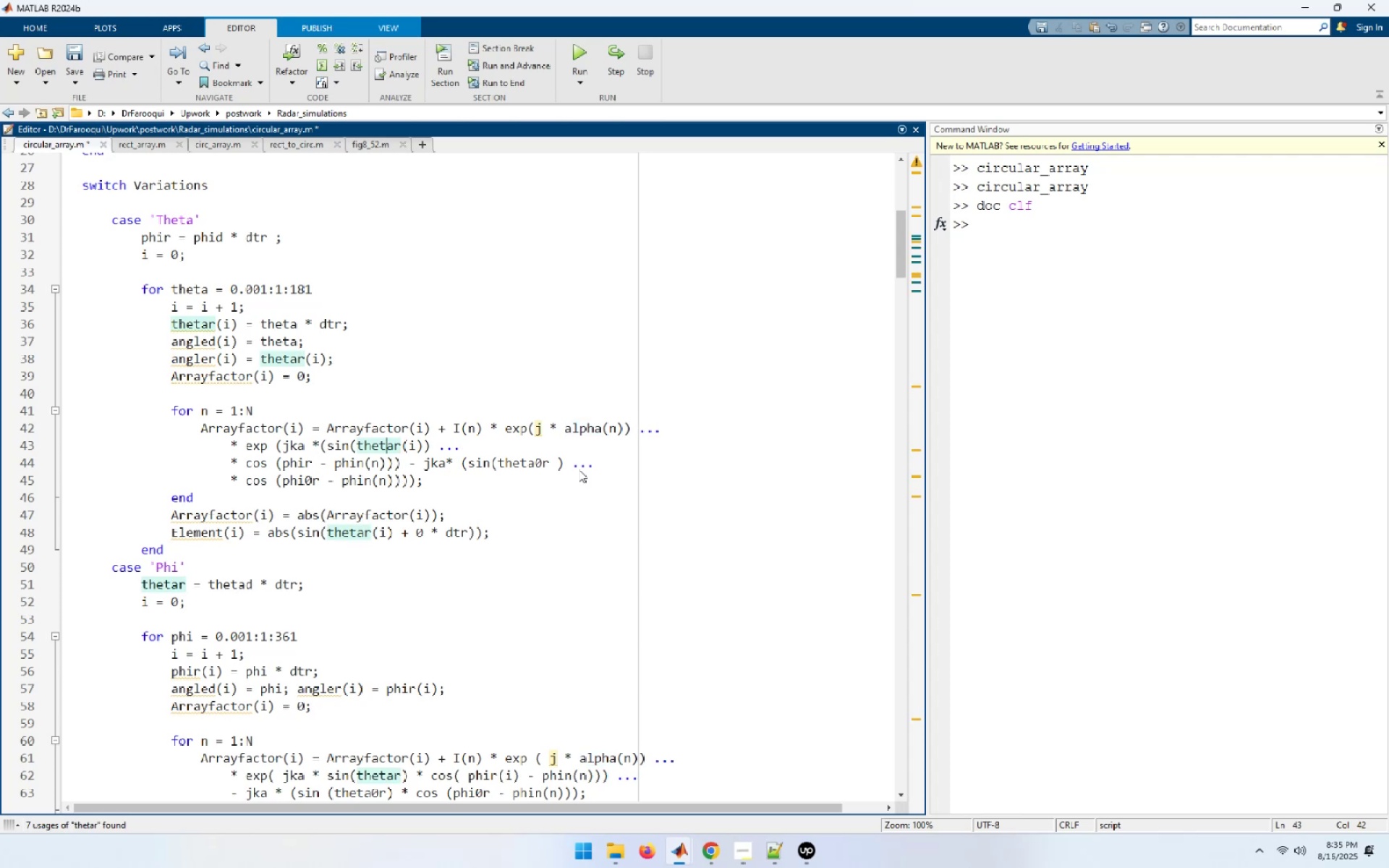 
key(ArrowRight)
 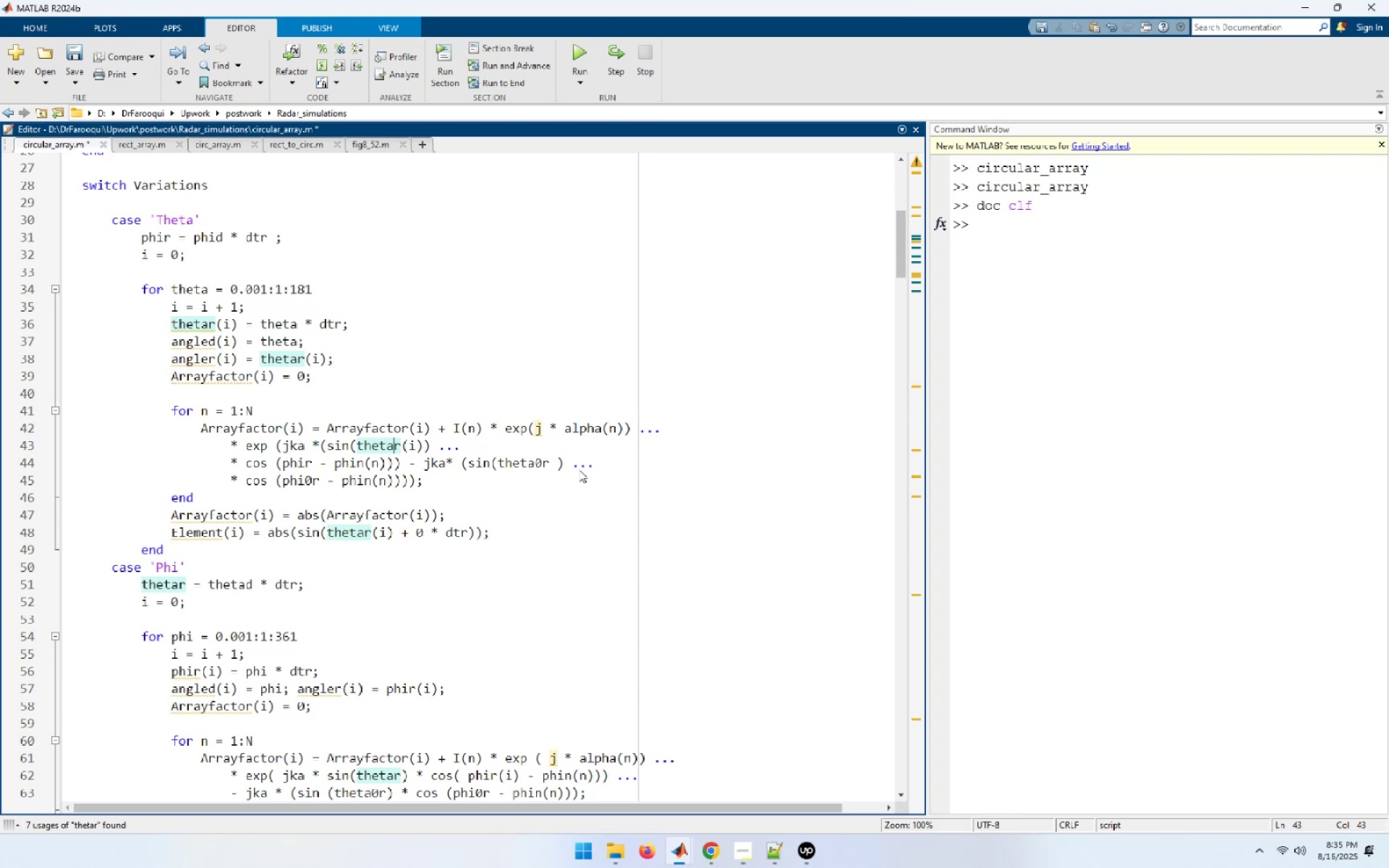 
wait(6.7)
 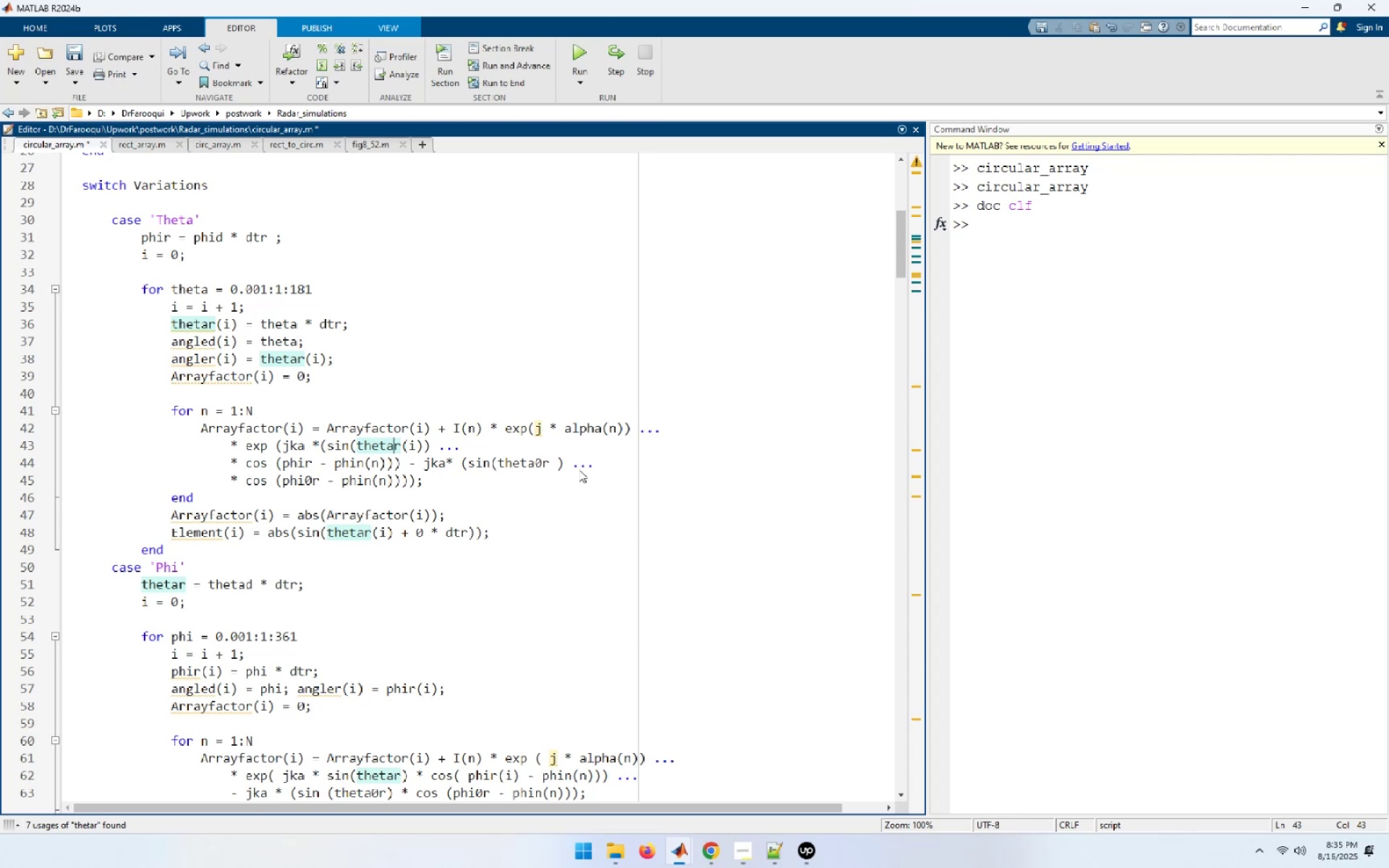 
key(ArrowDown)
 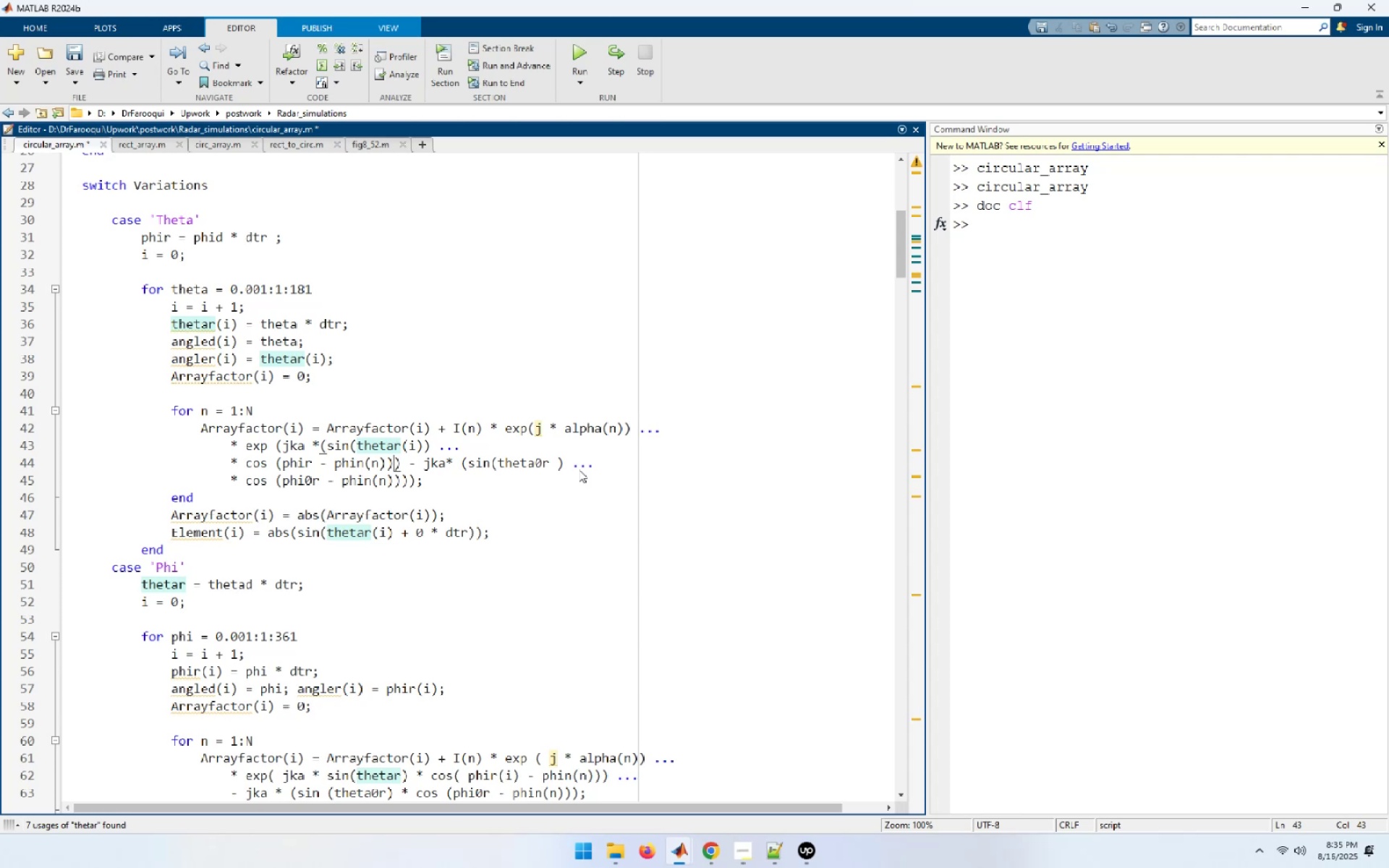 
key(ArrowRight)
 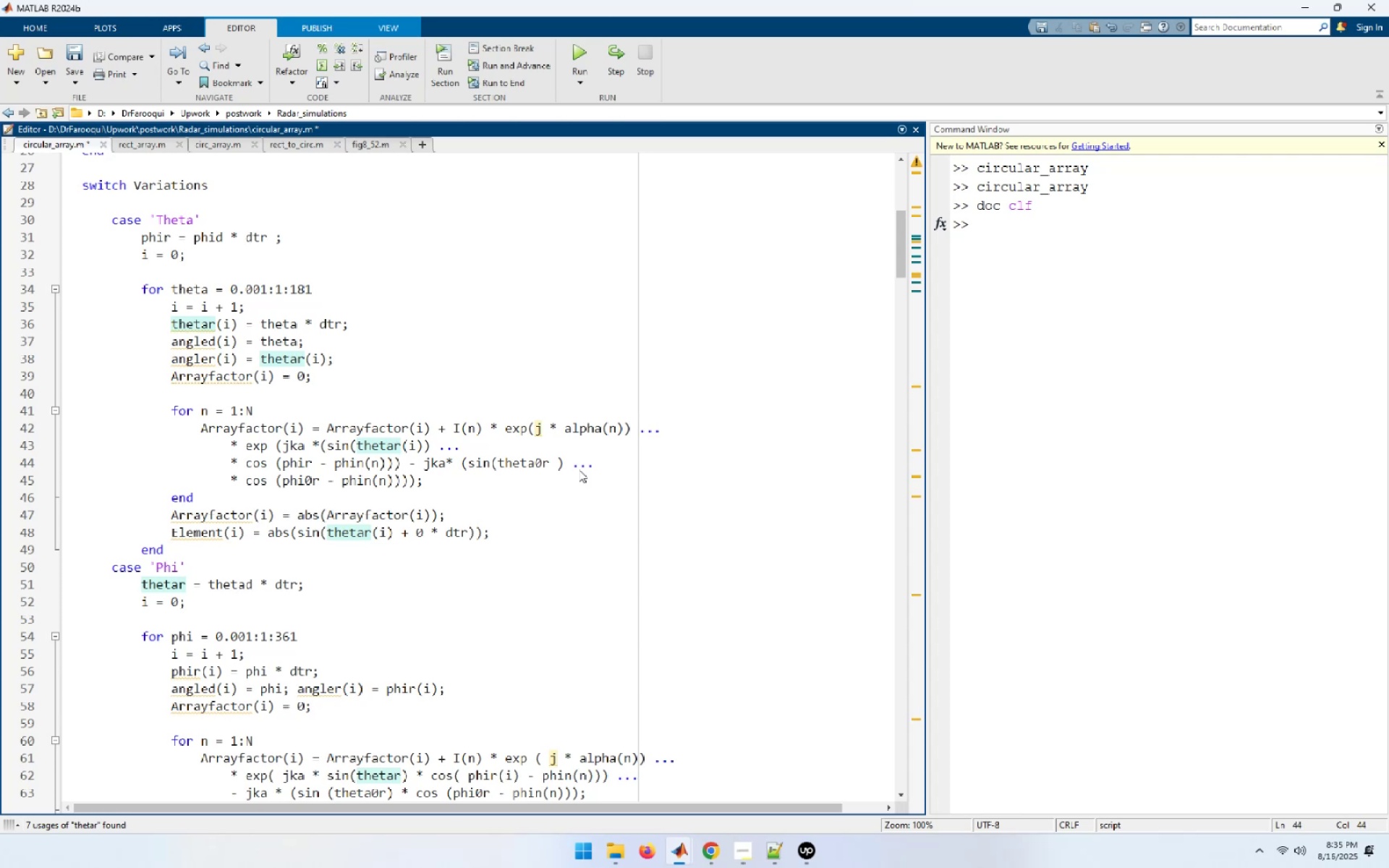 
key(Shift+Home)
 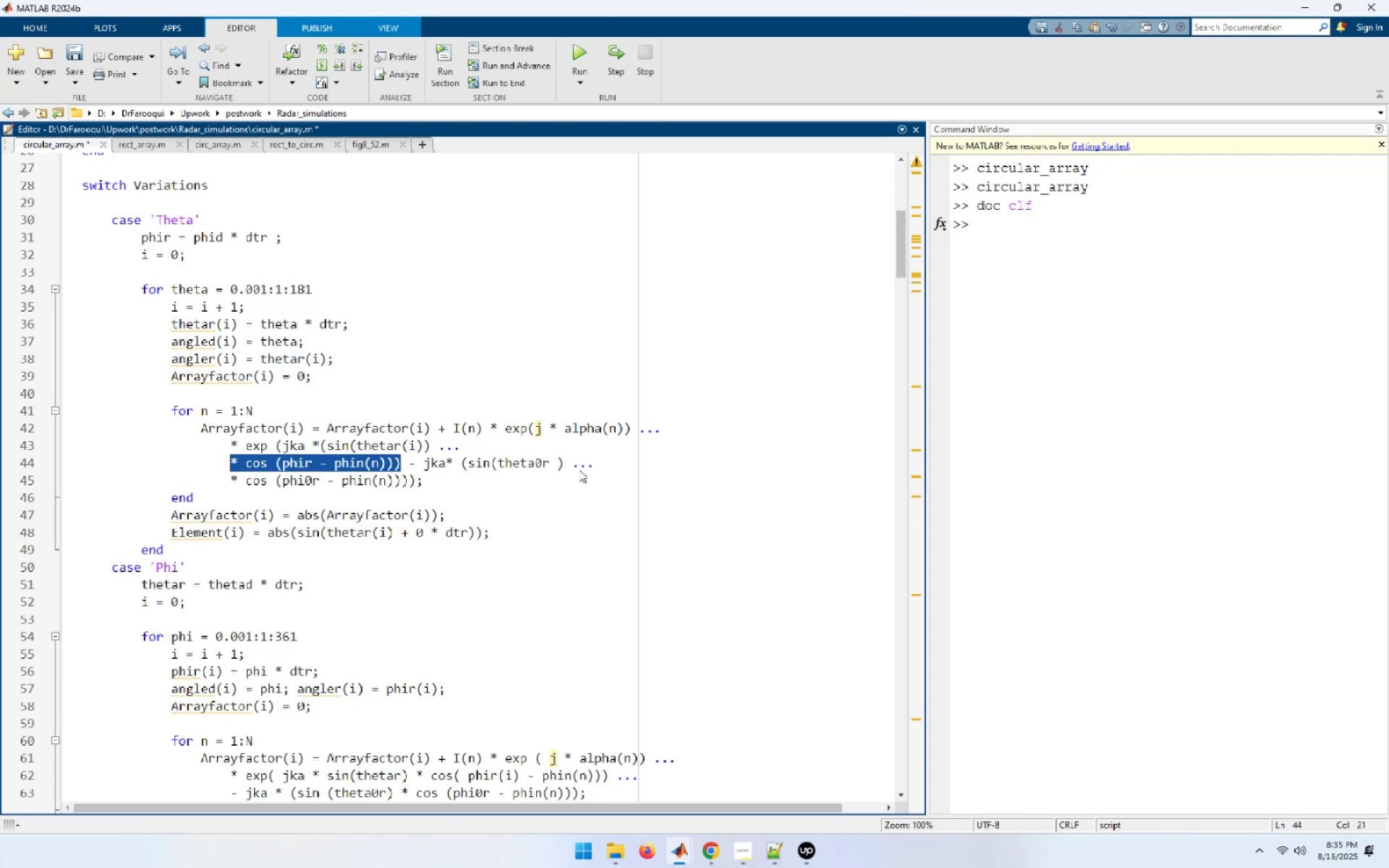 
key(Control+X)
 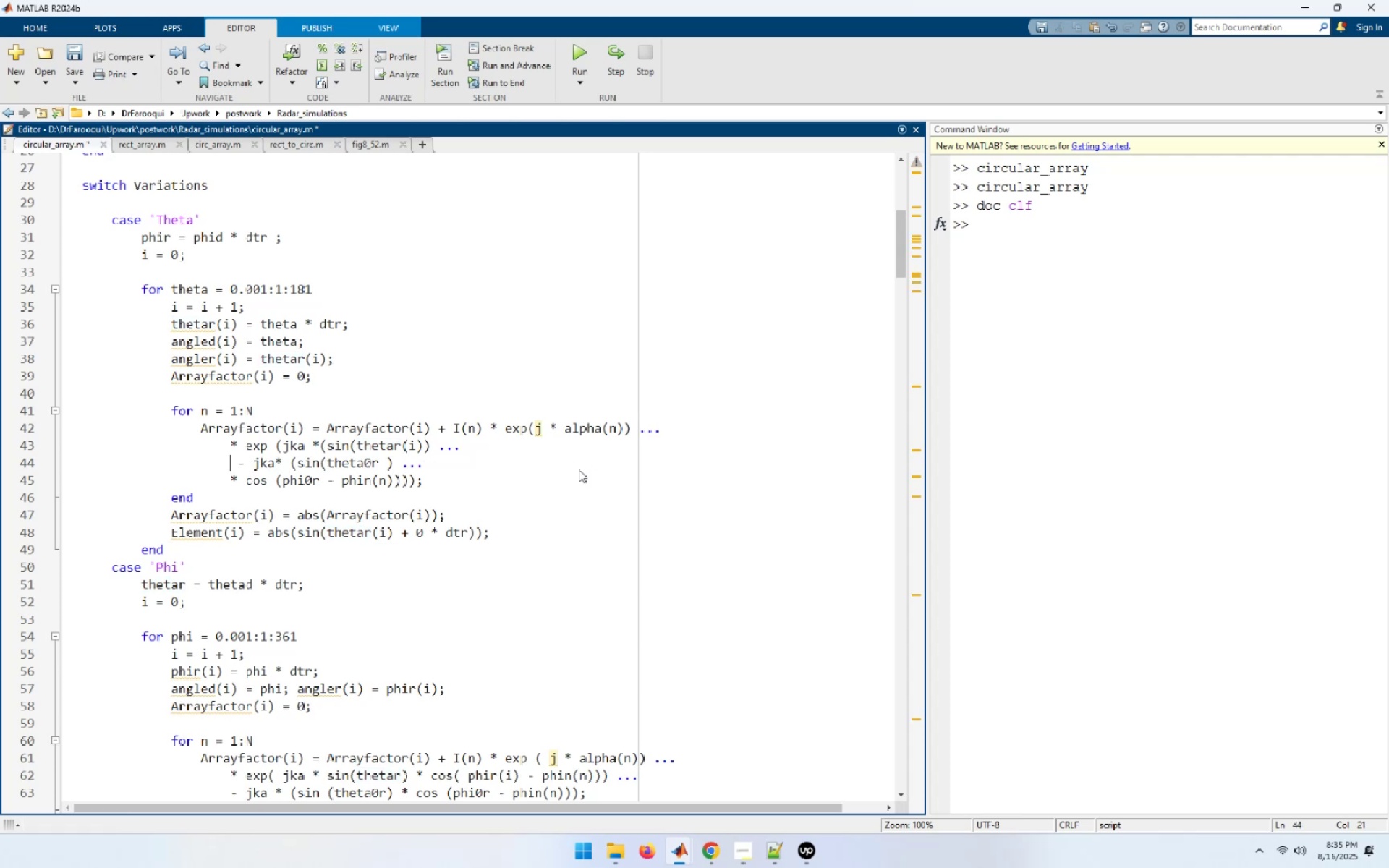 
key(ArrowUp)
 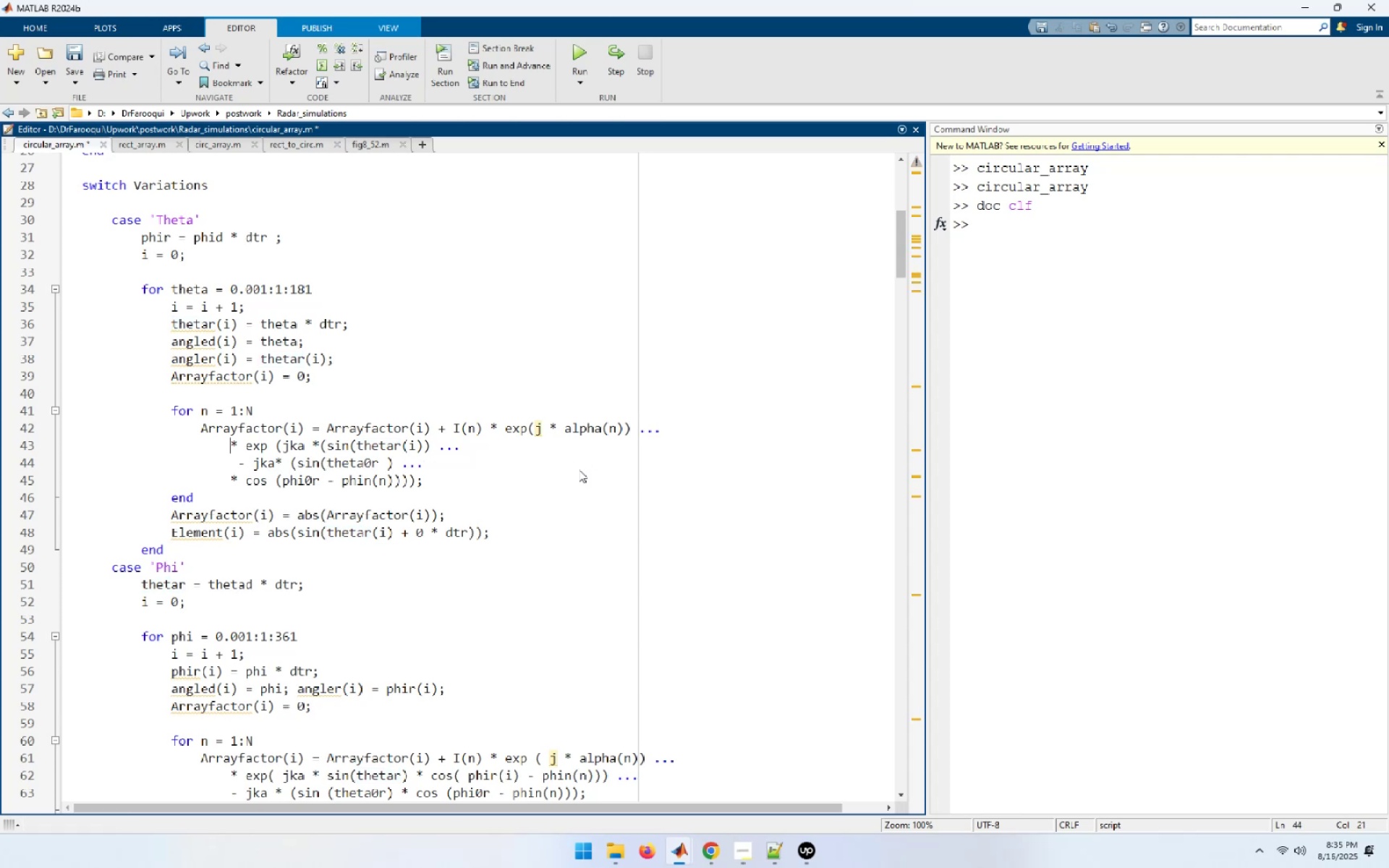 
key(End)
 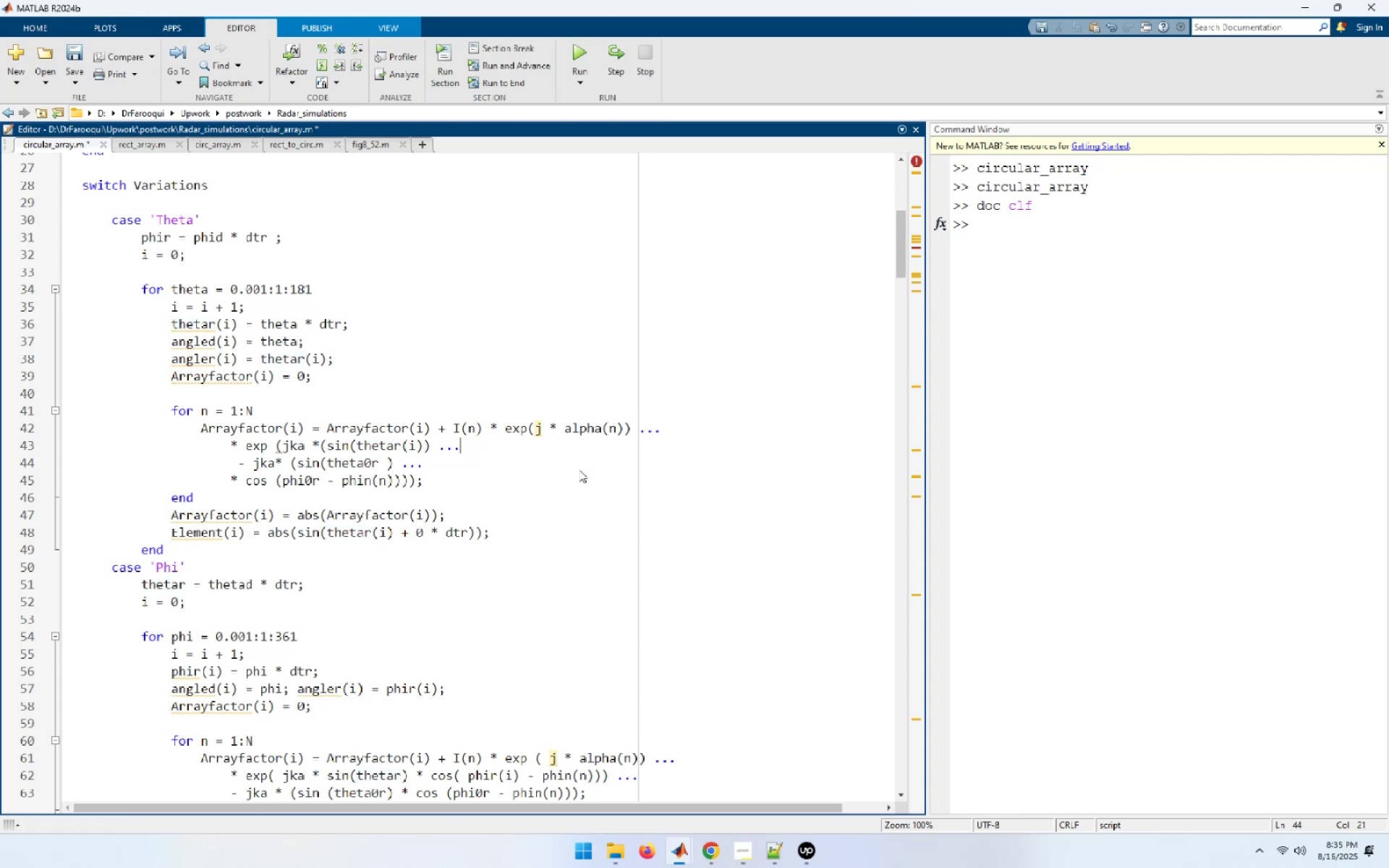 
hold_key(key=ArrowLeft, duration=0.51)
 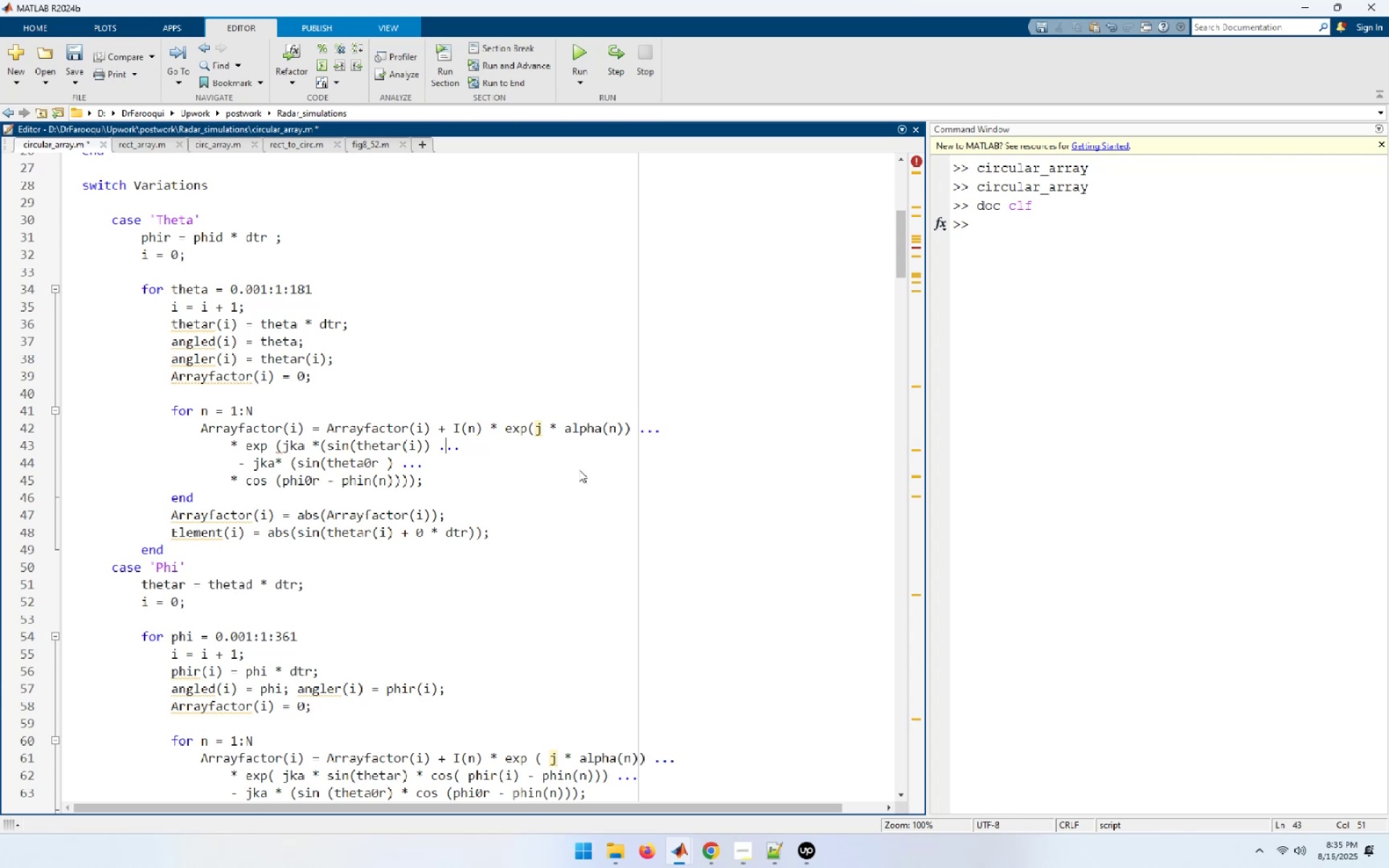 
key(ArrowLeft)
 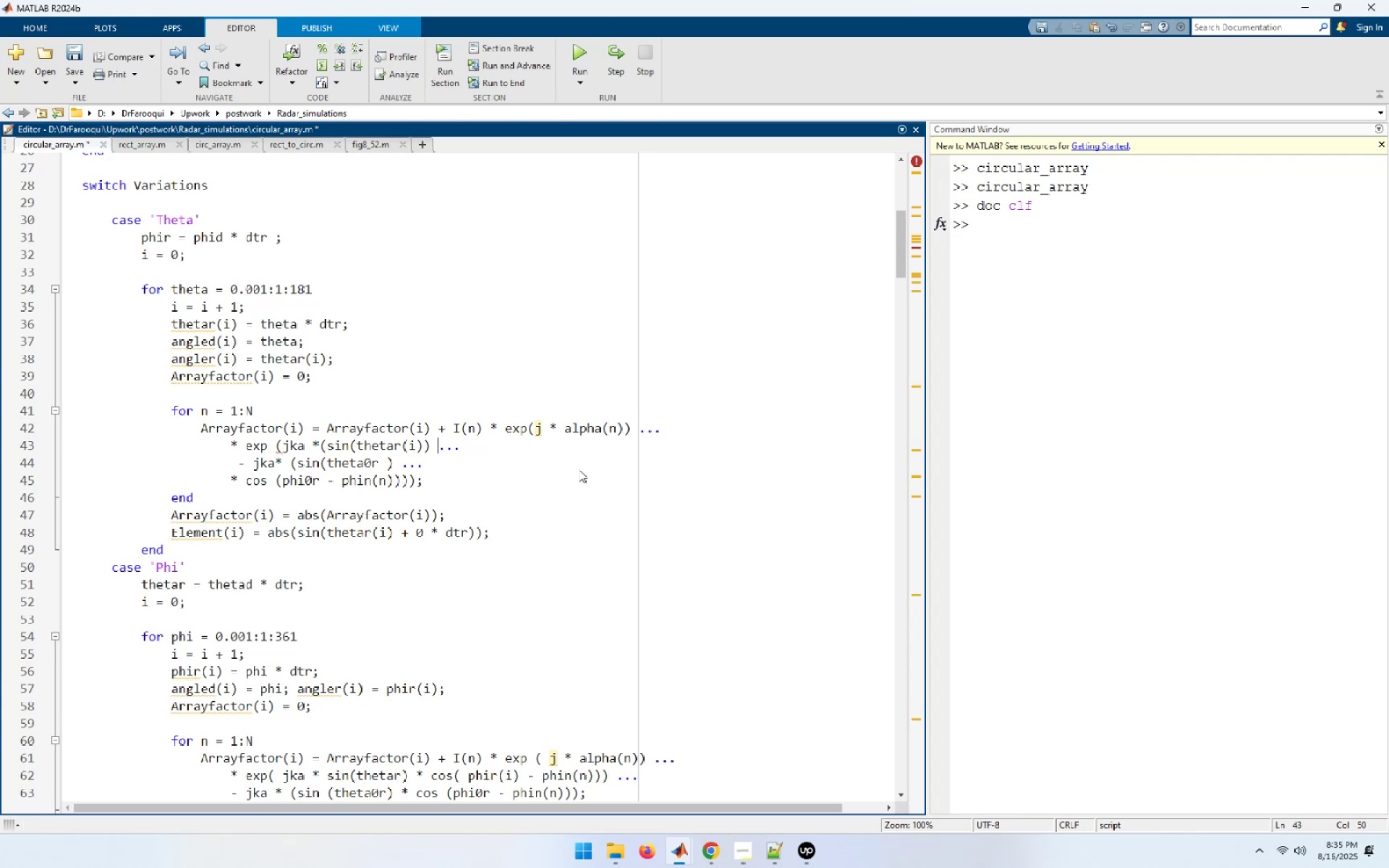 
key(Control+ControlLeft)
 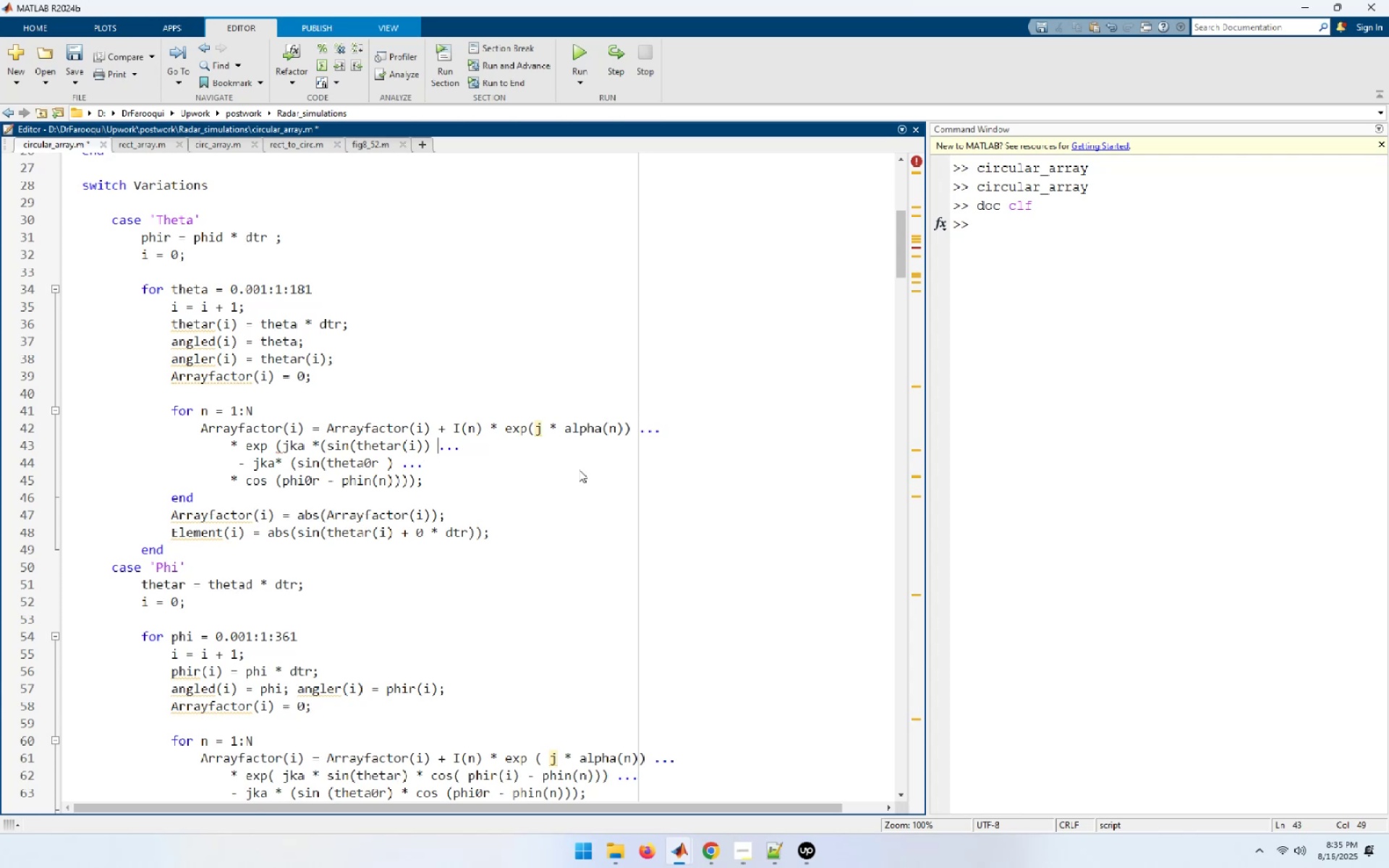 
key(Control+V)
 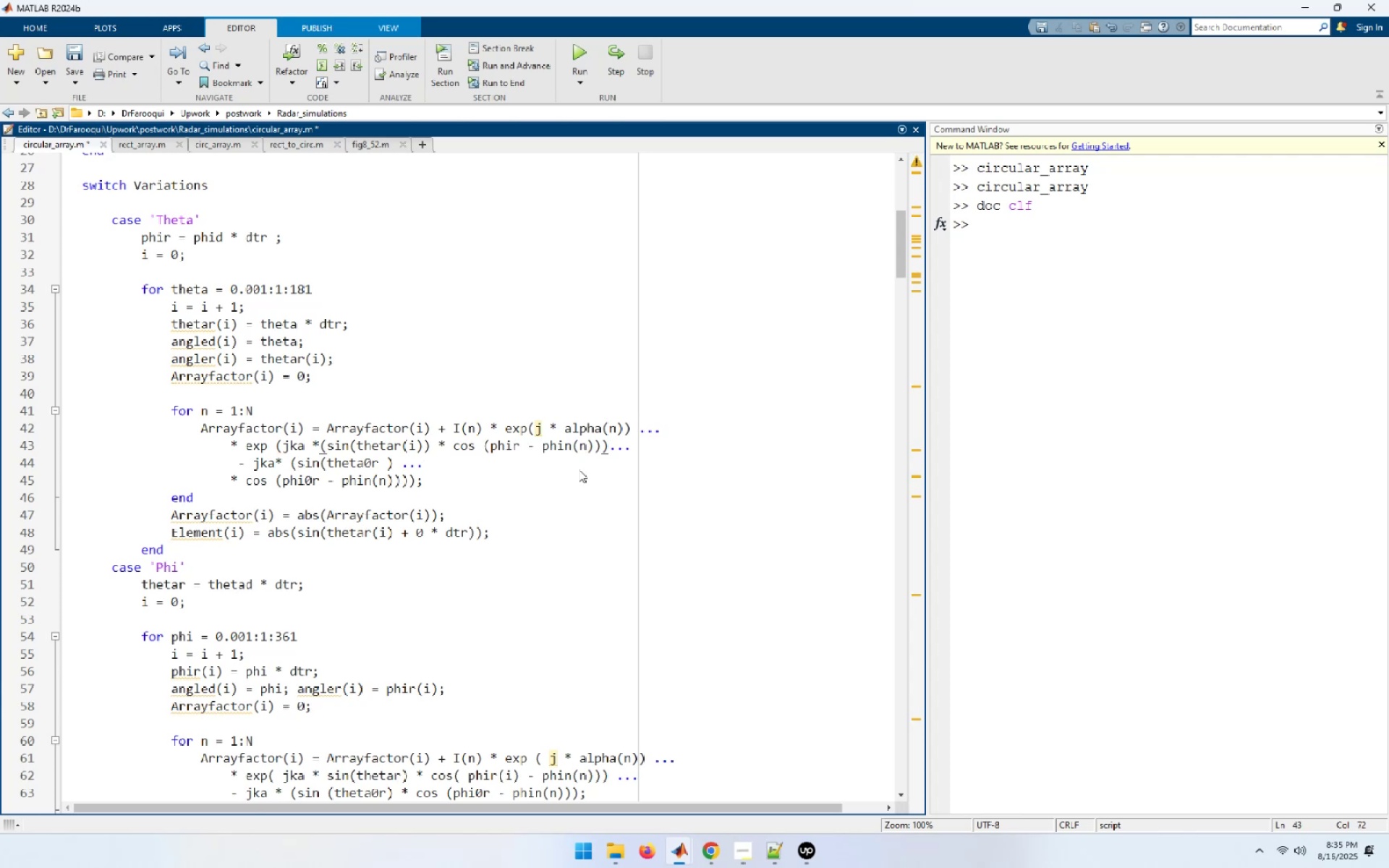 
key(Space)
 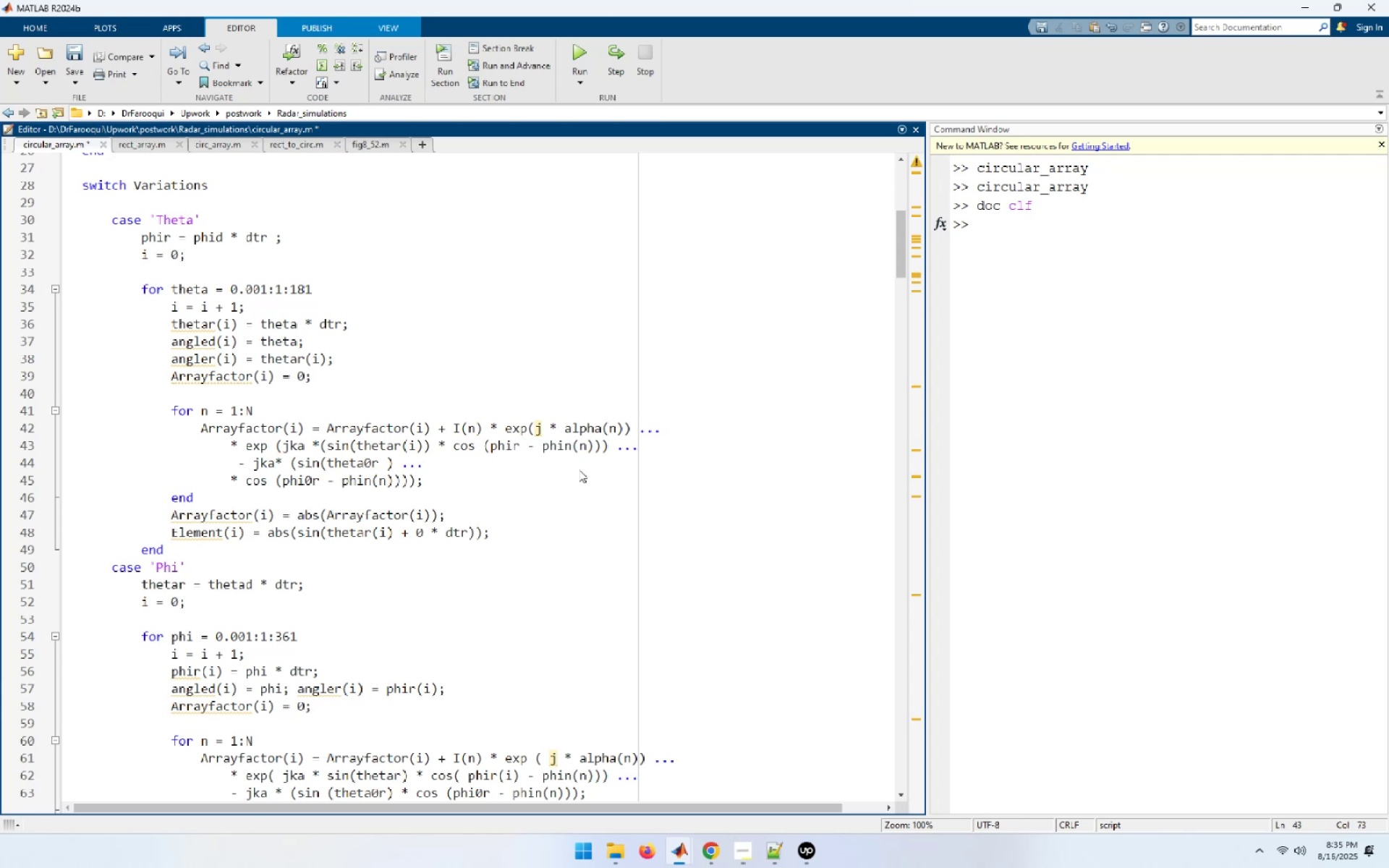 
key(ArrowDown)
 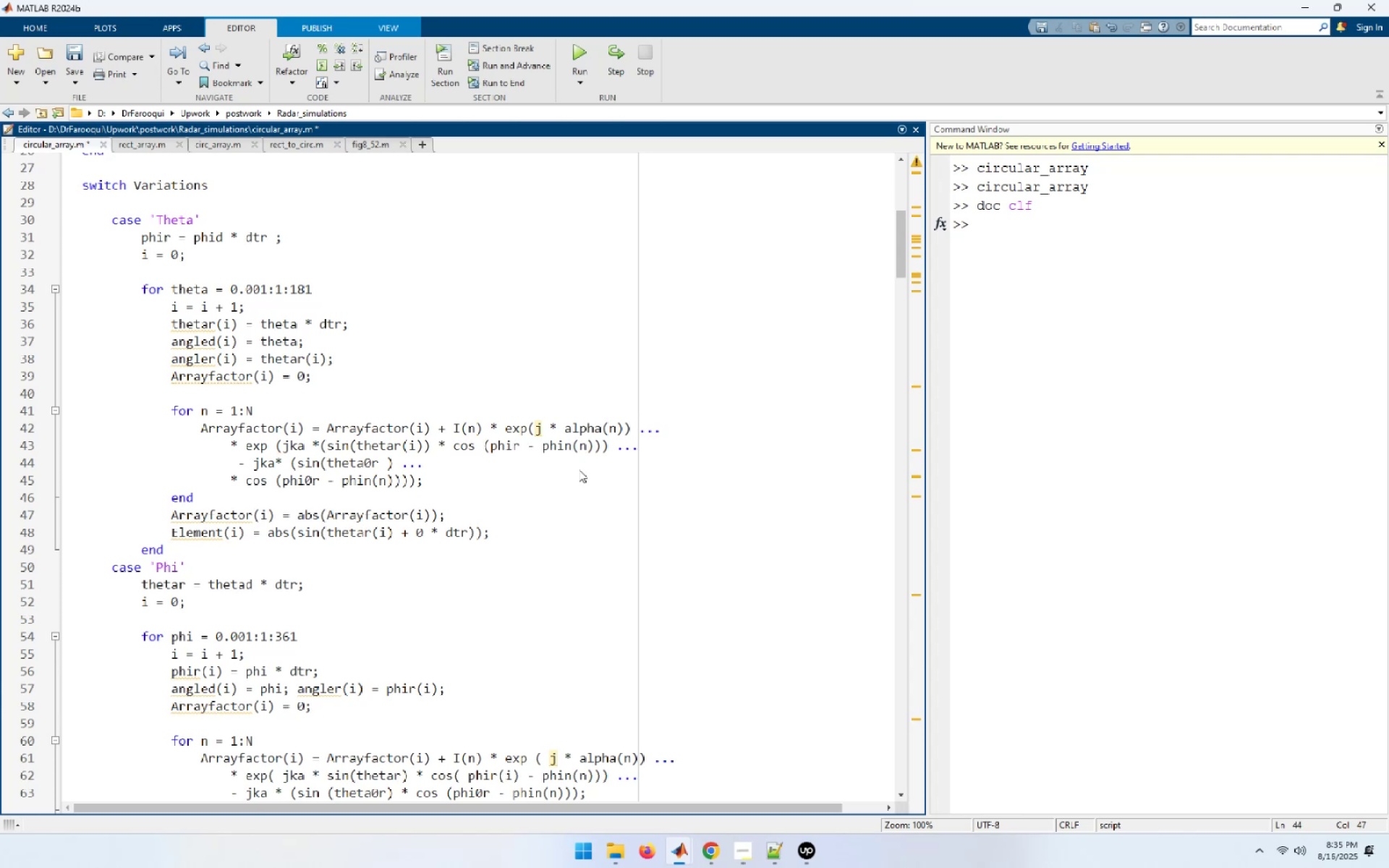 
key(ArrowDown)
 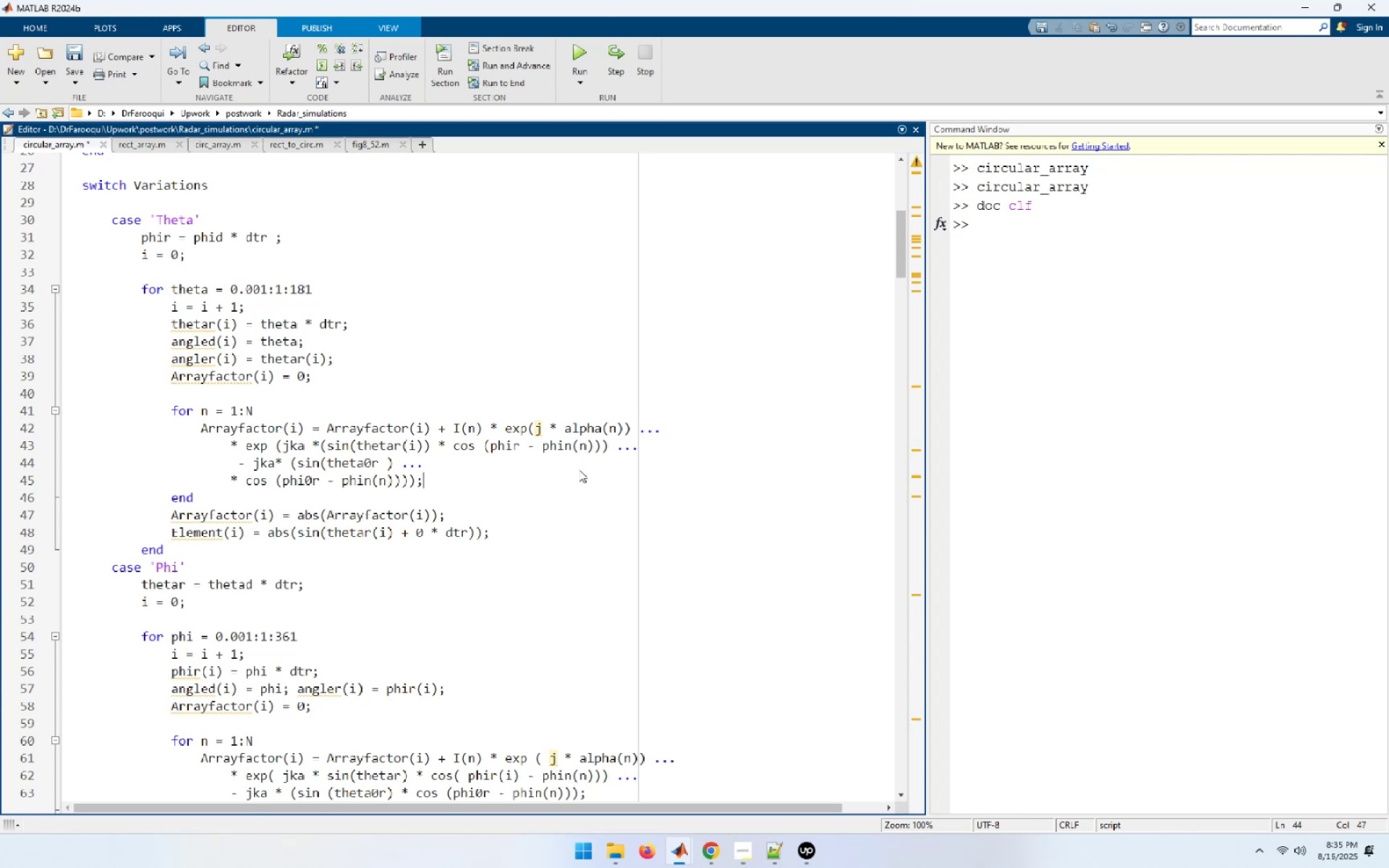 
key(Home)
 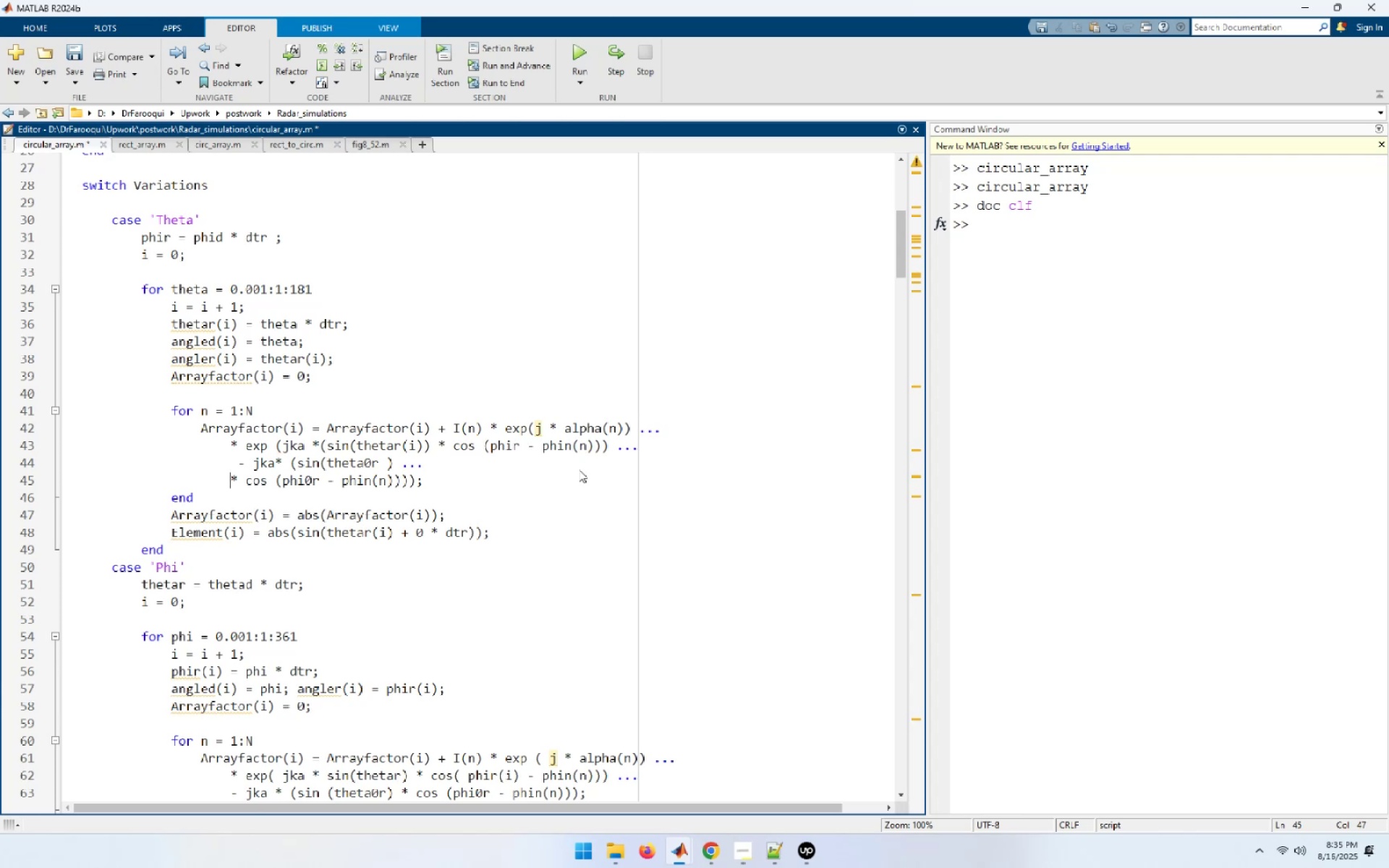 
key(Shift+End)
 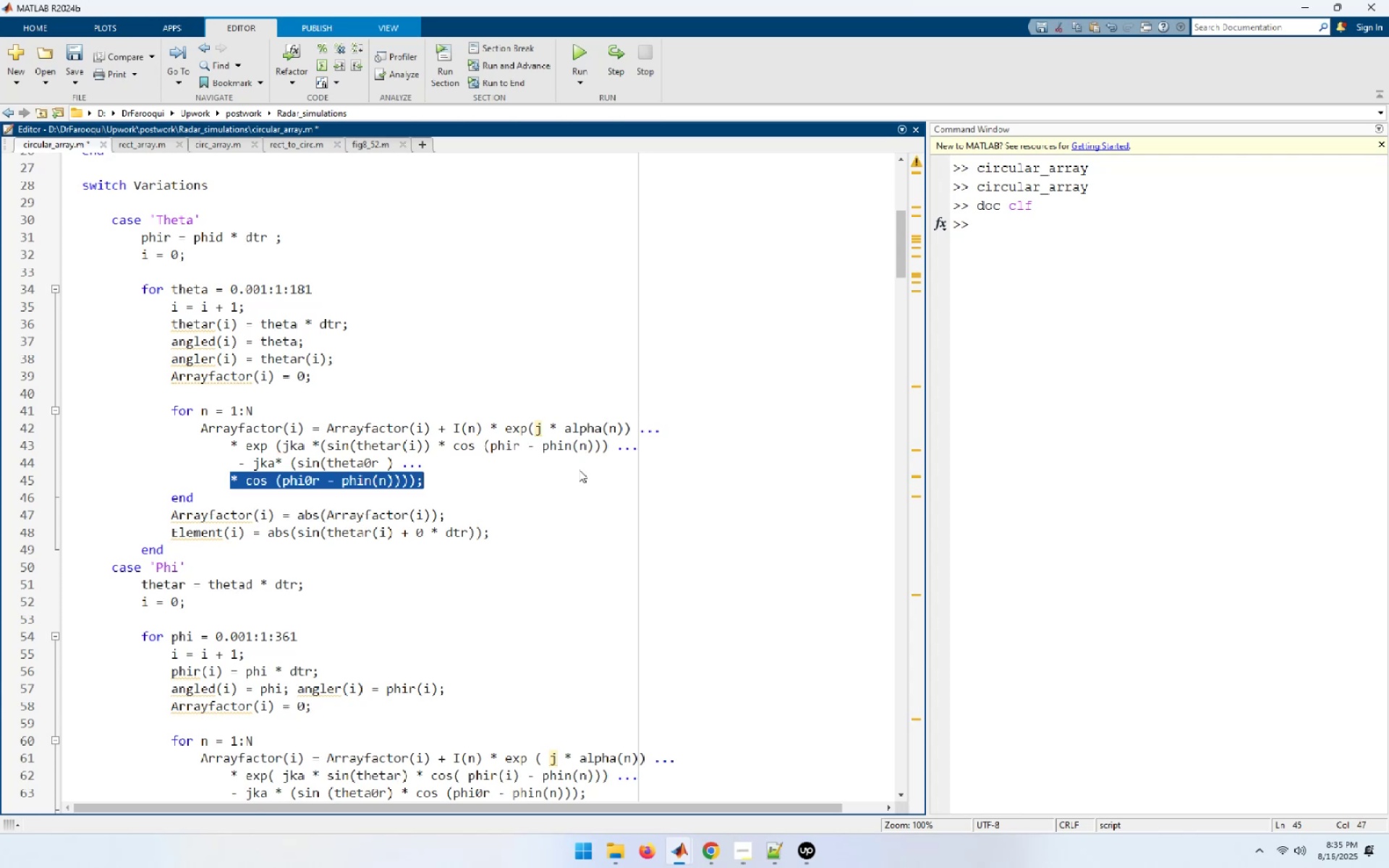 
key(Control+X)
 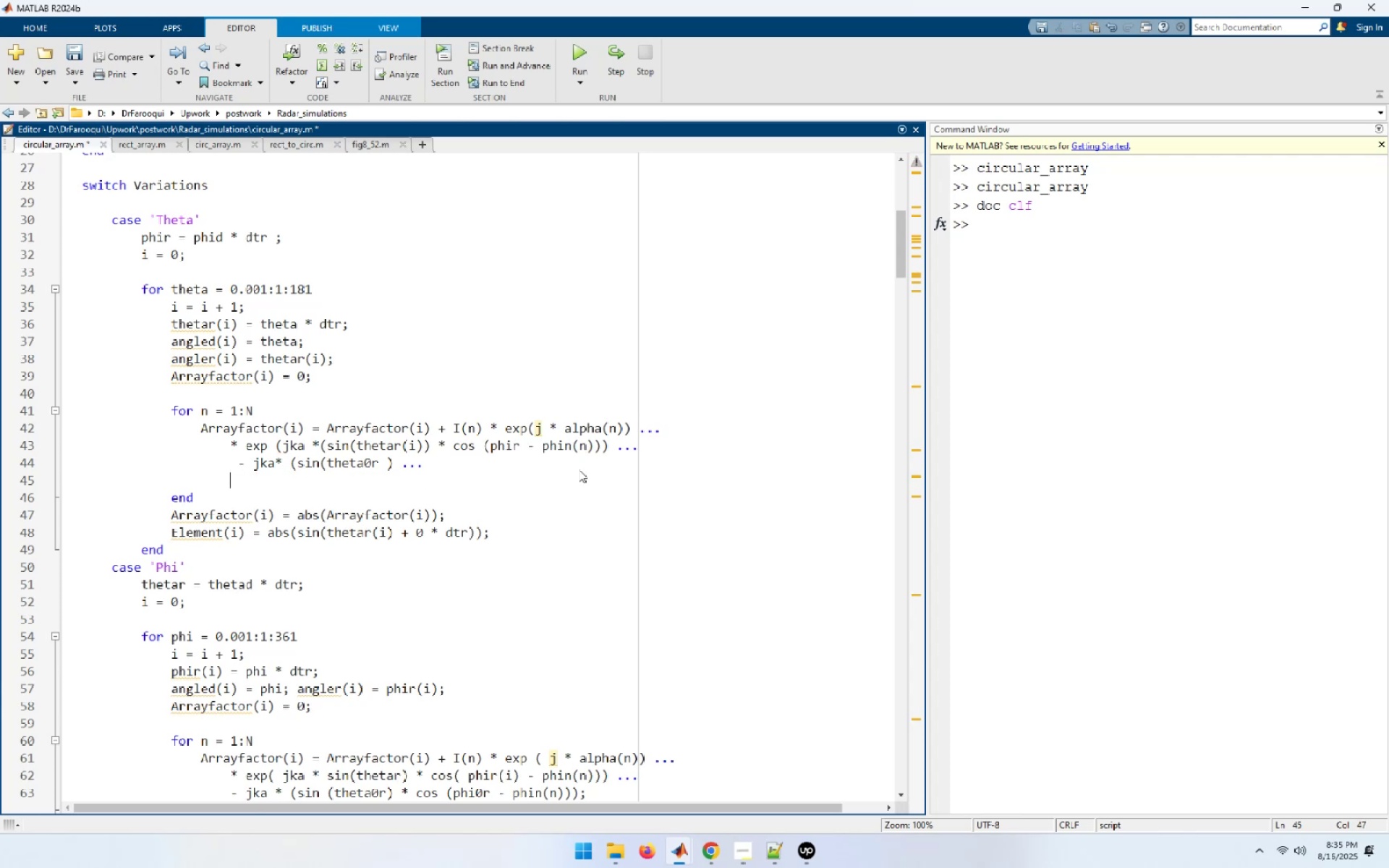 
key(ArrowUp)
 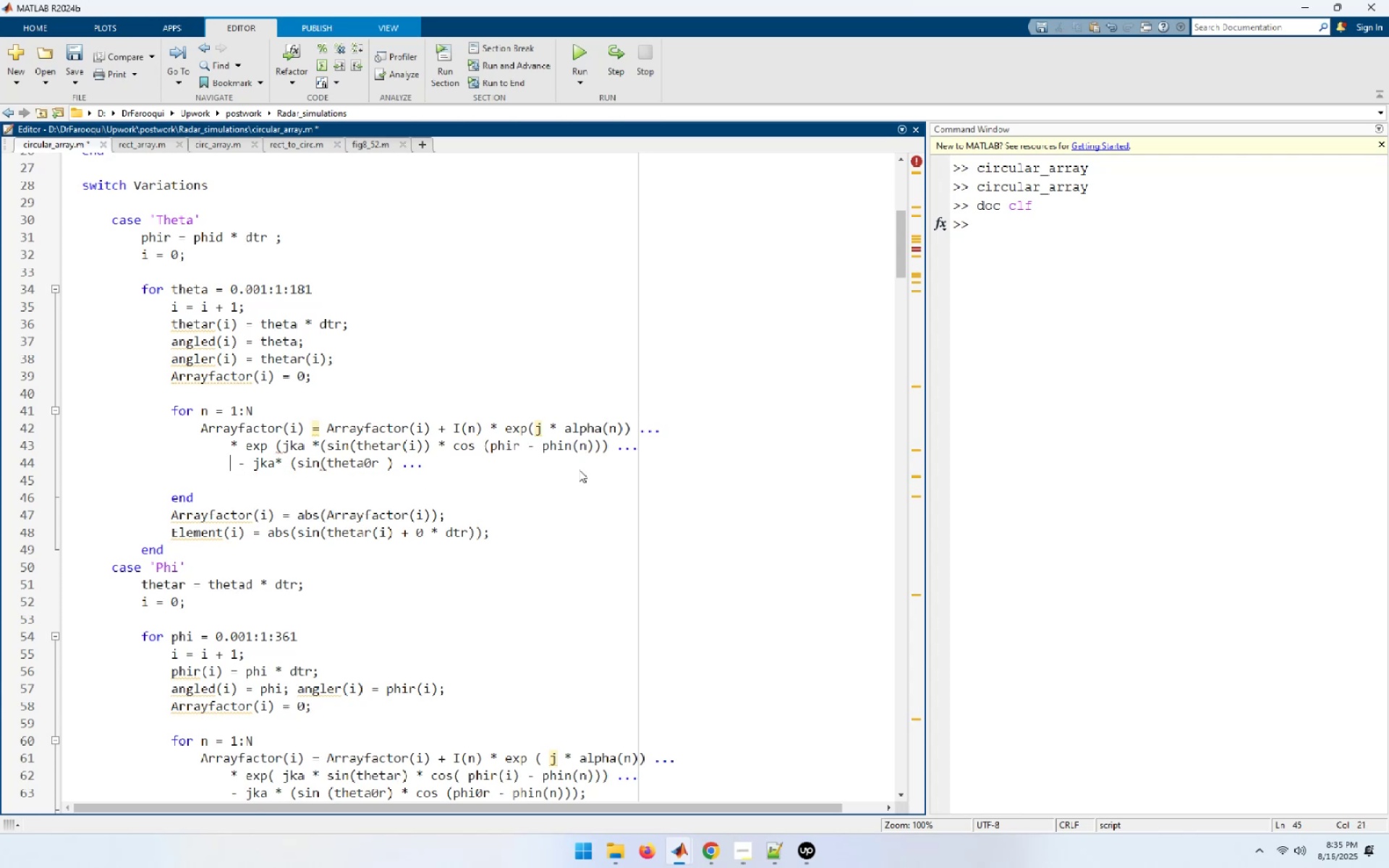 
key(End)
 